 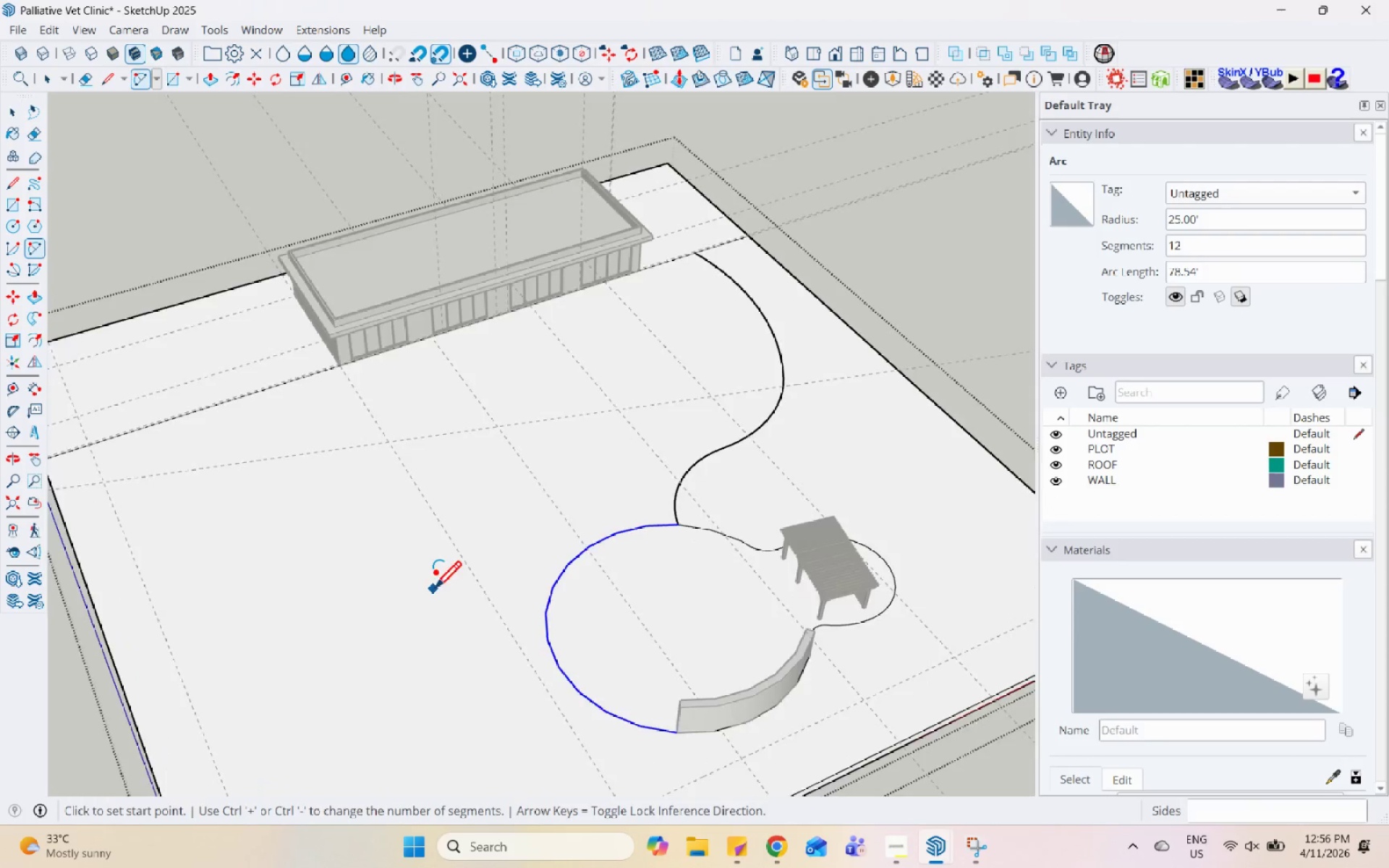 
scroll: coordinate [434, 590], scroll_direction: up, amount: 5.0
 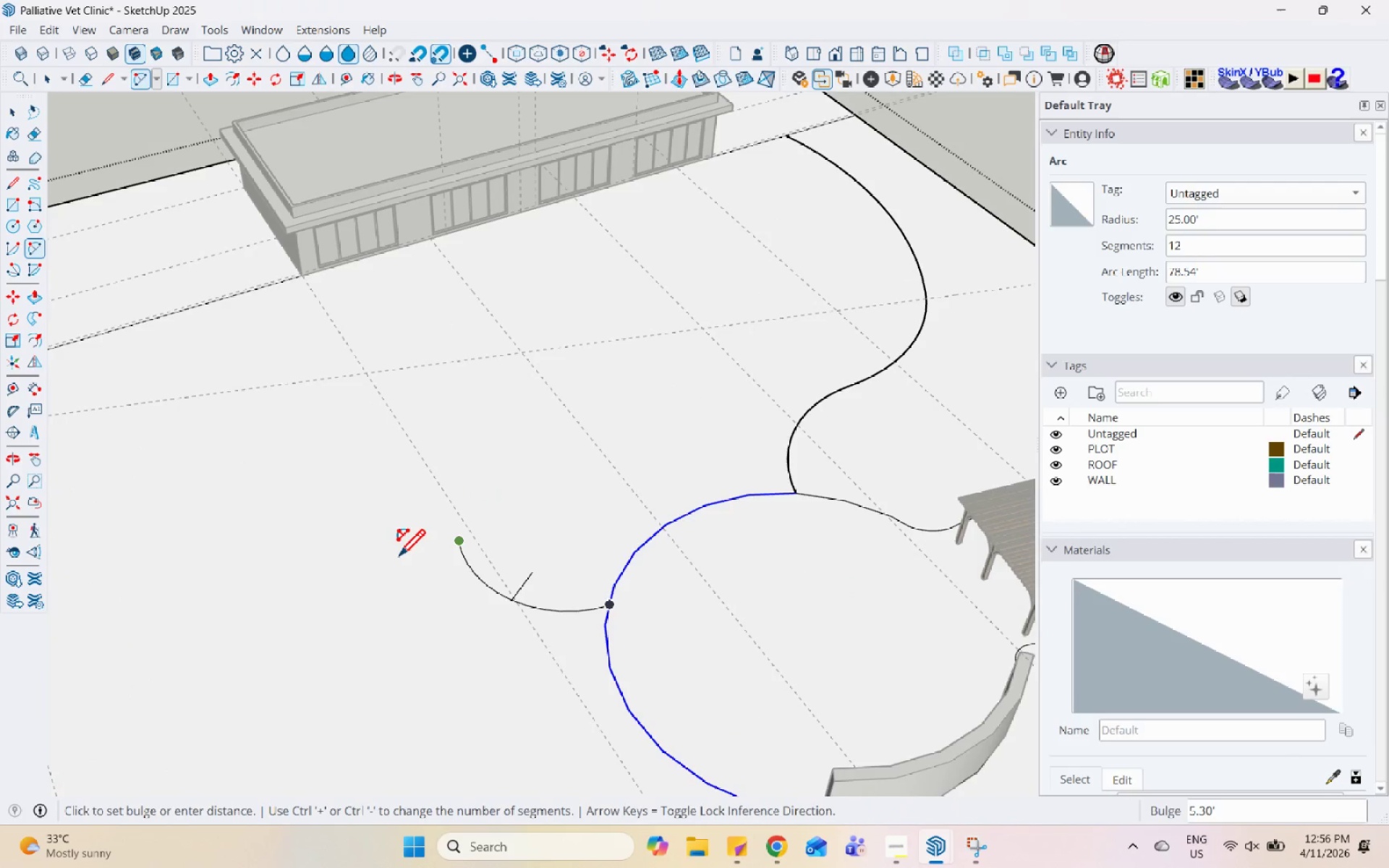 
left_click([409, 553])
 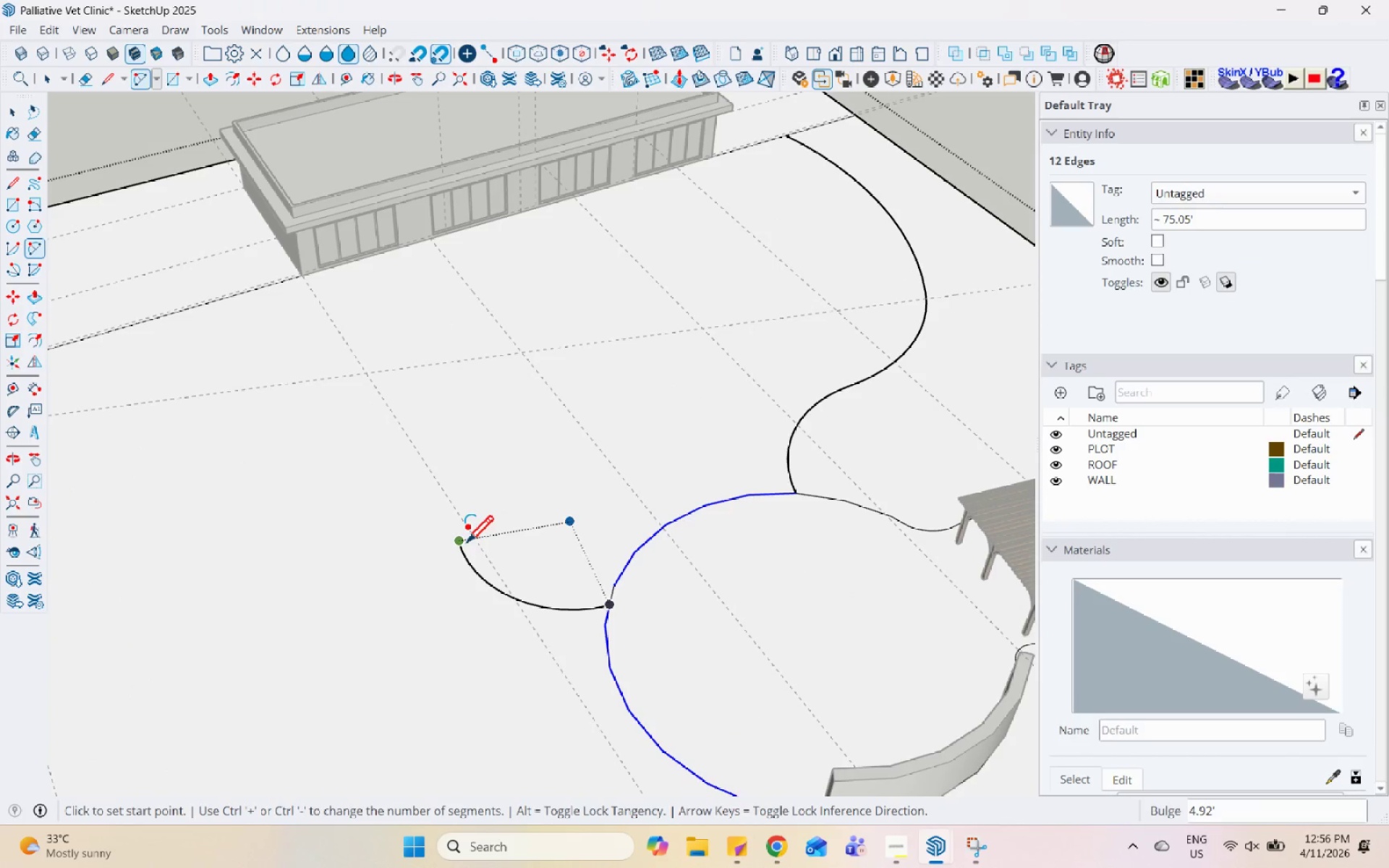 
left_click([466, 545])
 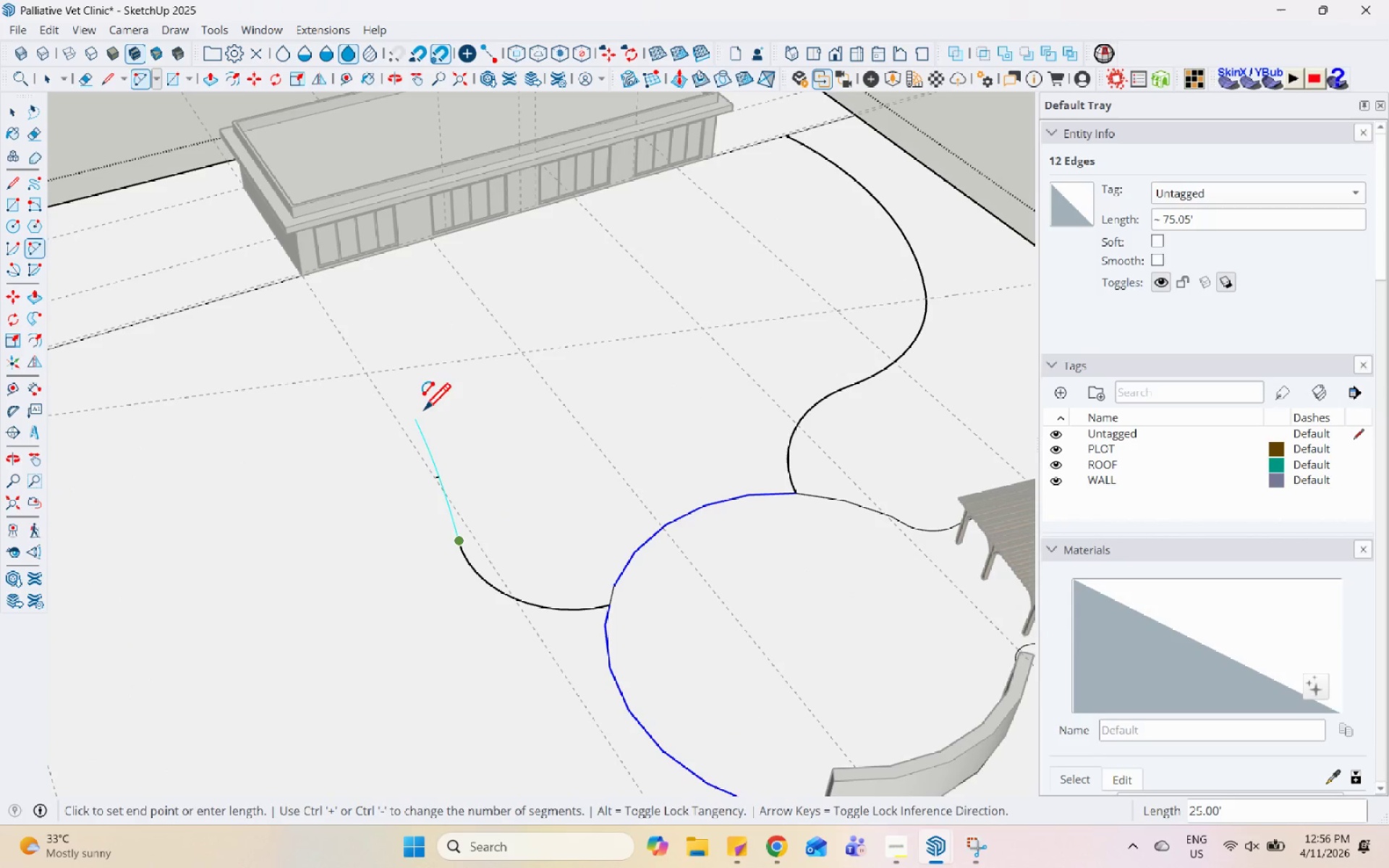 
mouse_move([369, 395])
 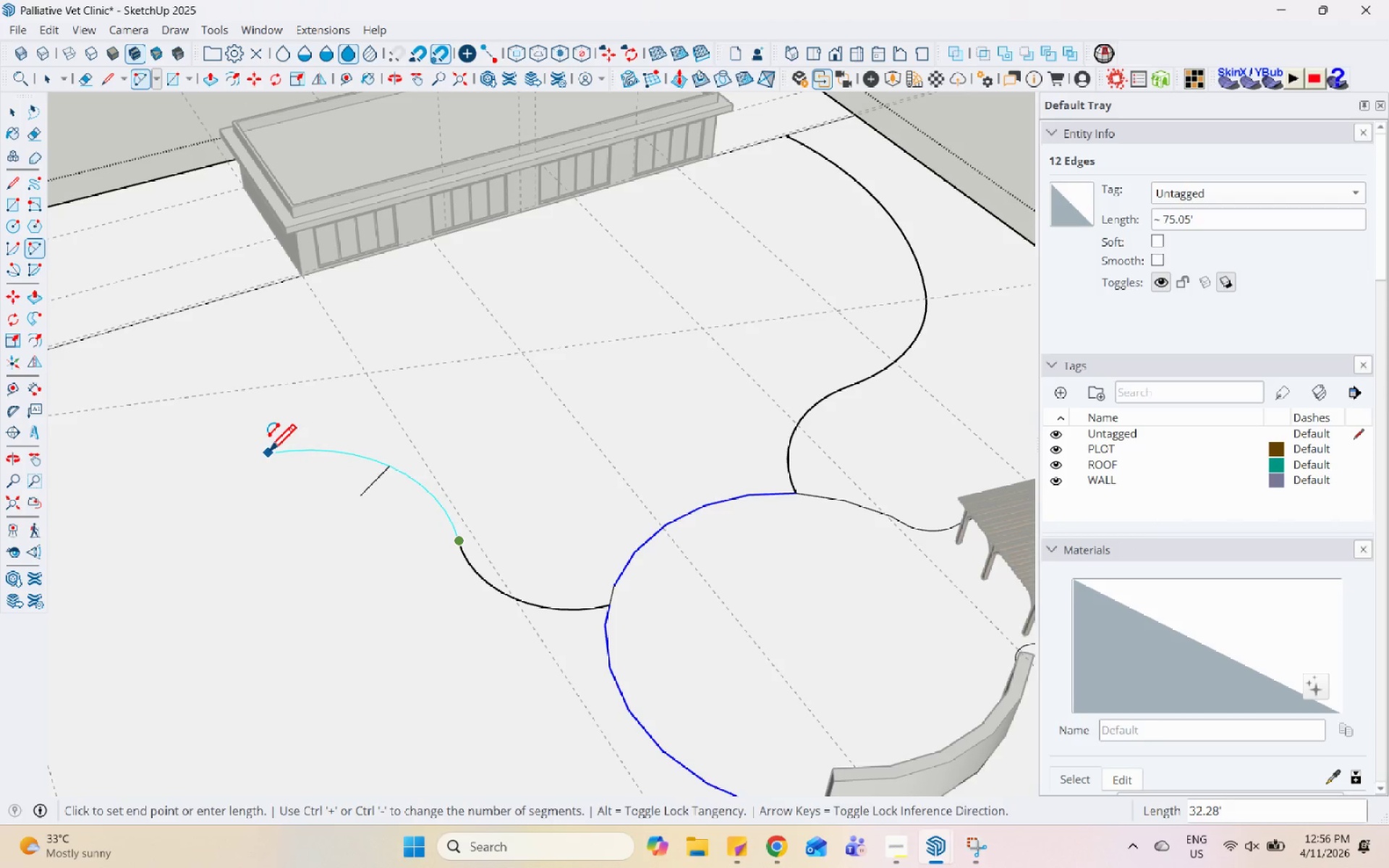 
left_click([268, 454])
 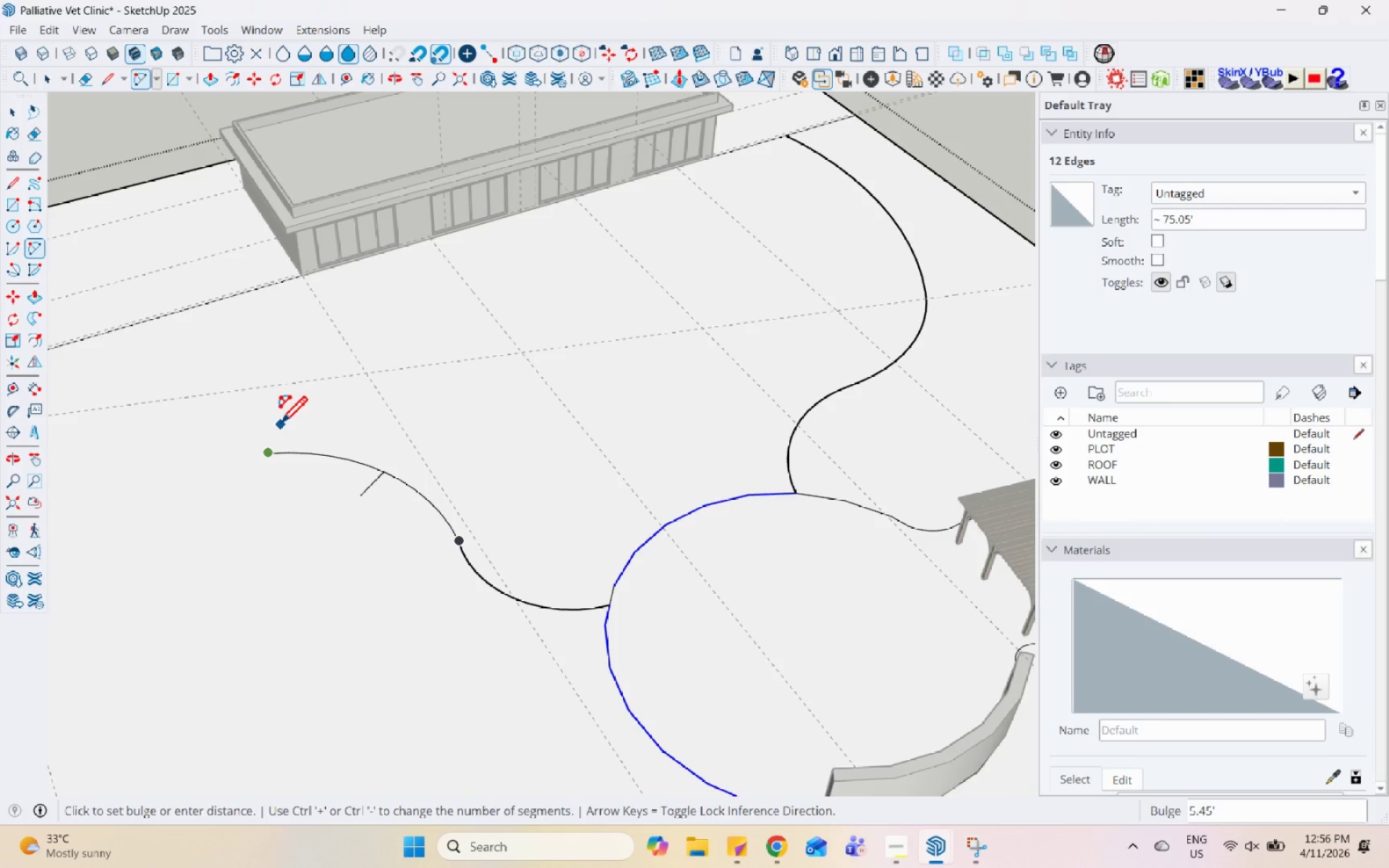 
left_click([286, 422])
 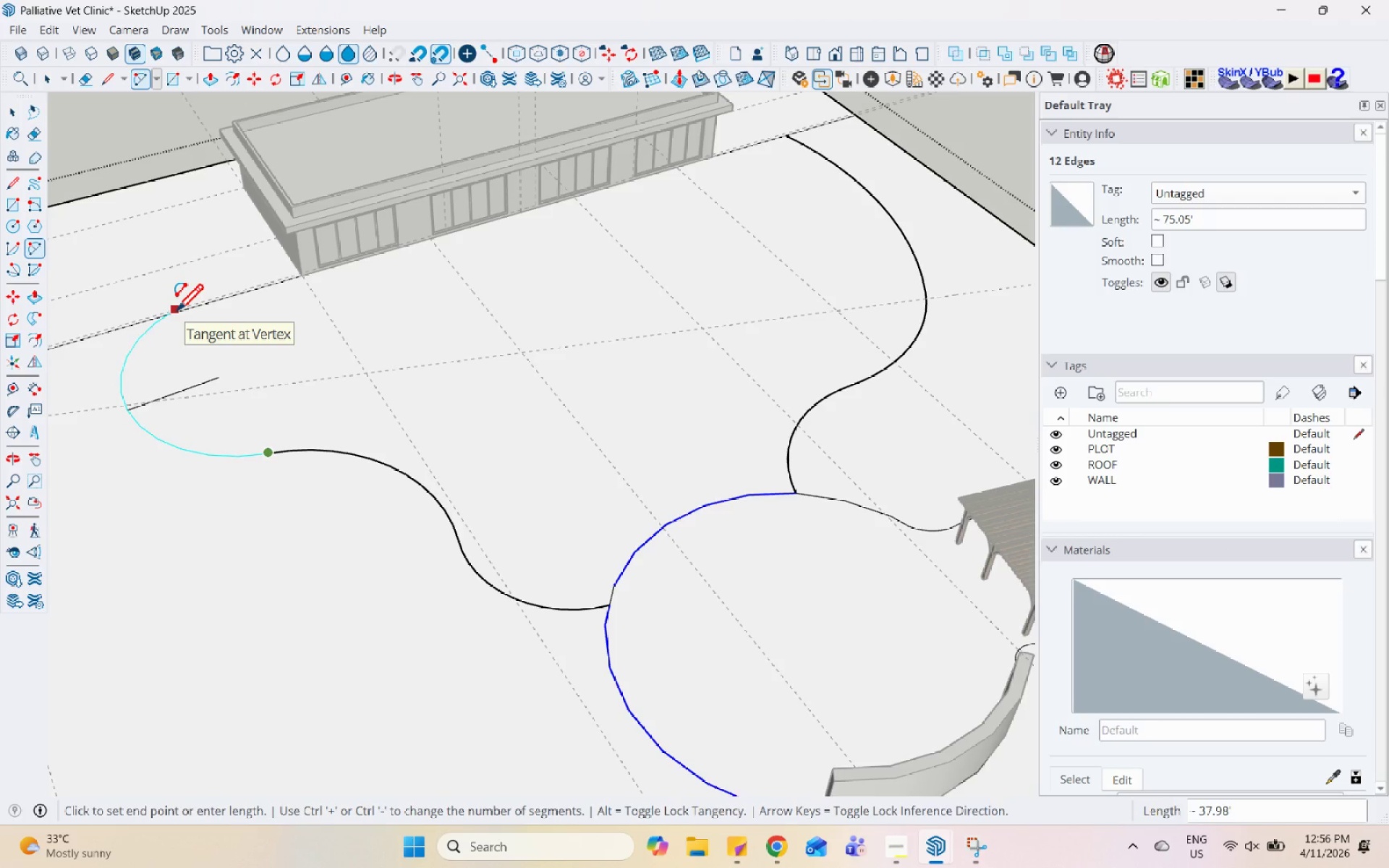 
double_click([176, 313])
 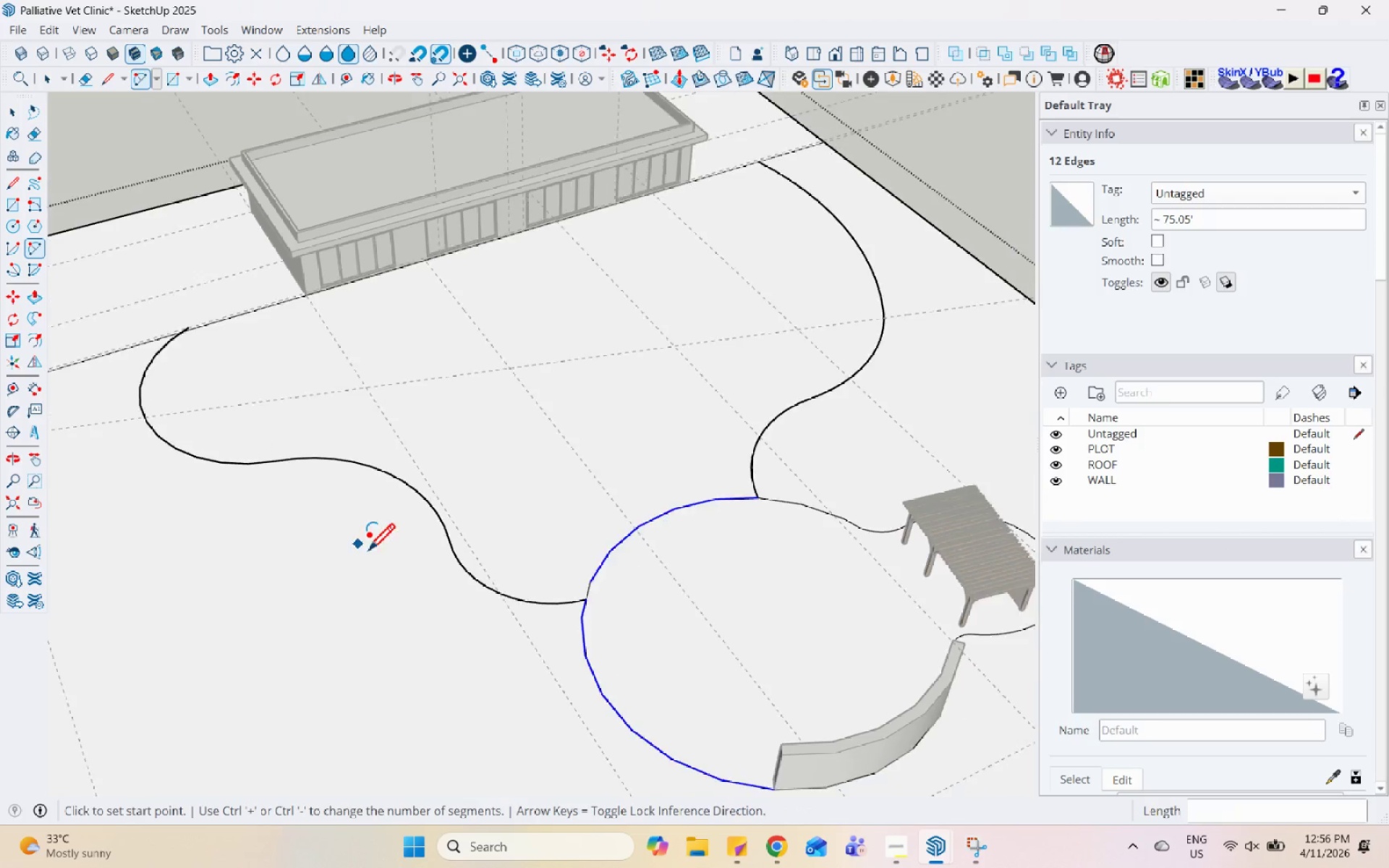 
scroll: coordinate [376, 556], scroll_direction: down, amount: 5.0
 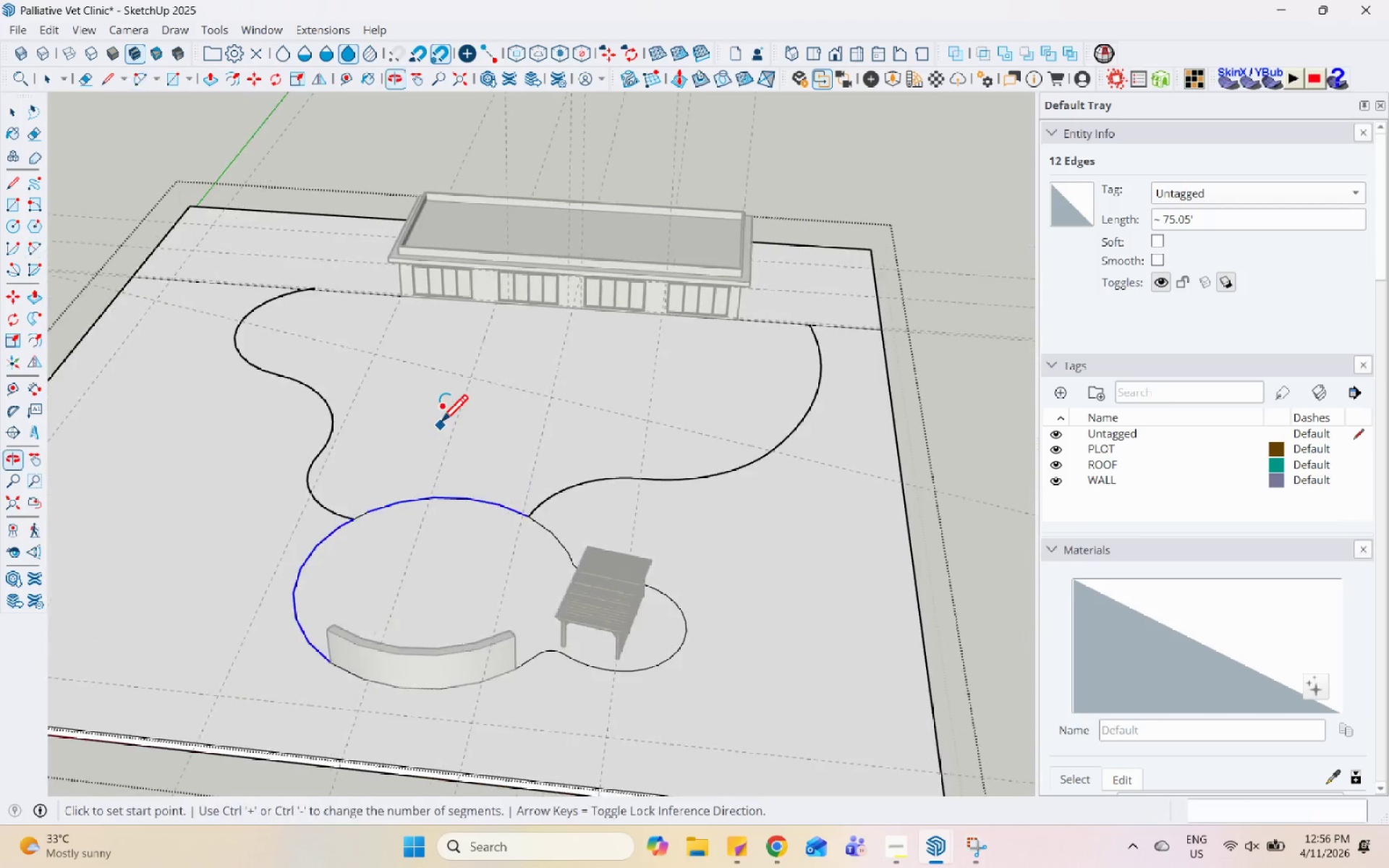 
scroll: coordinate [632, 404], scroll_direction: up, amount: 5.0
 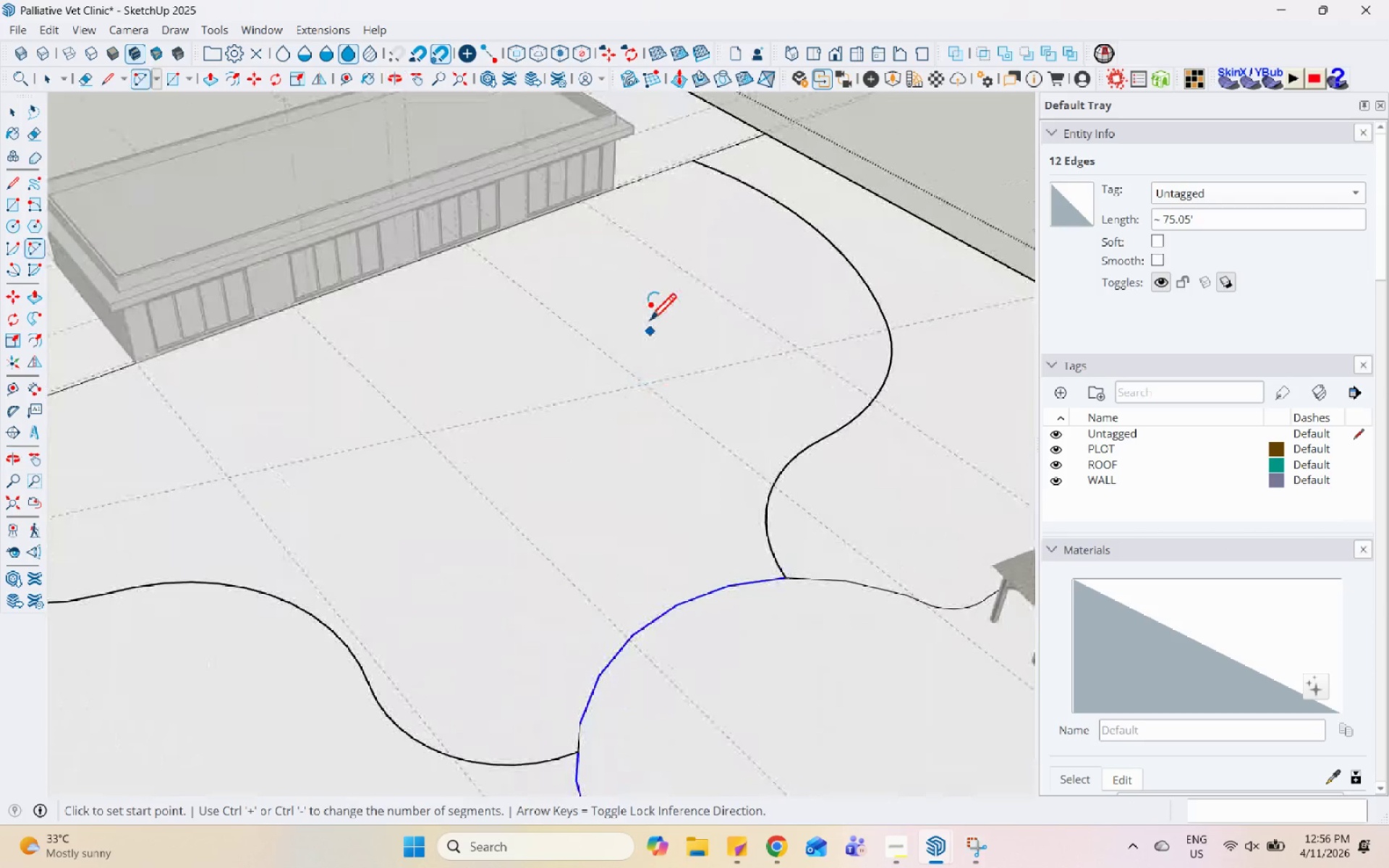 
scroll: coordinate [647, 338], scroll_direction: down, amount: 3.0
 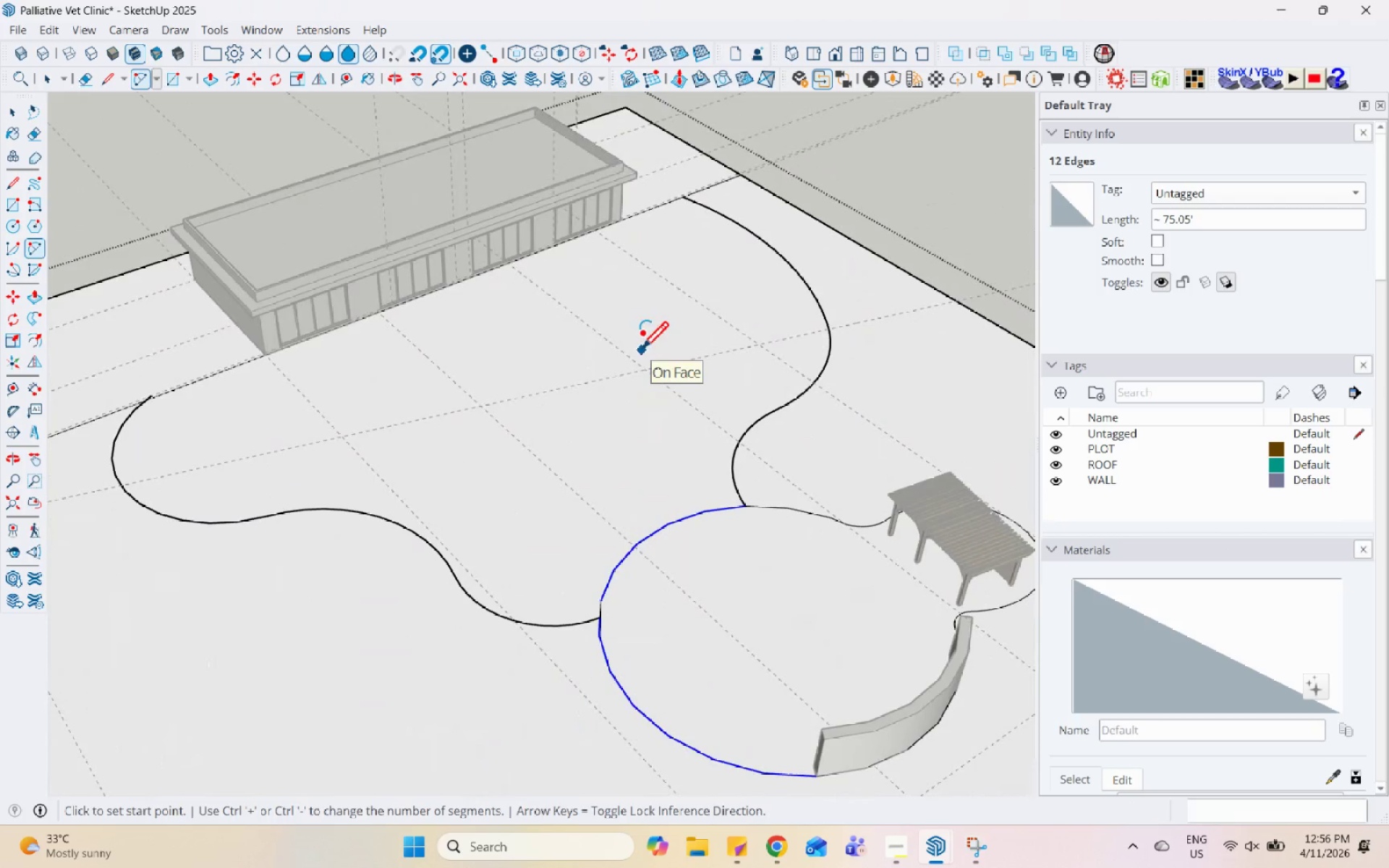 
key(Space)
 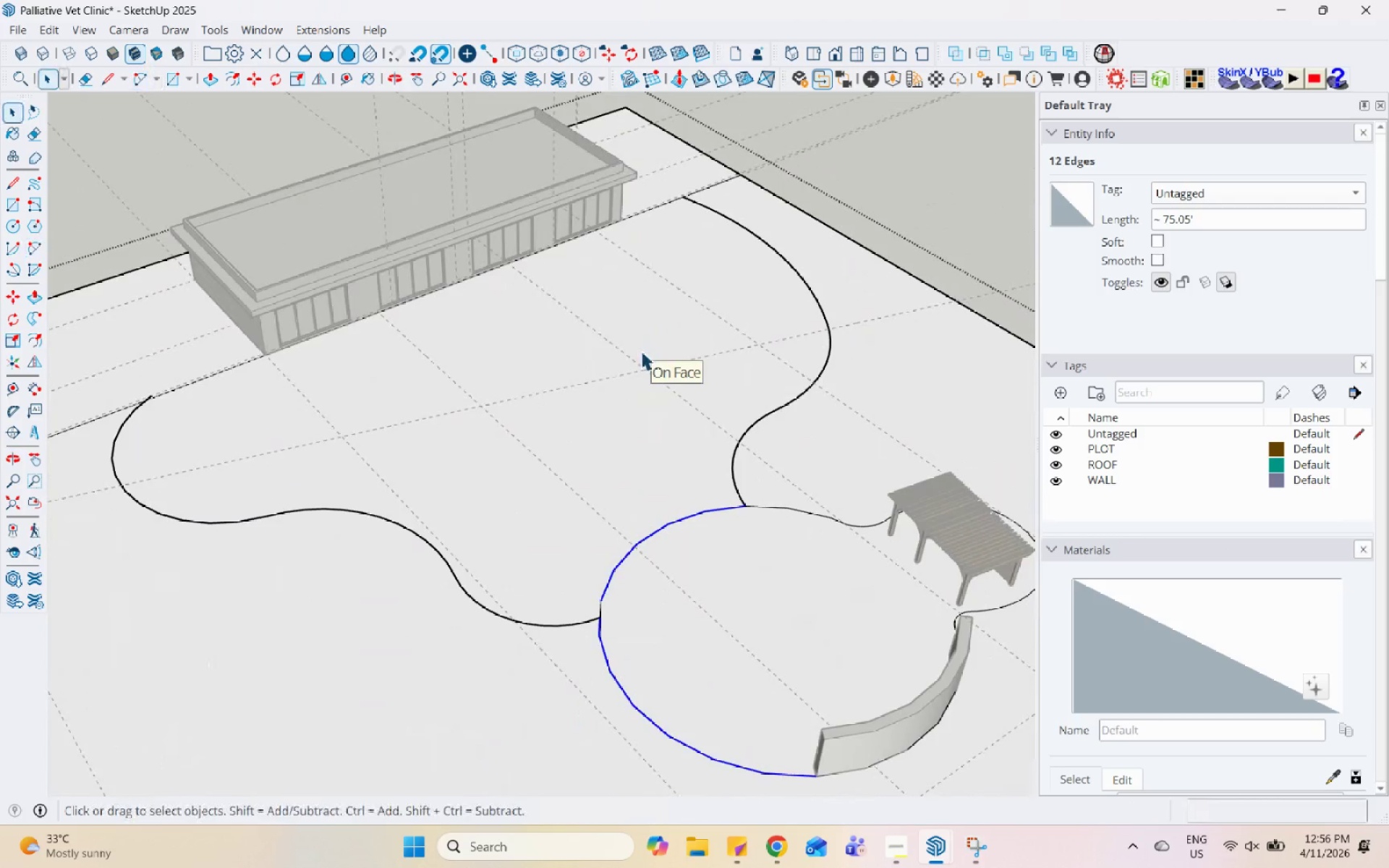 
left_click([641, 351])
 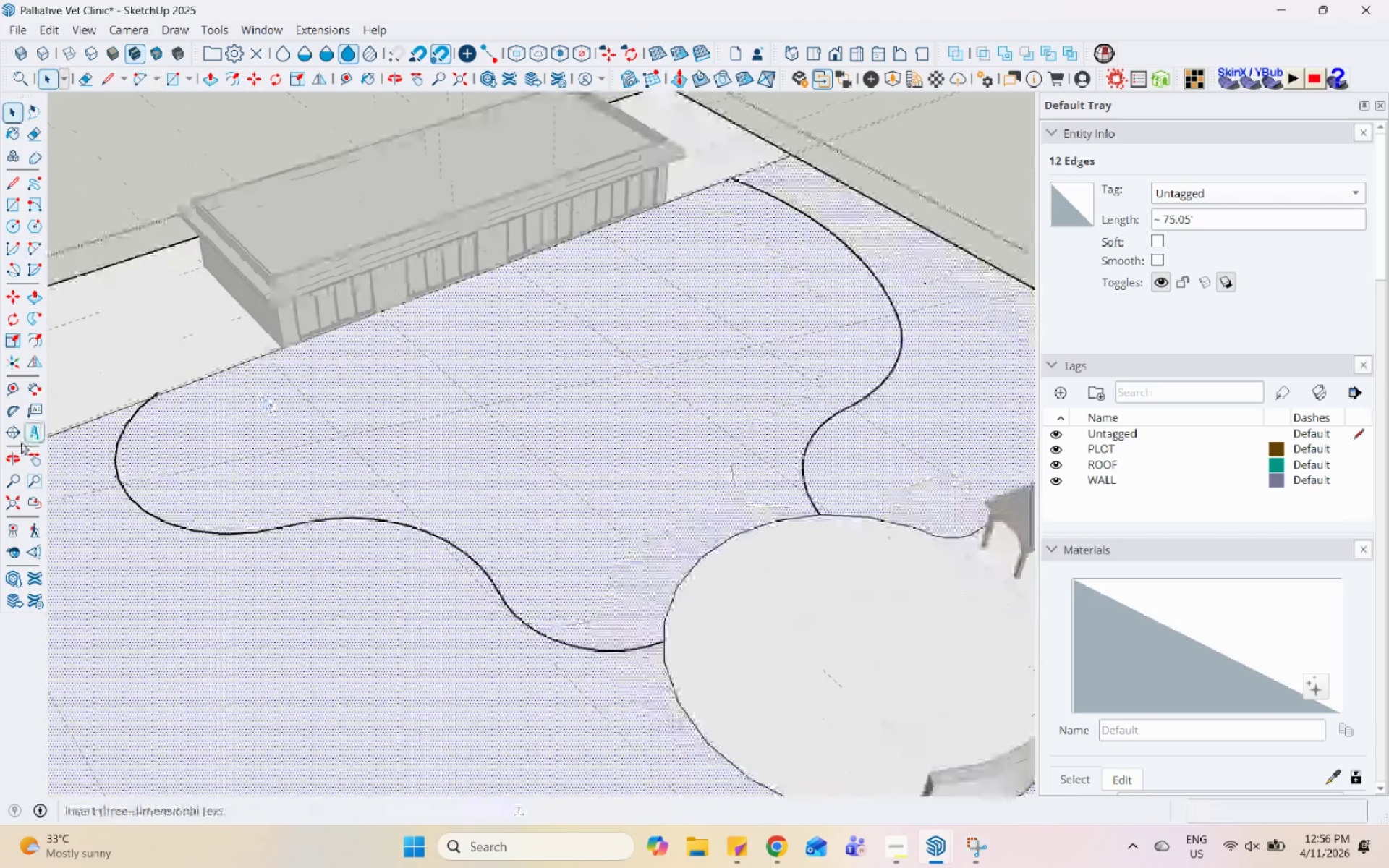 
scroll: coordinate [514, 320], scroll_direction: up, amount: 16.0
 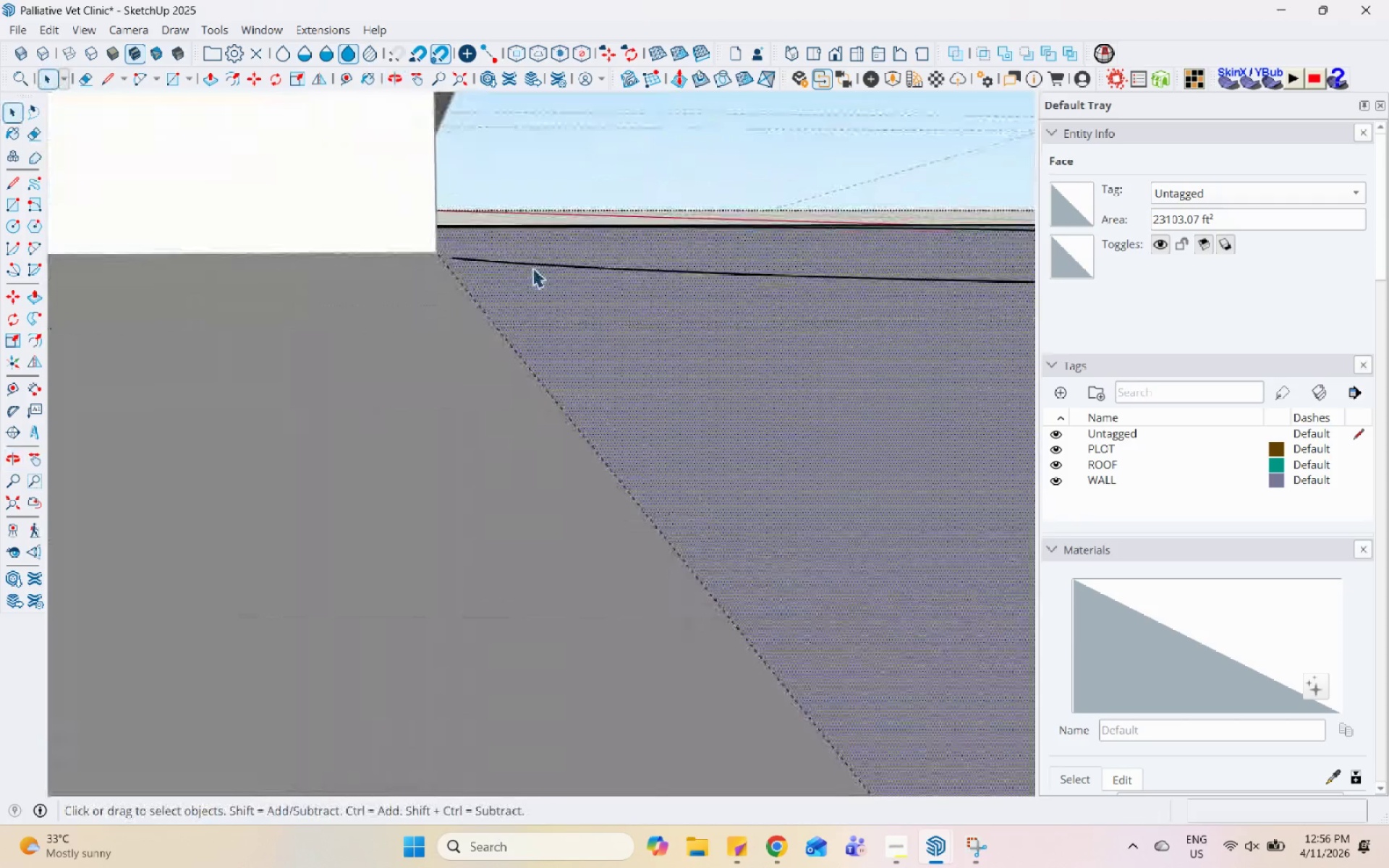 
left_click([532, 268])
 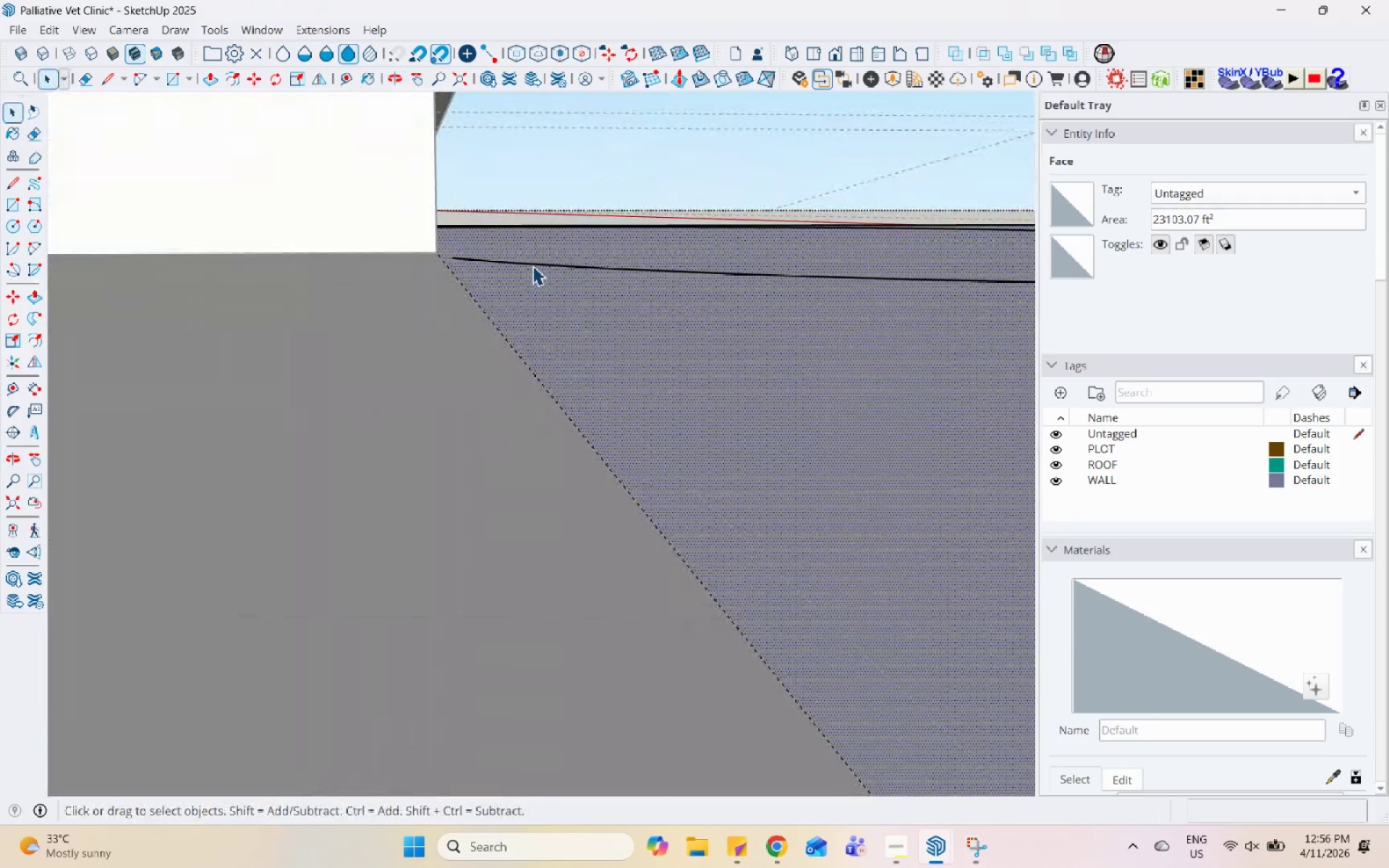 
double_click([532, 265])
 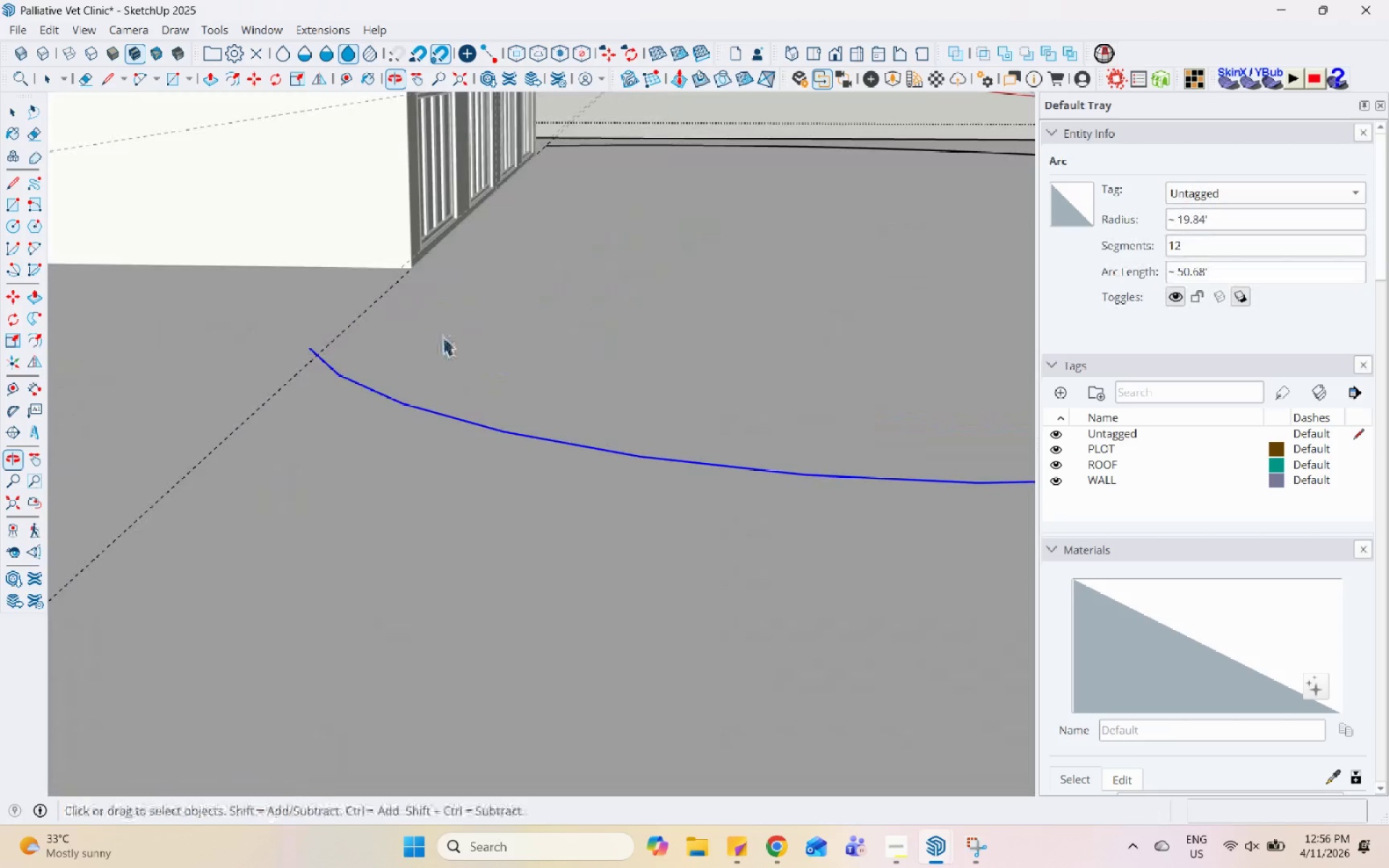 
right_click([377, 389])
 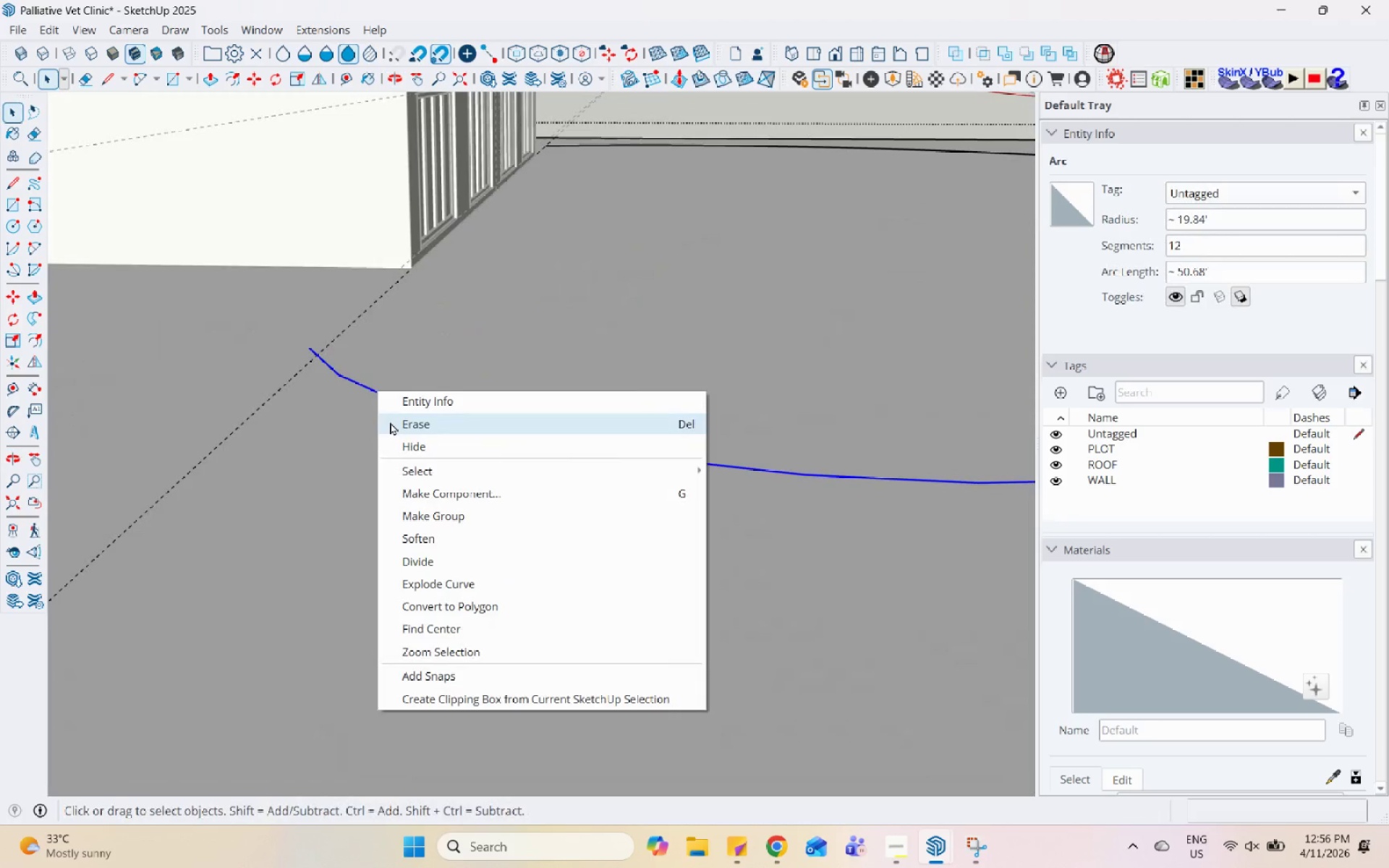 
left_click([390, 422])
 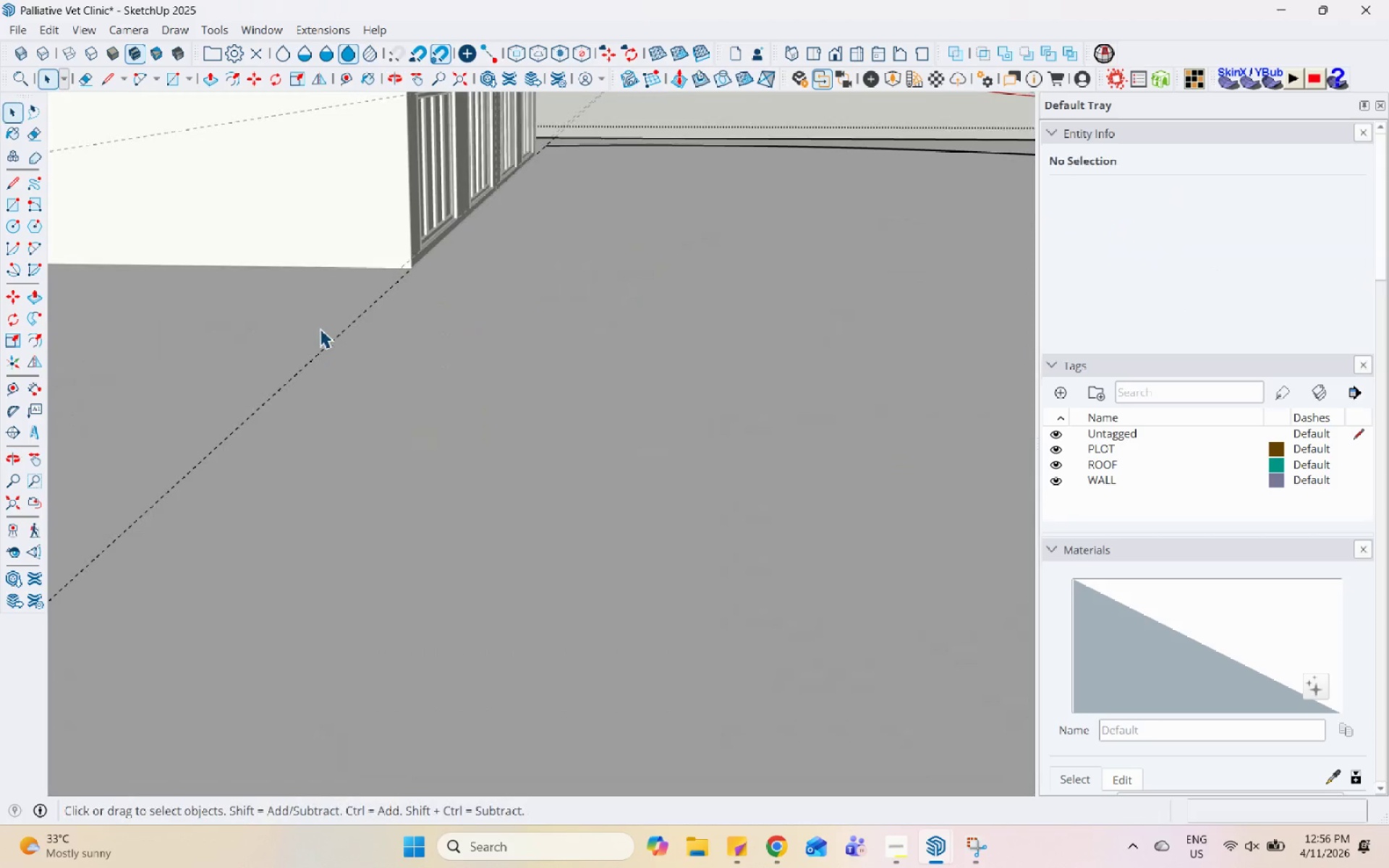 
key(Escape)
 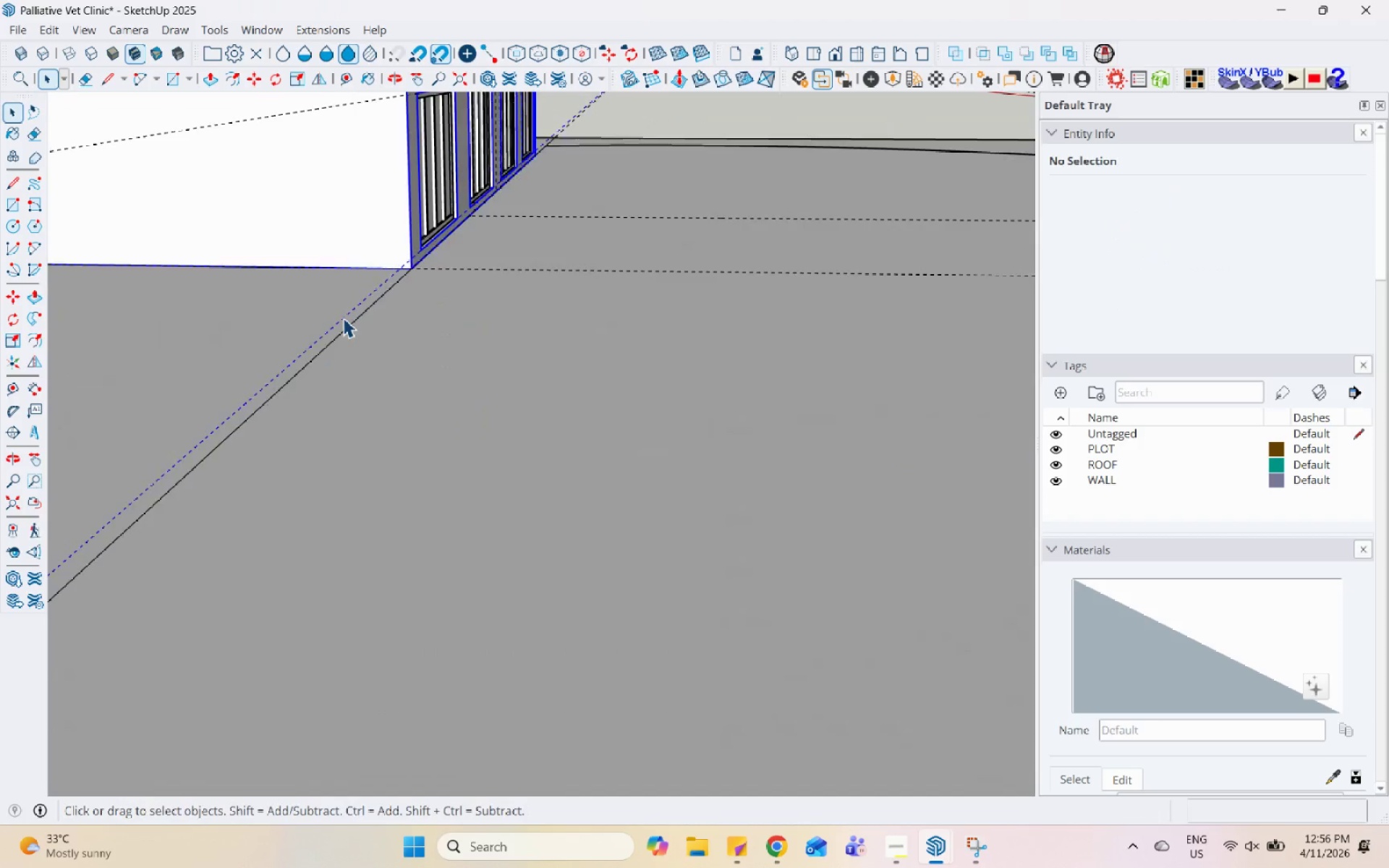 
double_click([343, 318])
 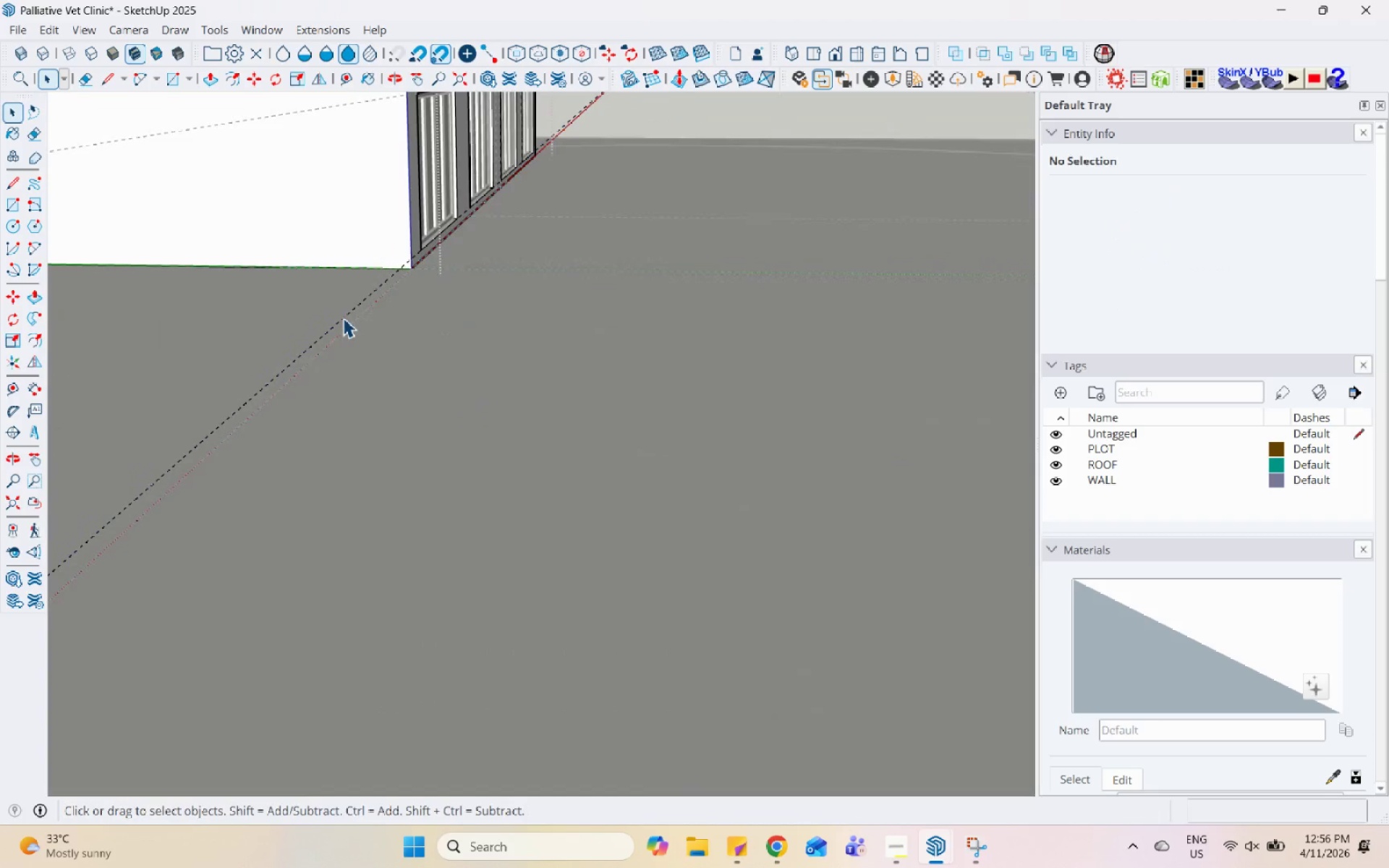 
triple_click([343, 318])
 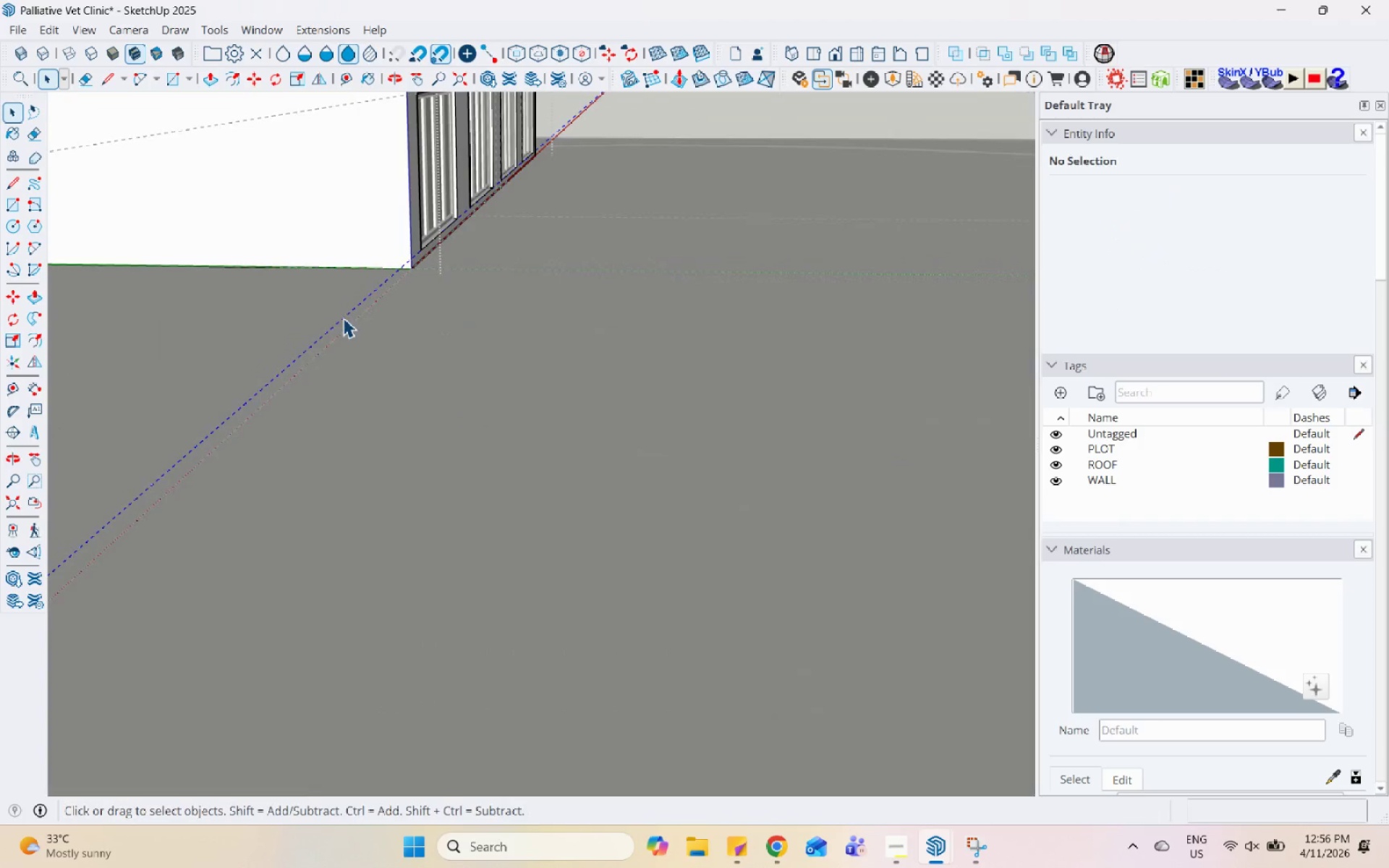 
right_click([343, 318])
 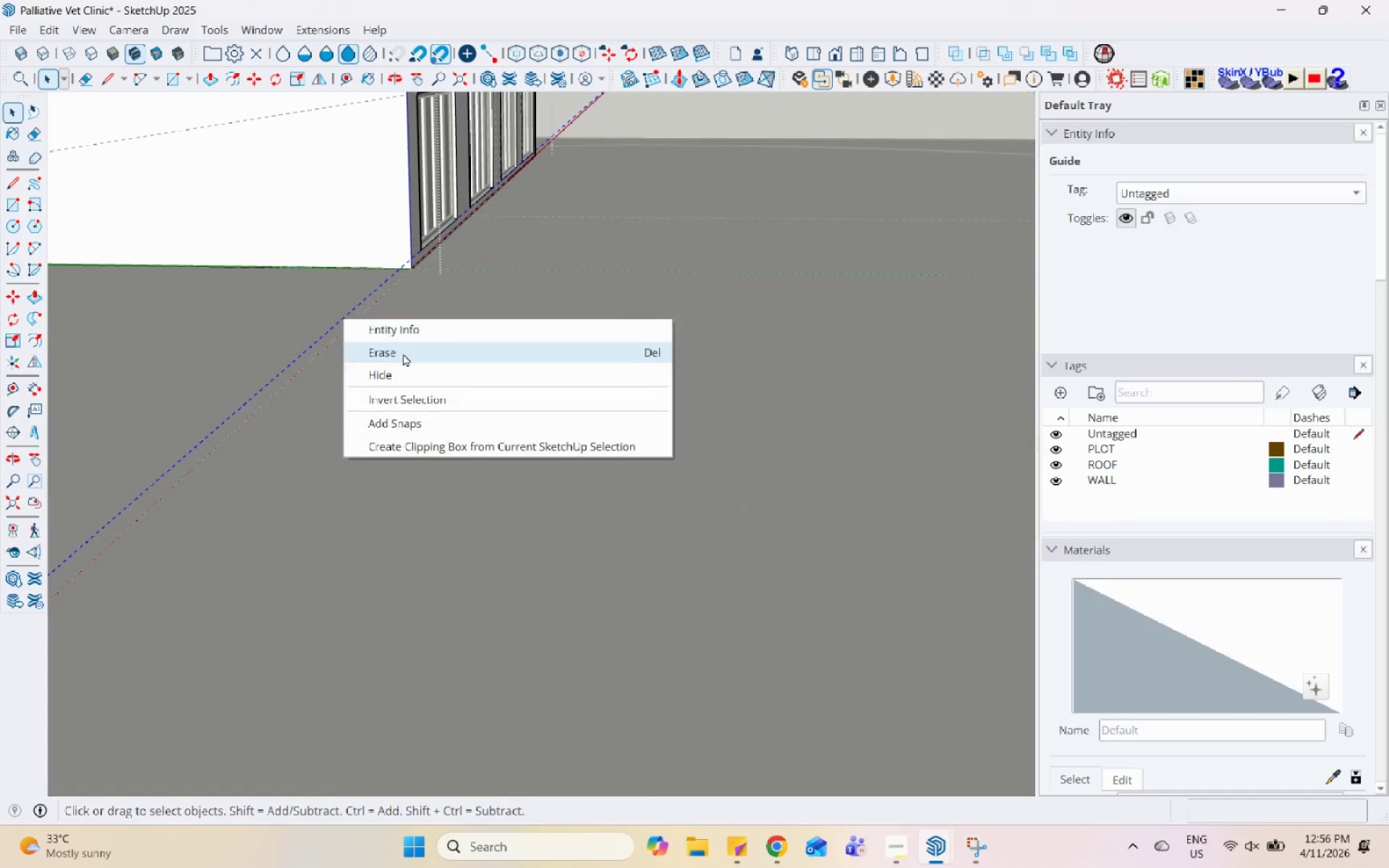 
left_click([403, 353])
 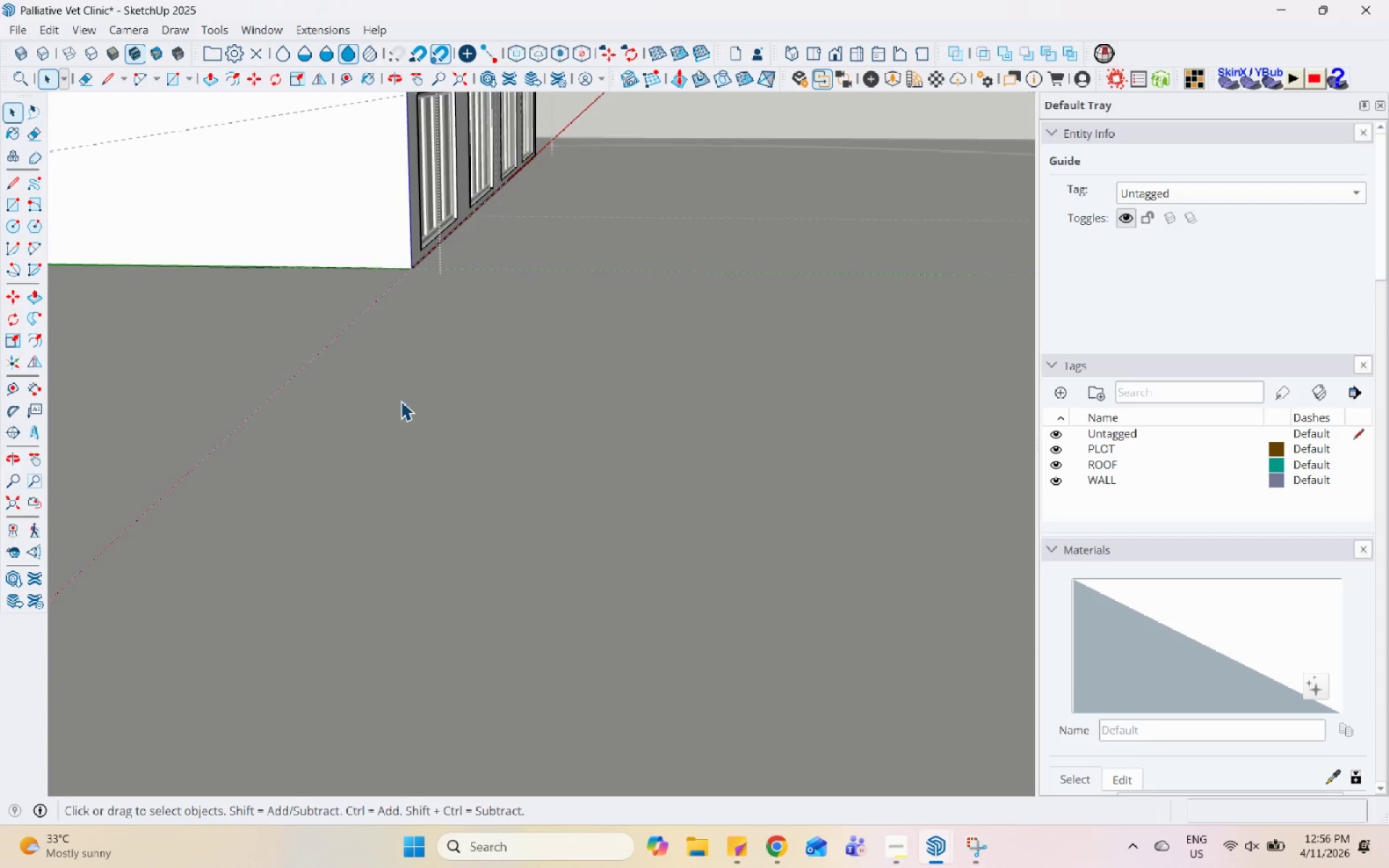 
key(Escape)
 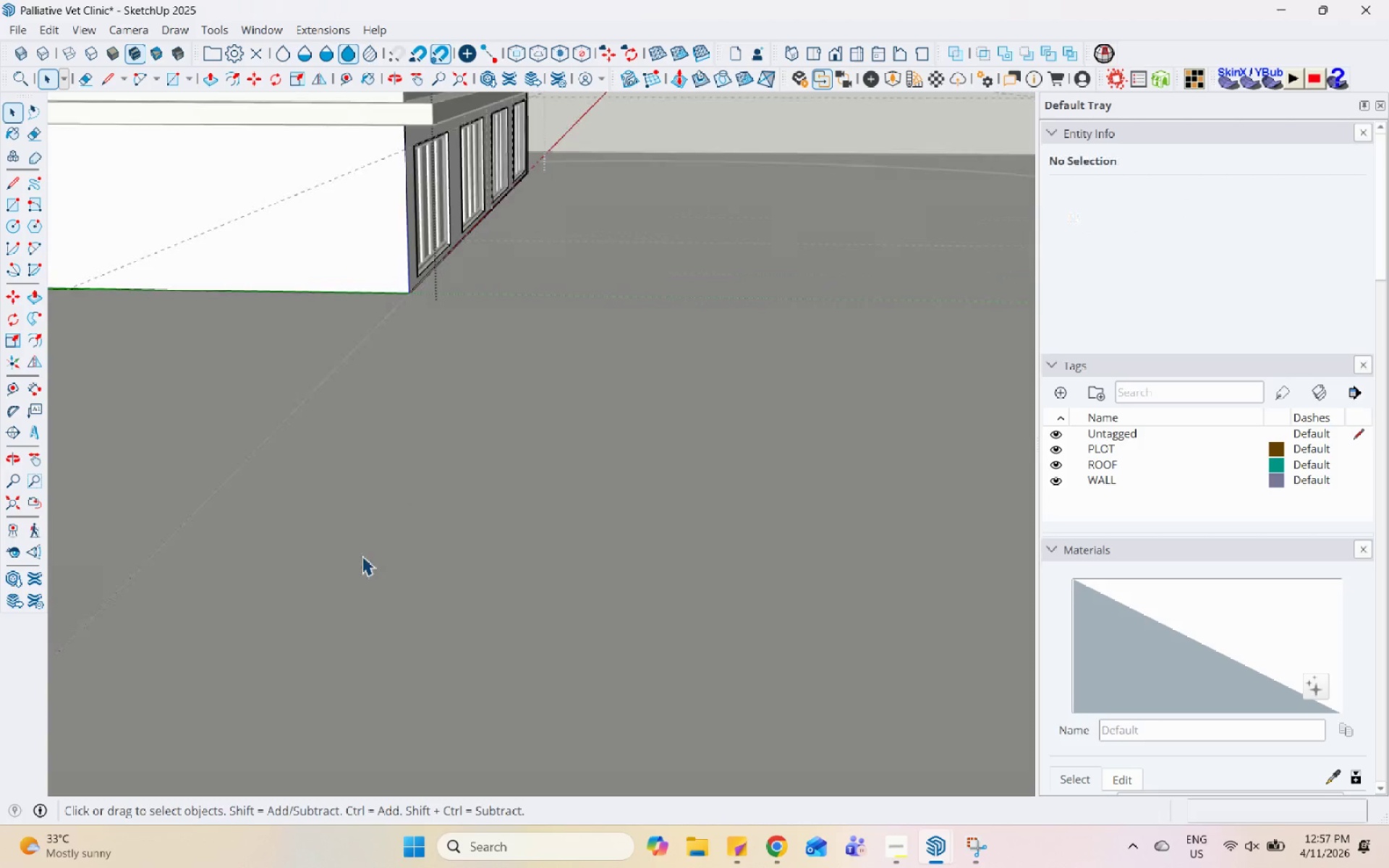 
key(Escape)
 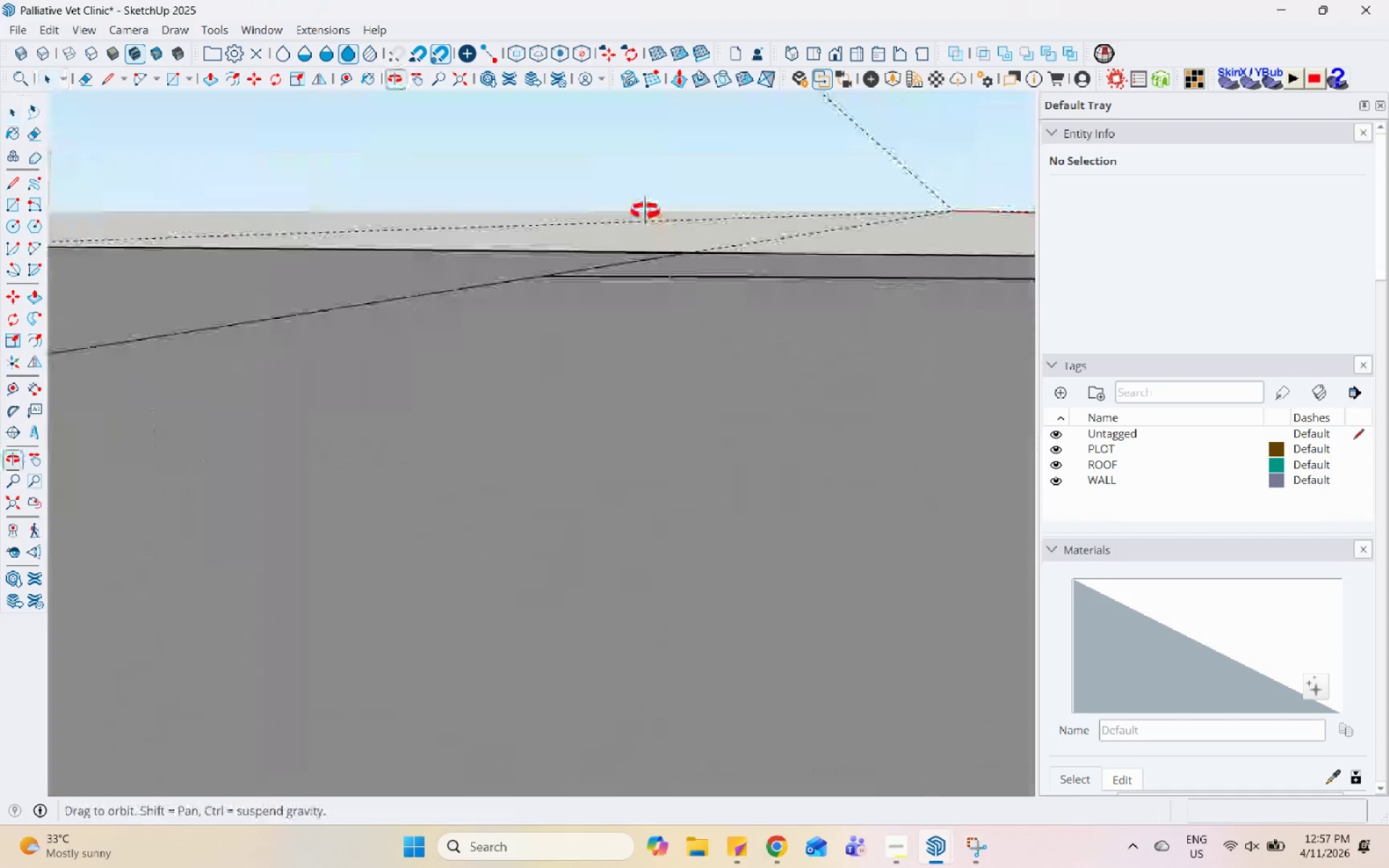 
scroll: coordinate [600, 295], scroll_direction: up, amount: 6.0
 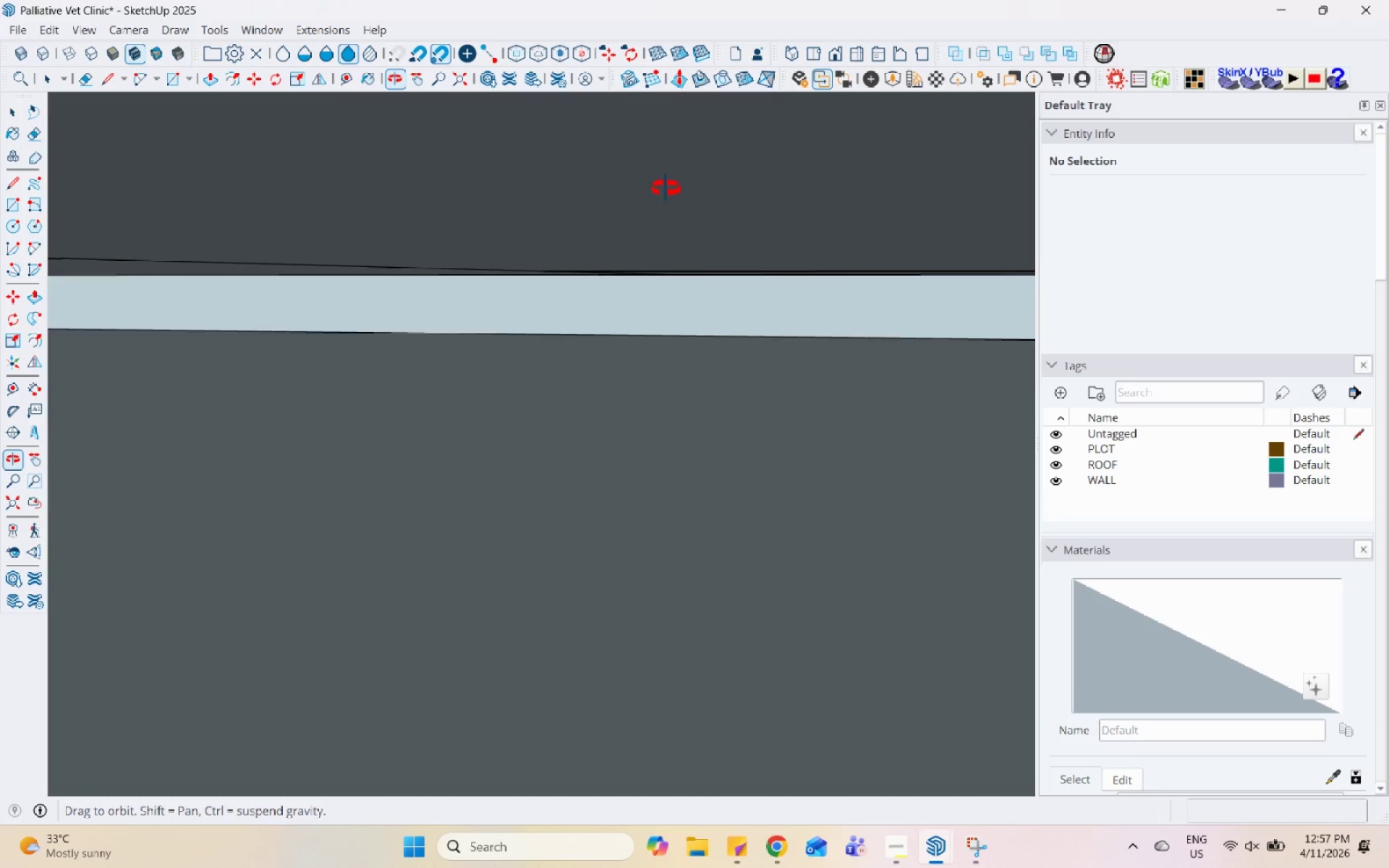 
double_click([365, 547])
 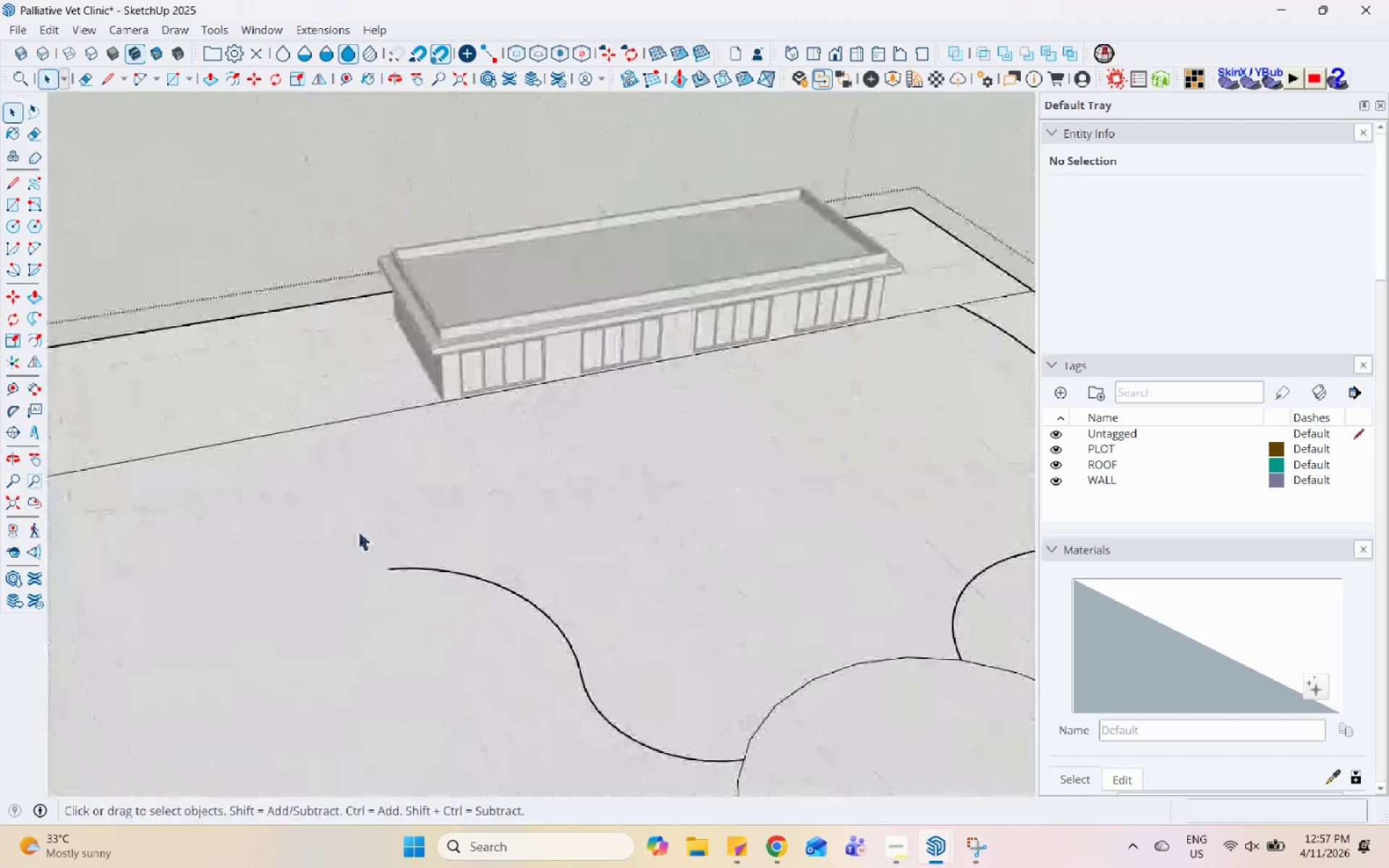 
scroll: coordinate [183, 557], scroll_direction: down, amount: 24.0
 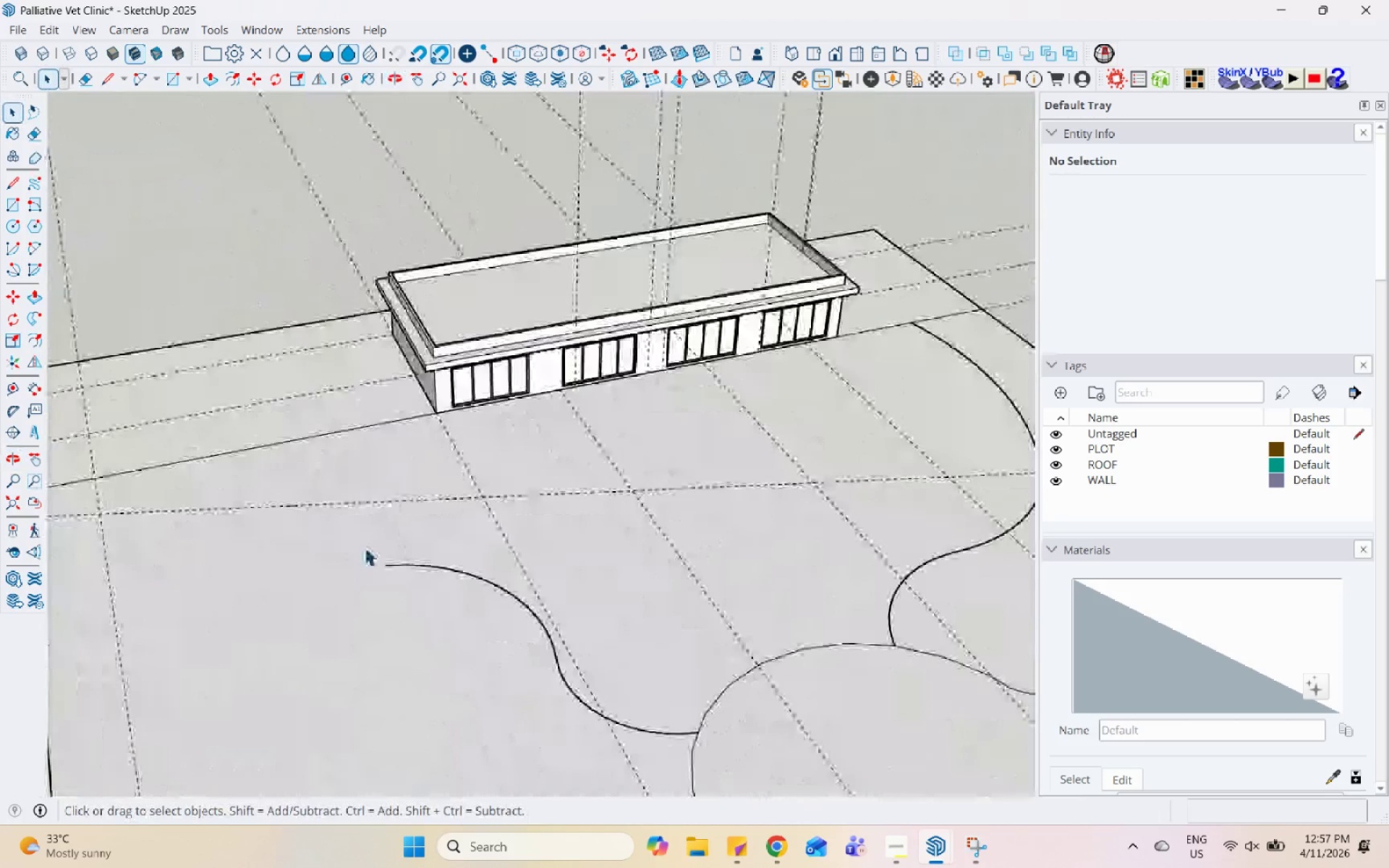 
scroll: coordinate [425, 564], scroll_direction: none, amount: 0.0
 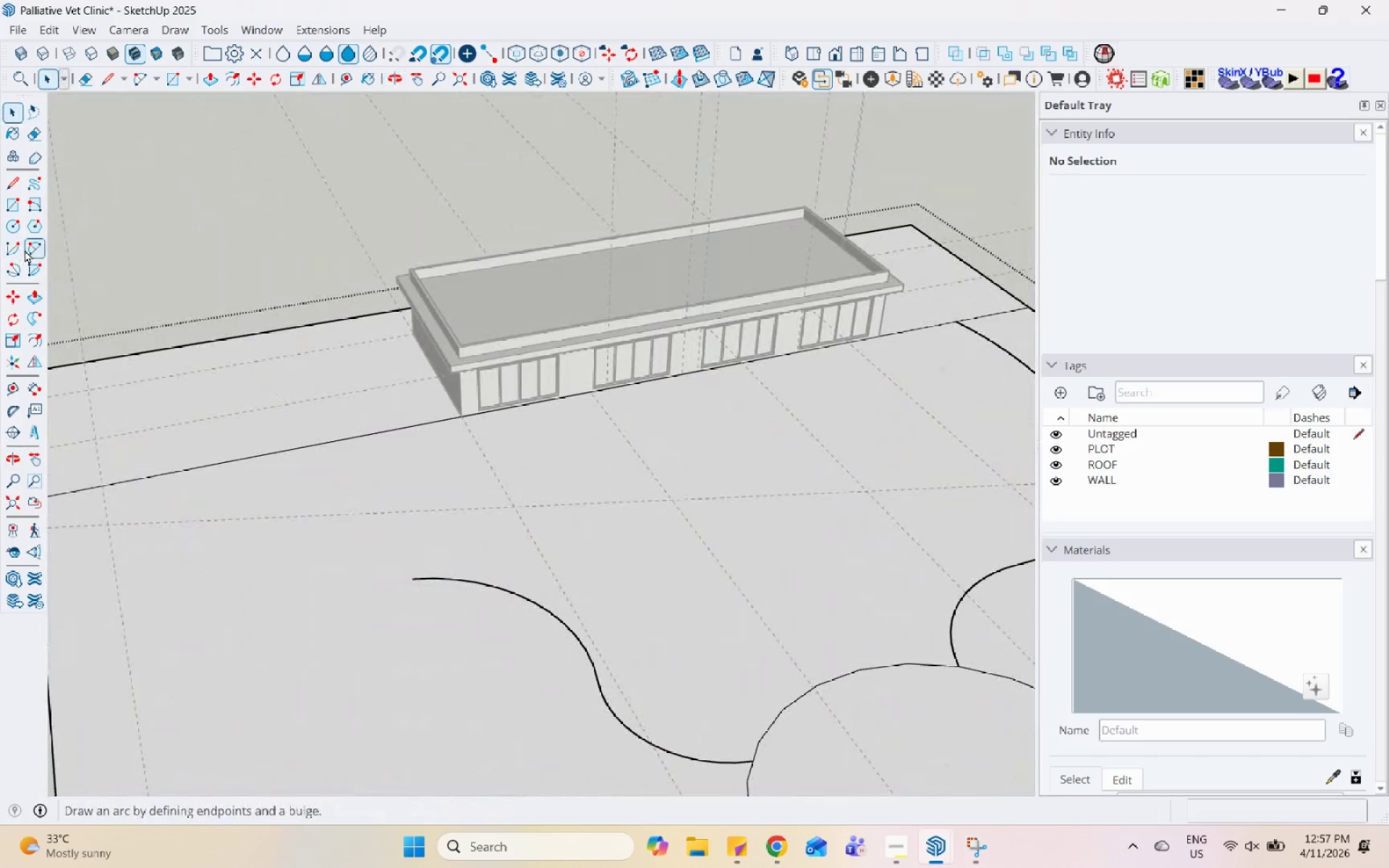 
left_click([31, 252])
 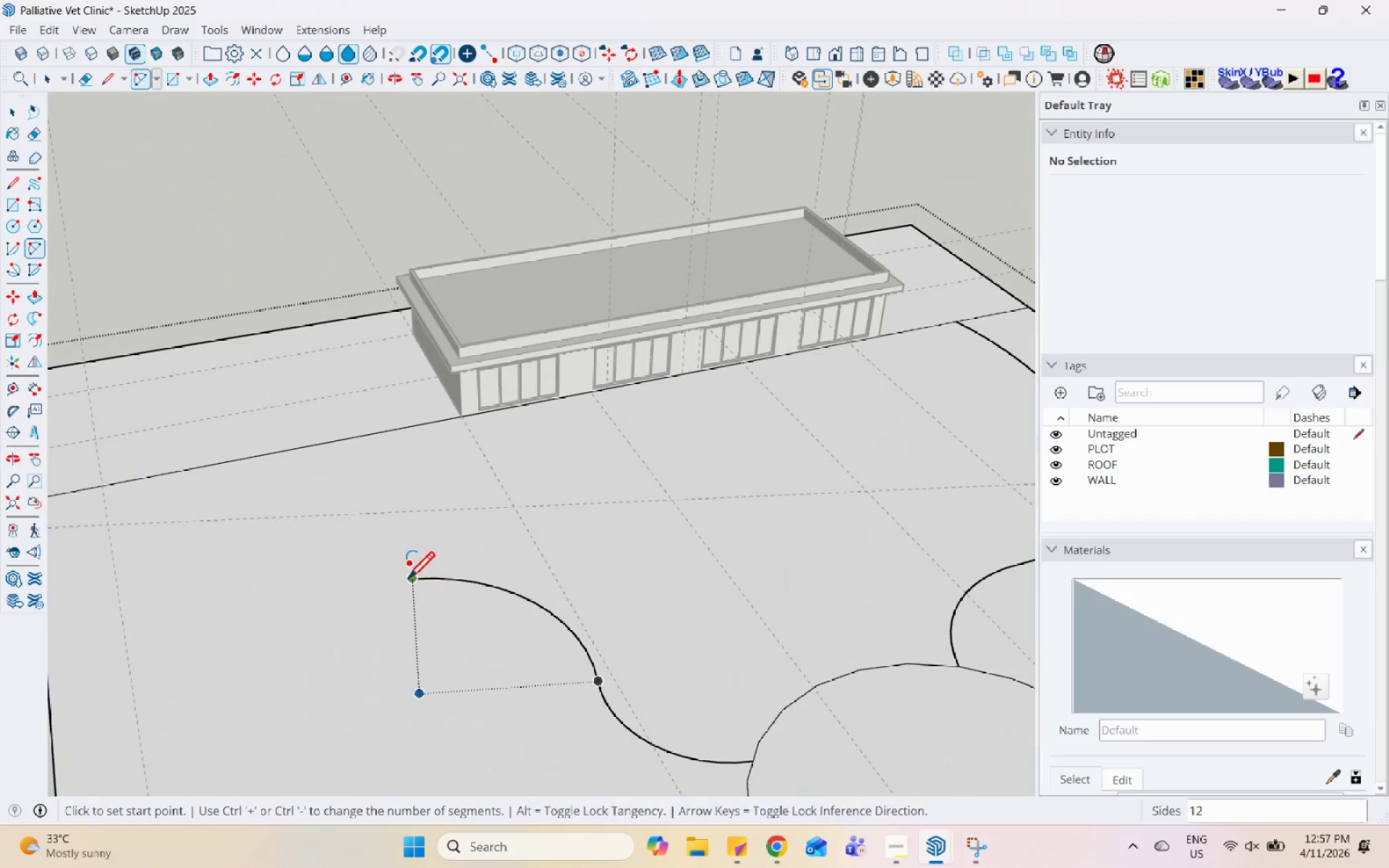 
left_click([409, 577])
 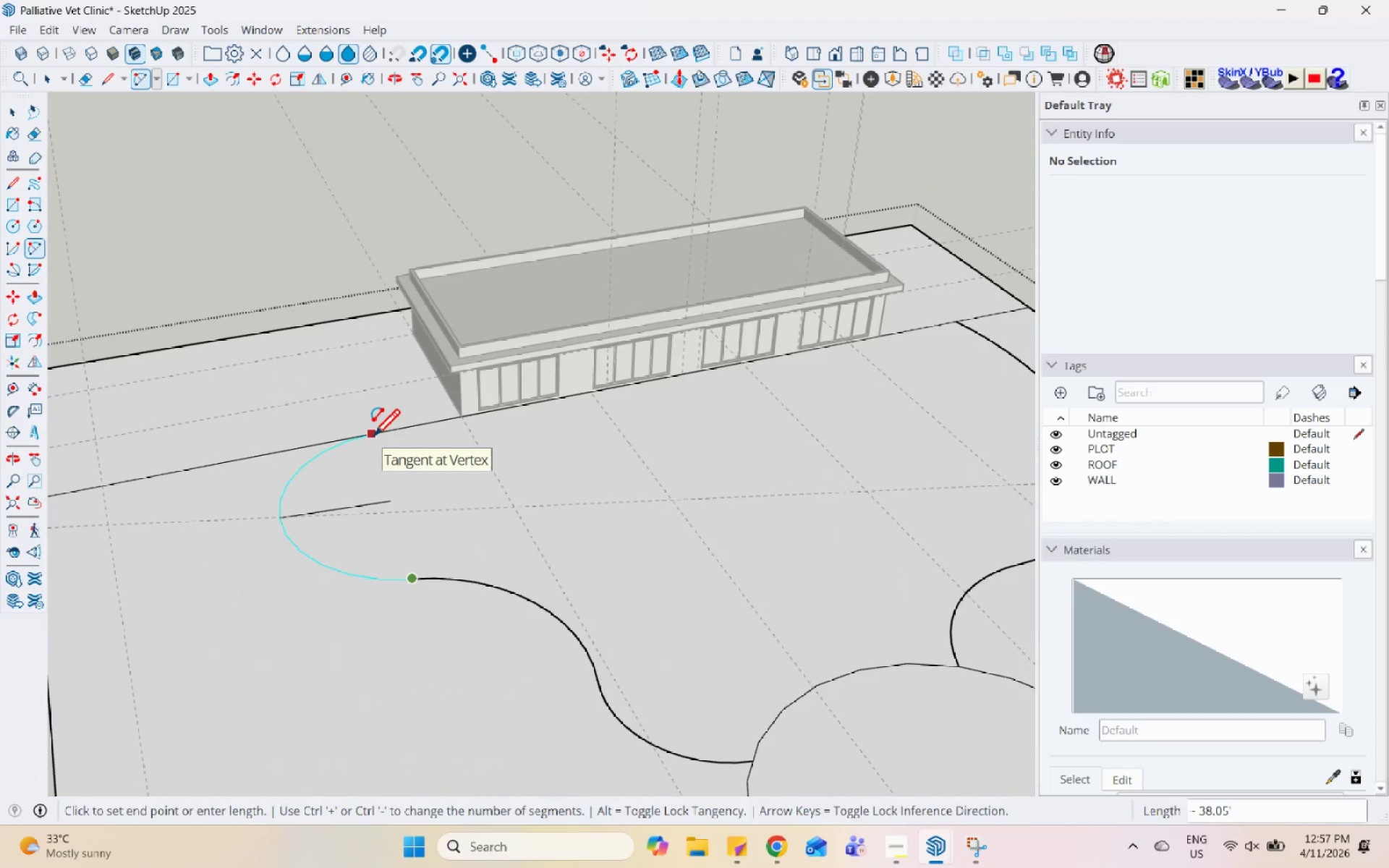 
left_click([373, 438])
 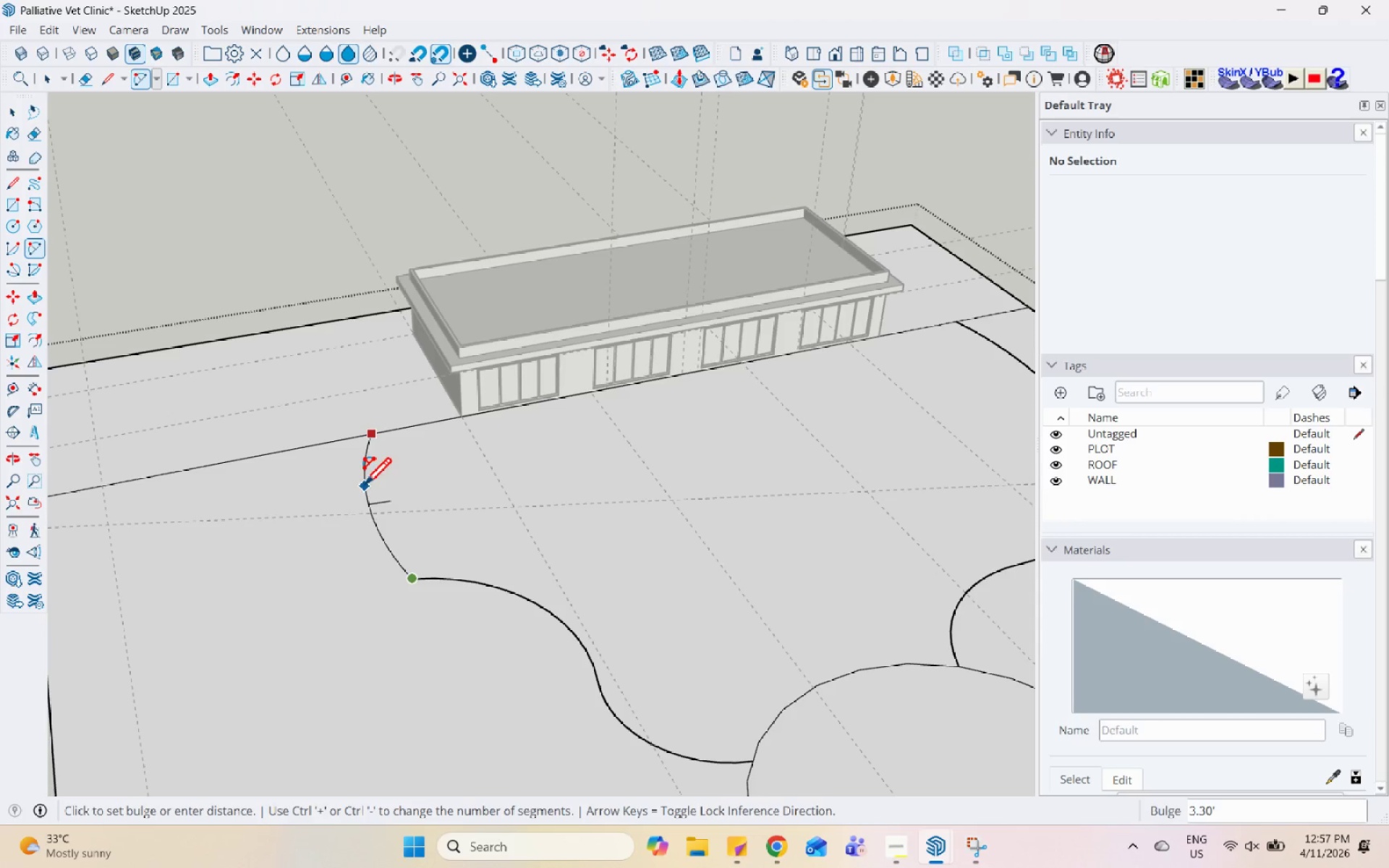 
scroll: coordinate [419, 485], scroll_direction: up, amount: 3.0
 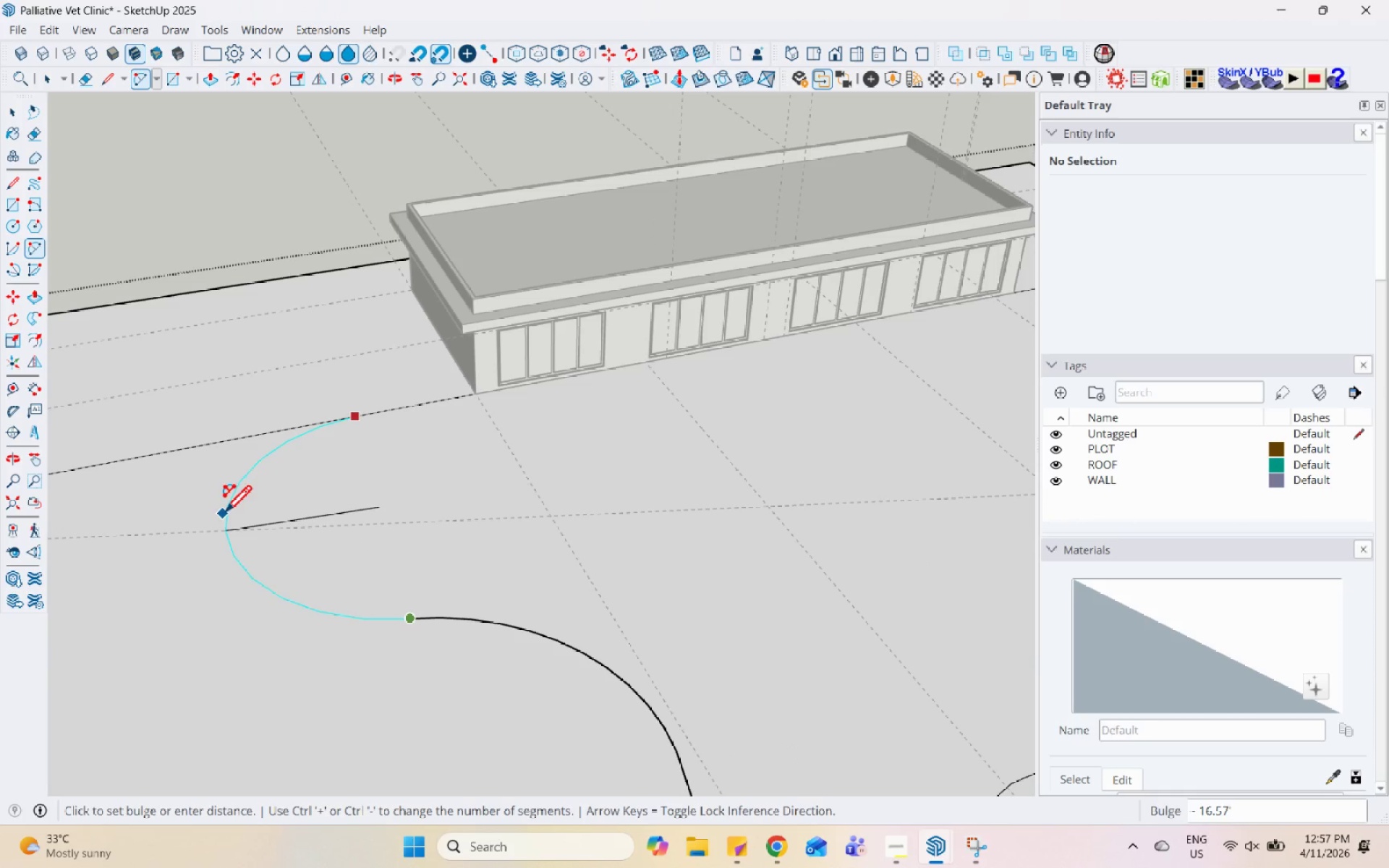 
scroll: coordinate [250, 511], scroll_direction: down, amount: 1.0
 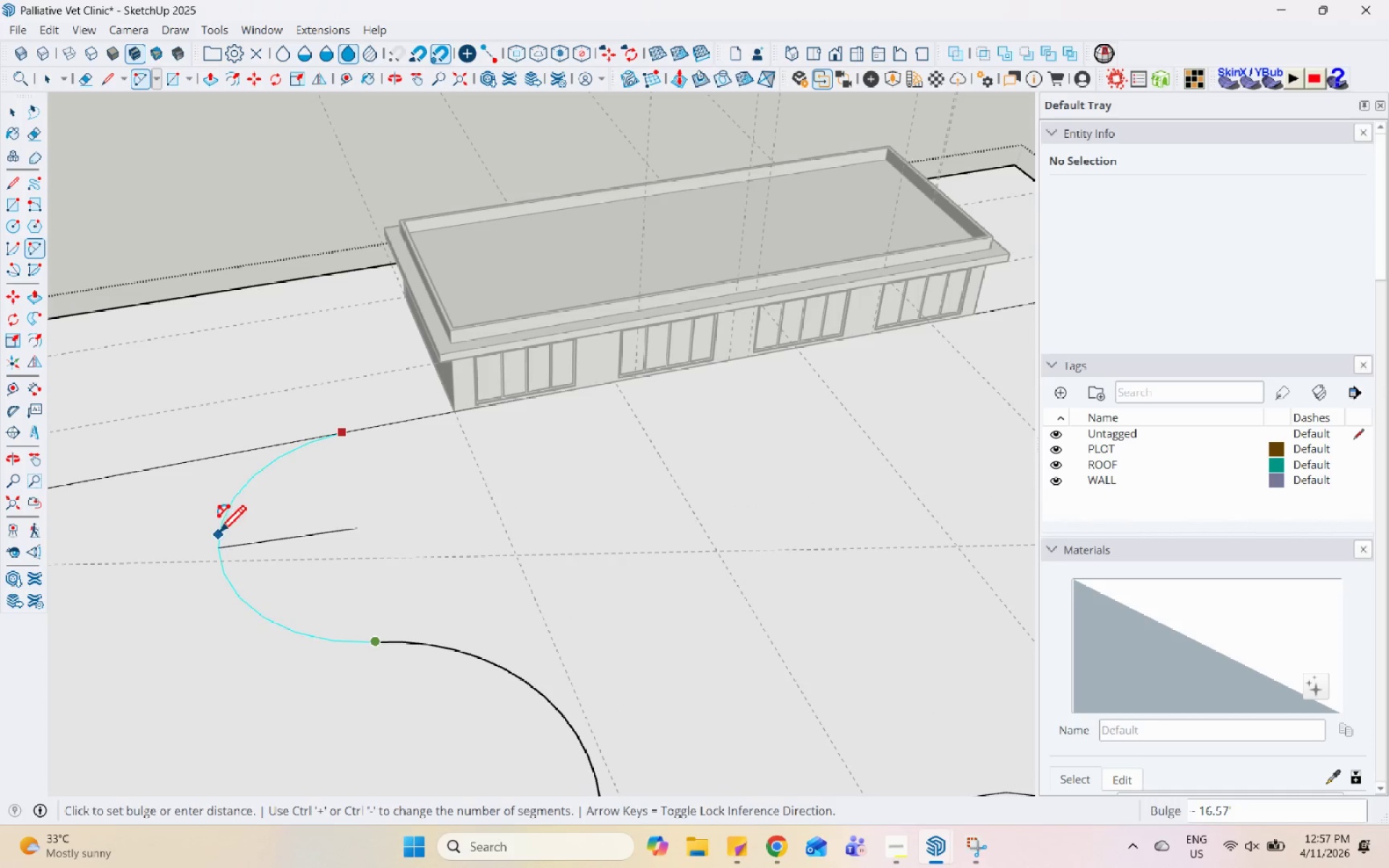 
left_click([218, 535])
 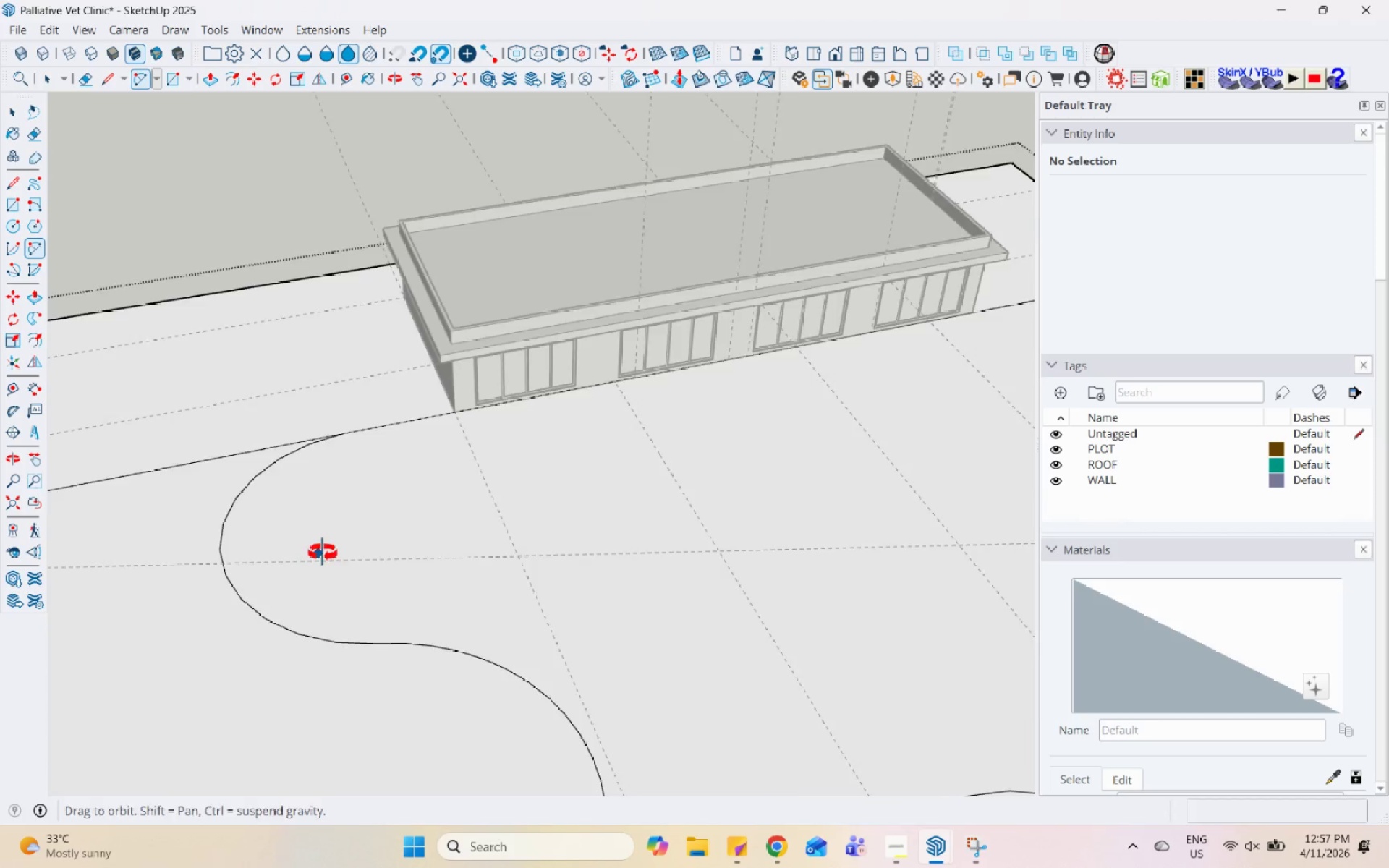 
key(Space)
 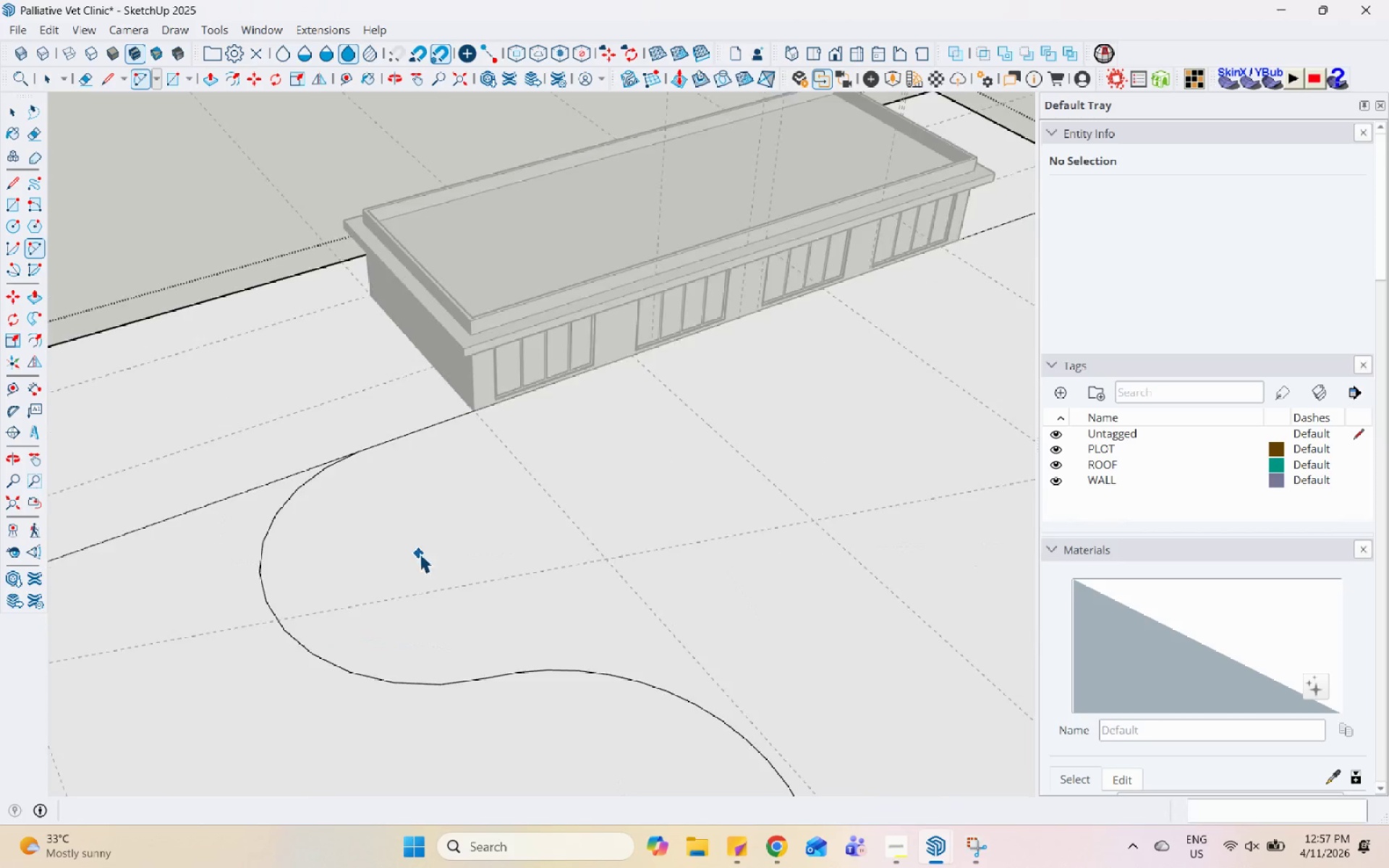 
left_click([395, 527])
 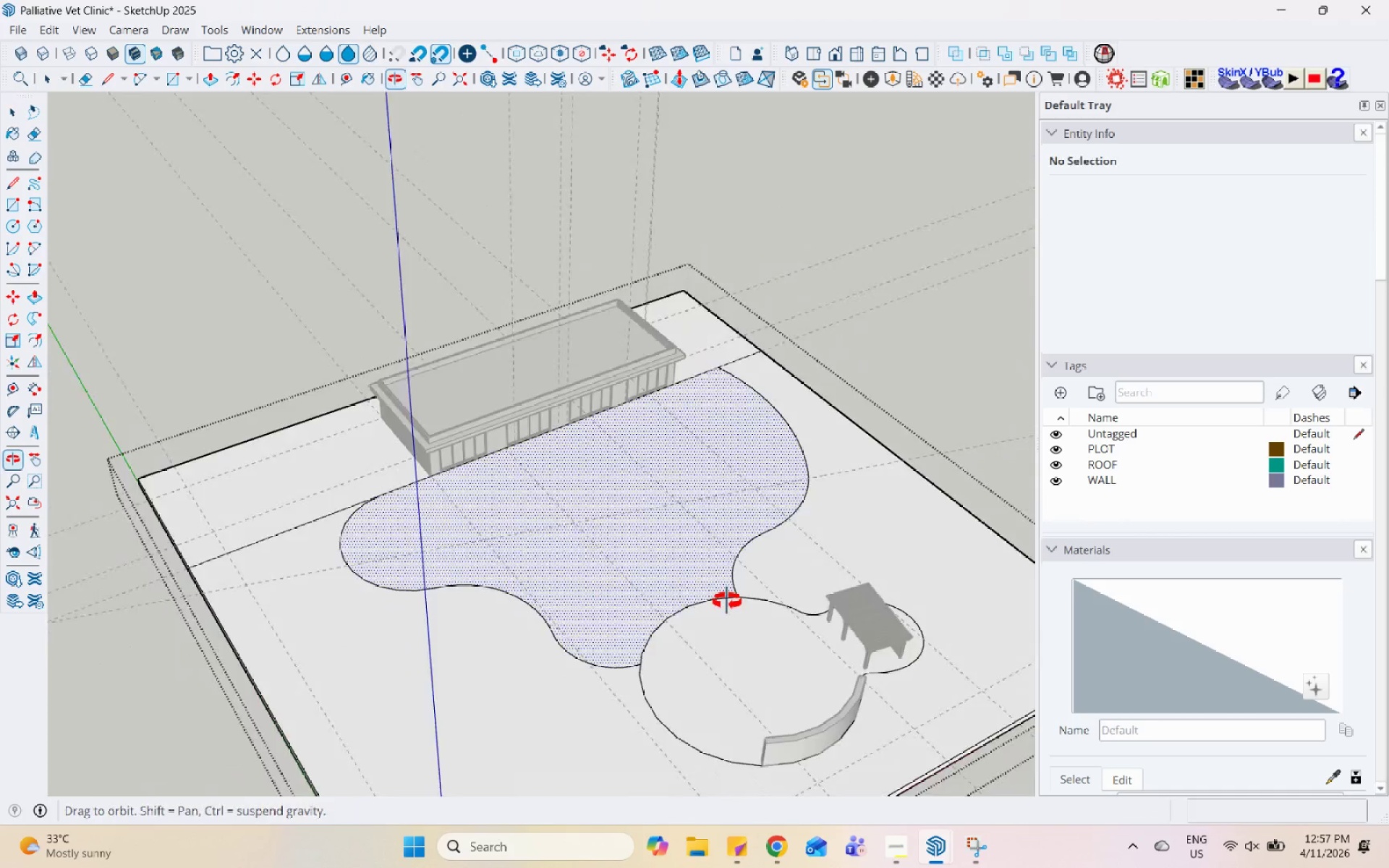 
key(Escape)
 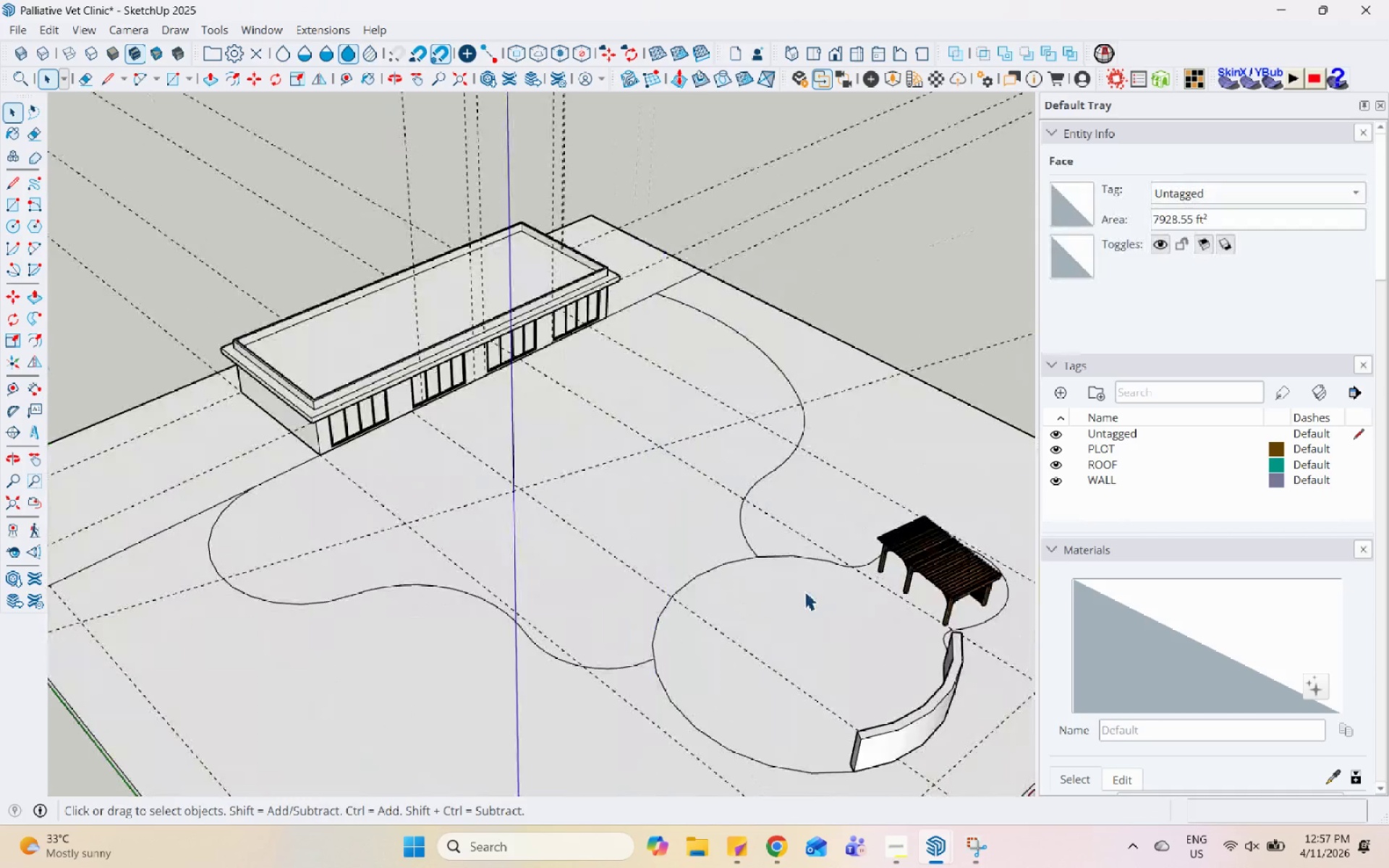 
scroll: coordinate [395, 529], scroll_direction: down, amount: 8.0
 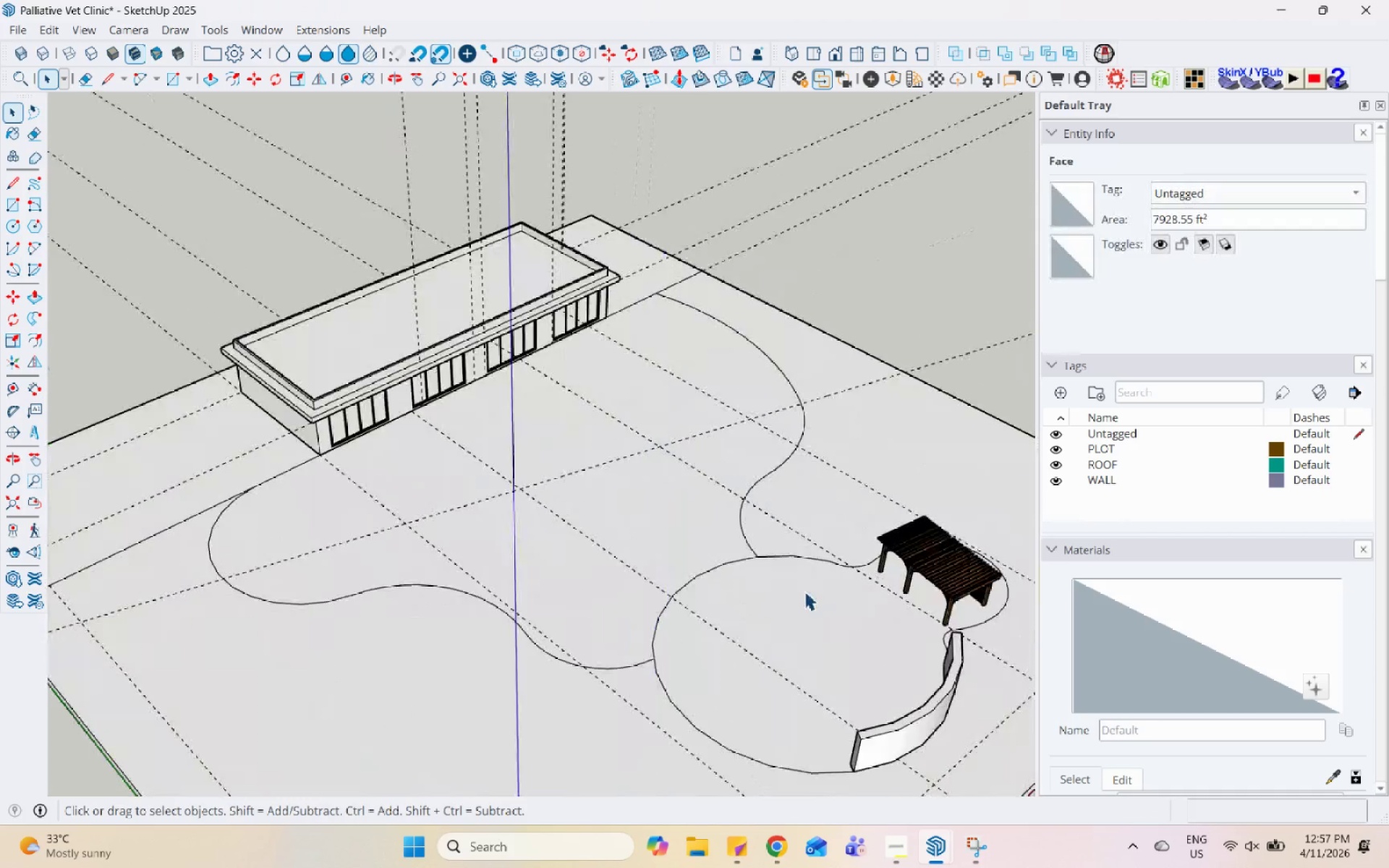 
key(Space)
 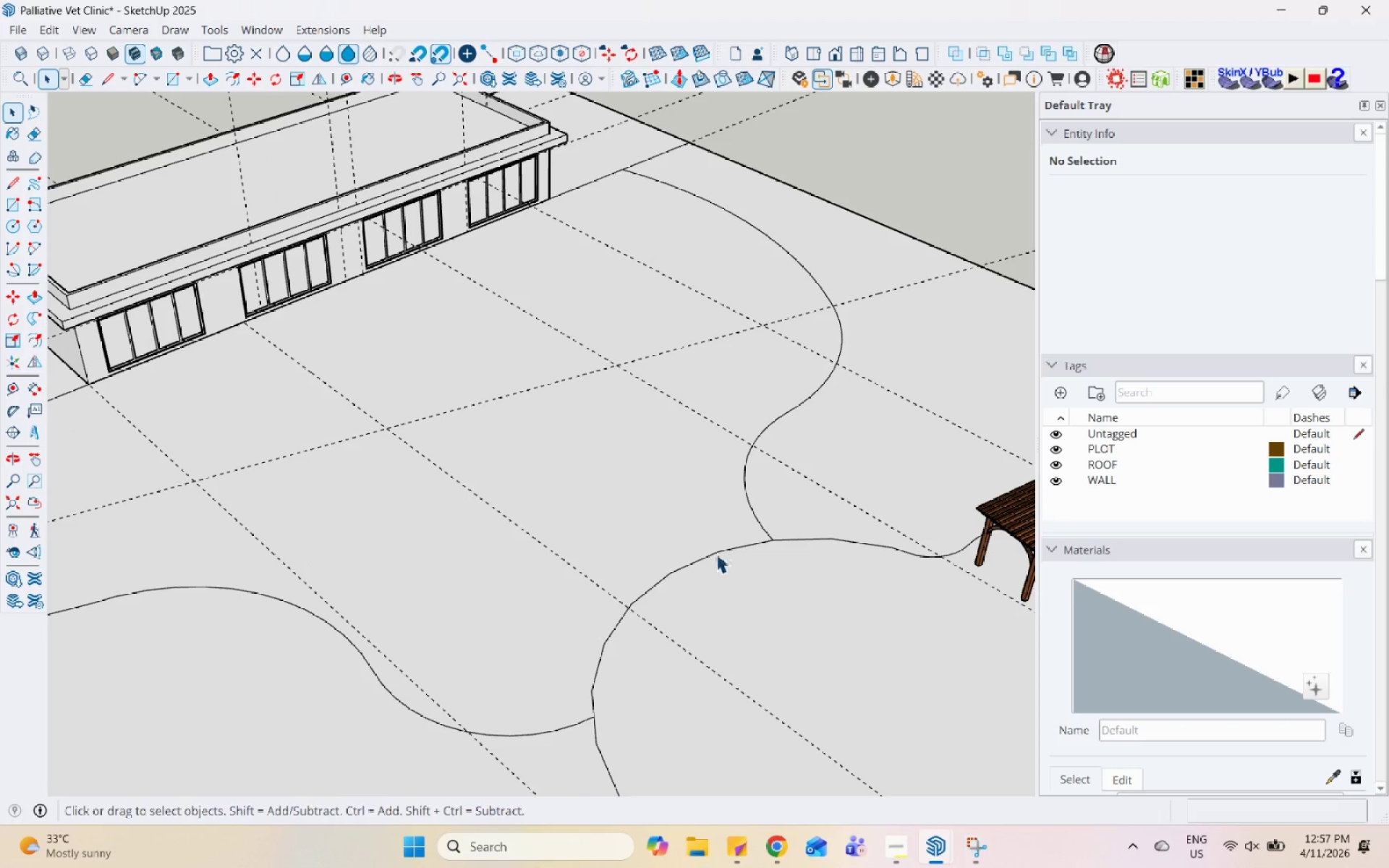 
left_click([716, 553])
 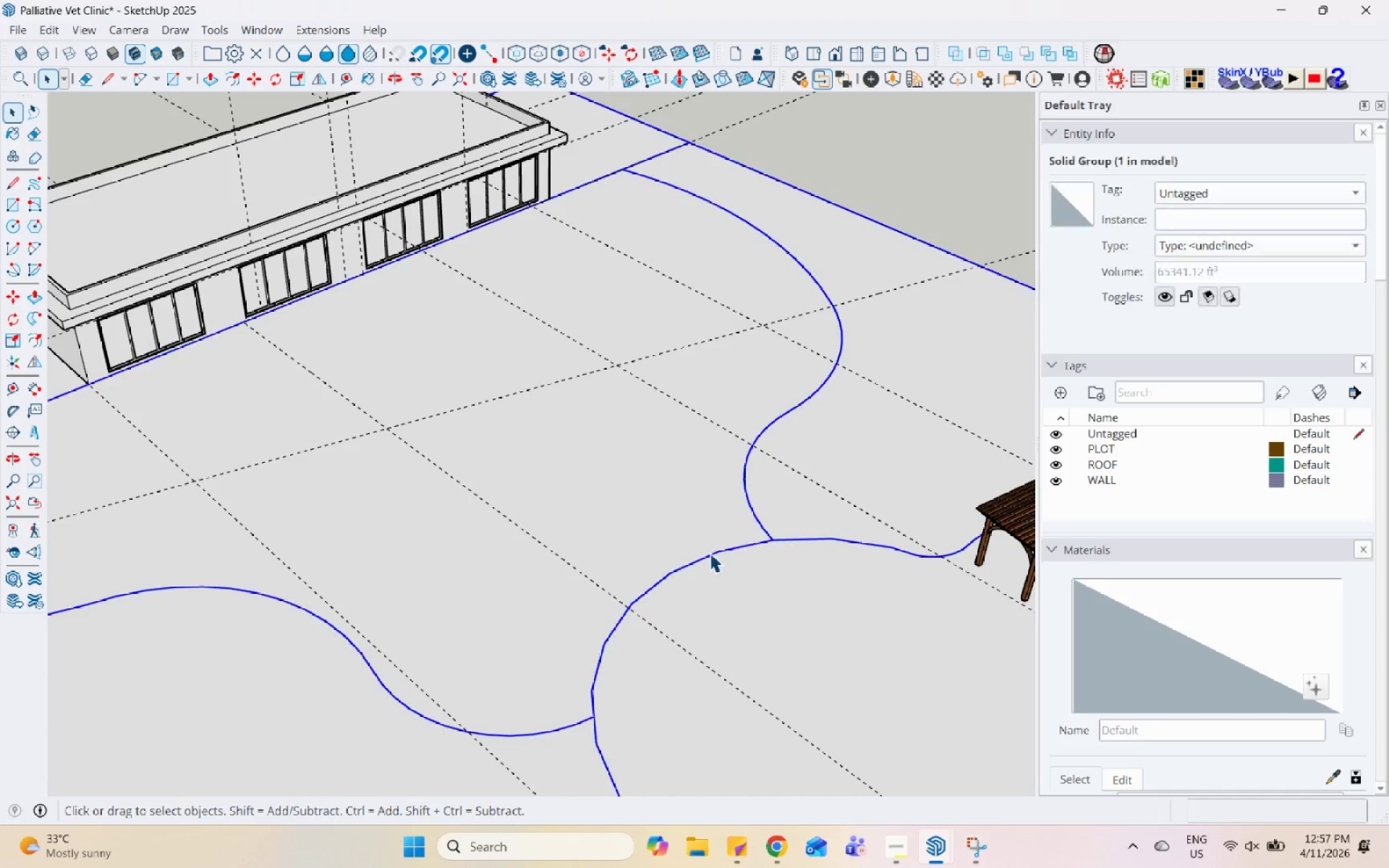 
scroll: coordinate [710, 578], scroll_direction: up, amount: 8.0
 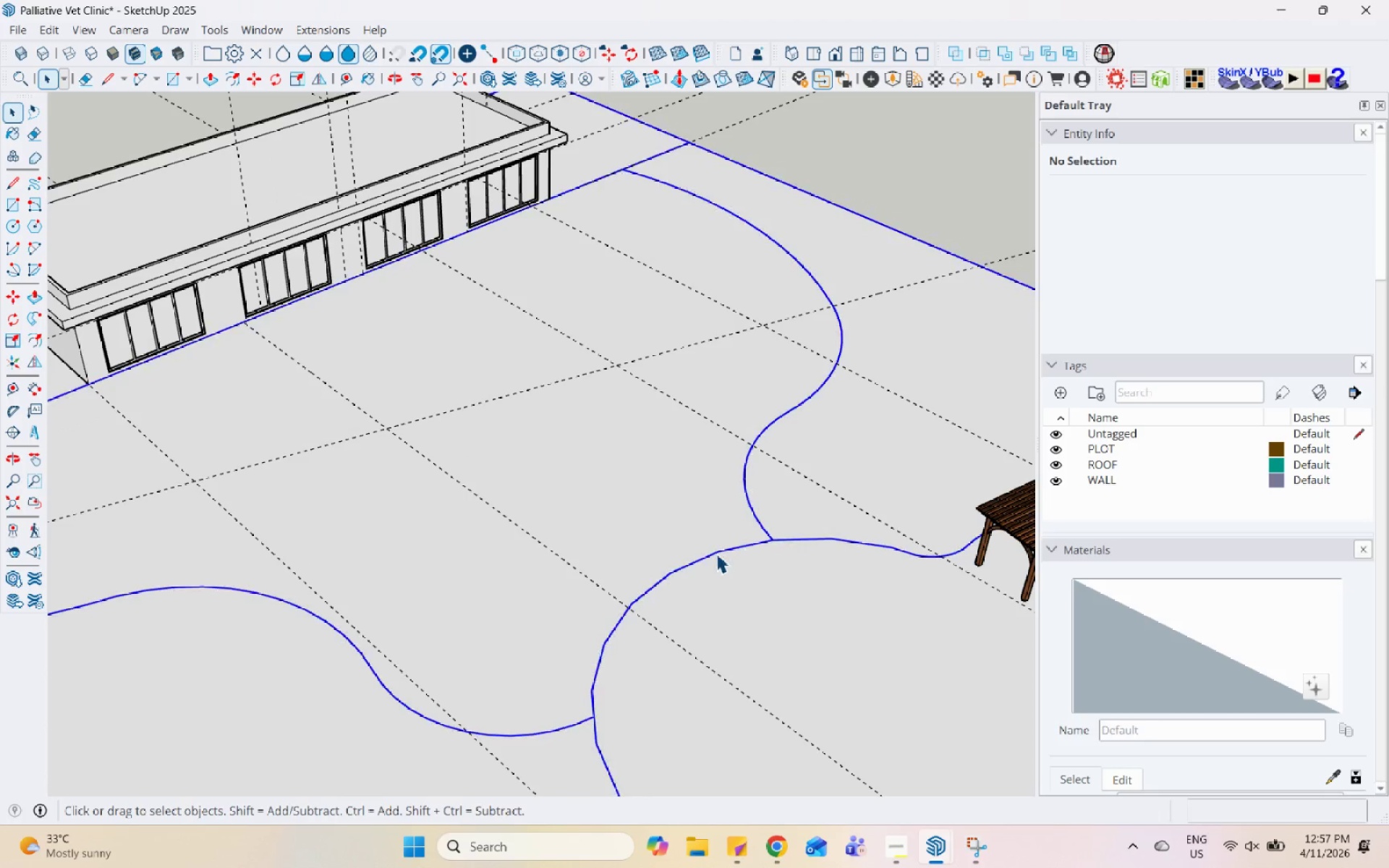 
double_click([710, 553])
 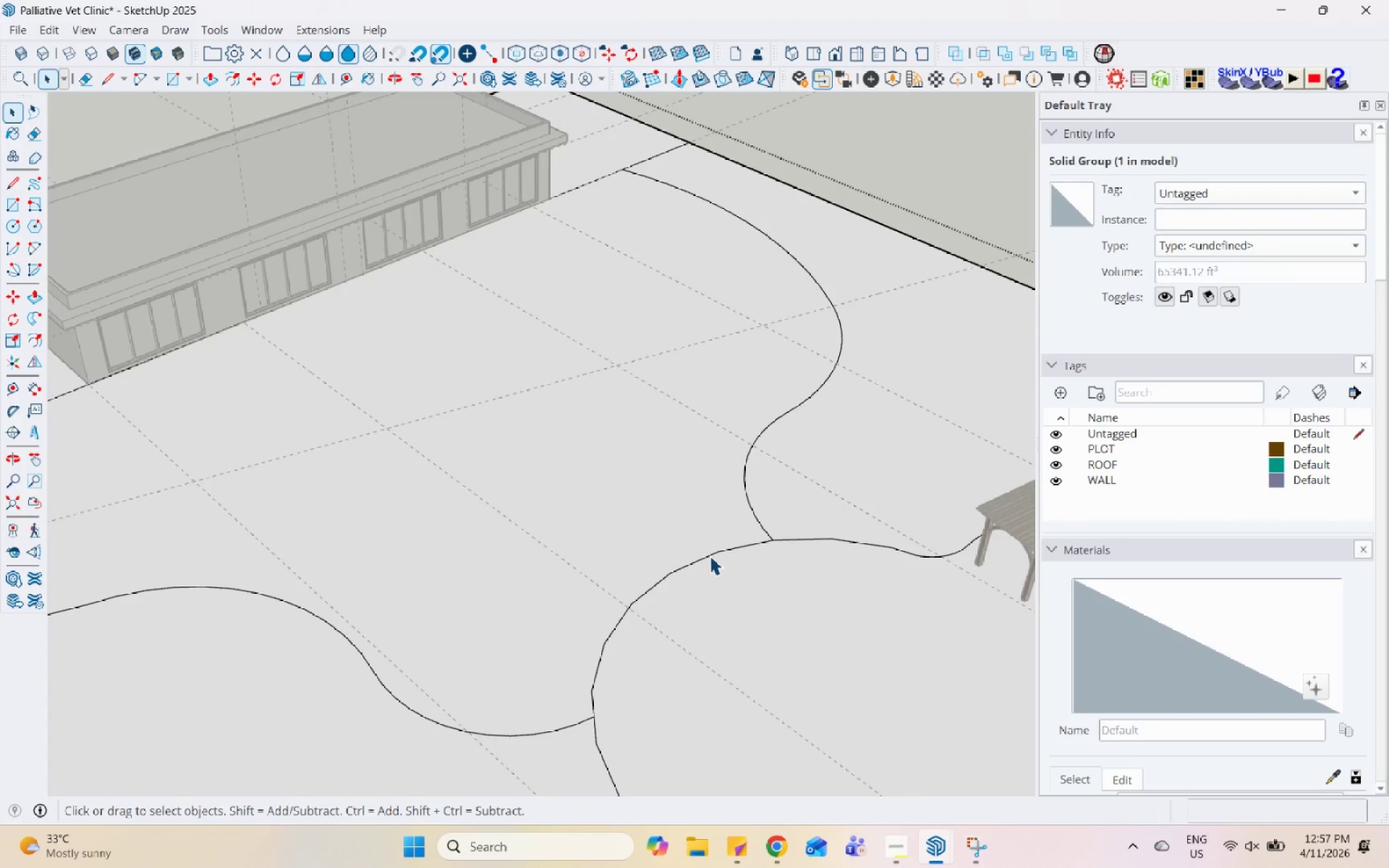 
triple_click([710, 556])
 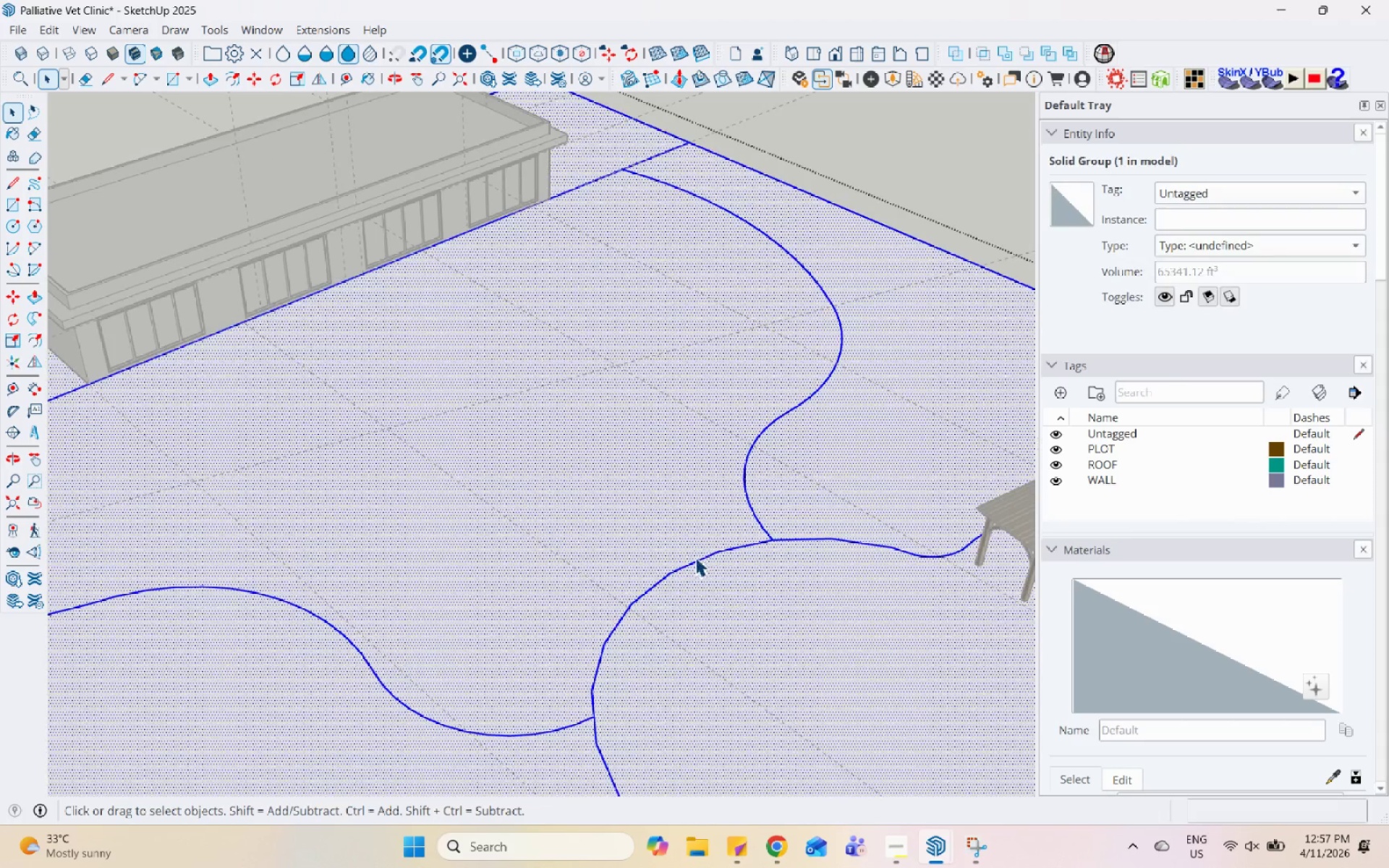 
left_click([695, 557])
 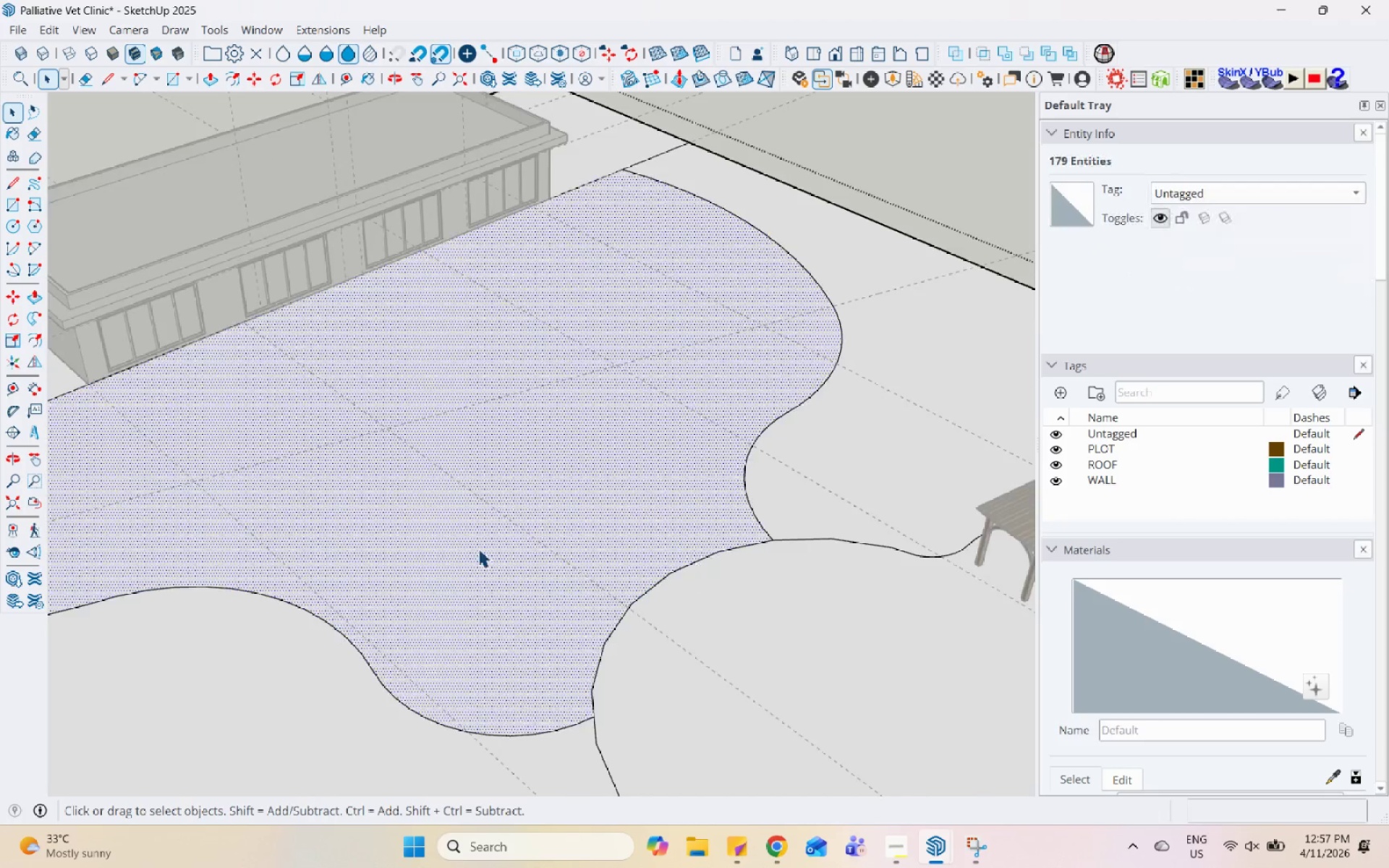 
scroll: coordinate [434, 572], scroll_direction: down, amount: 6.0
 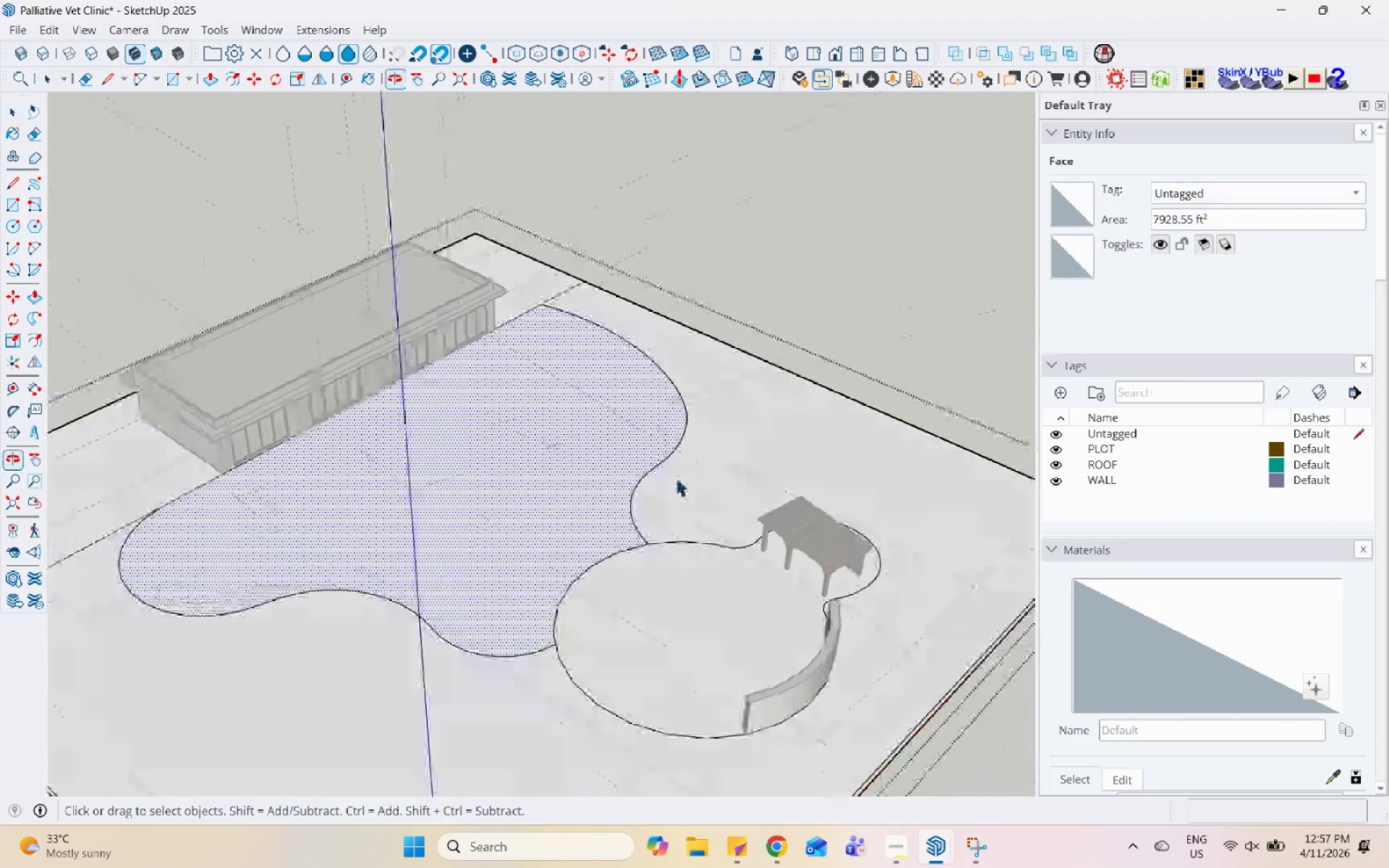 
key(Escape)
 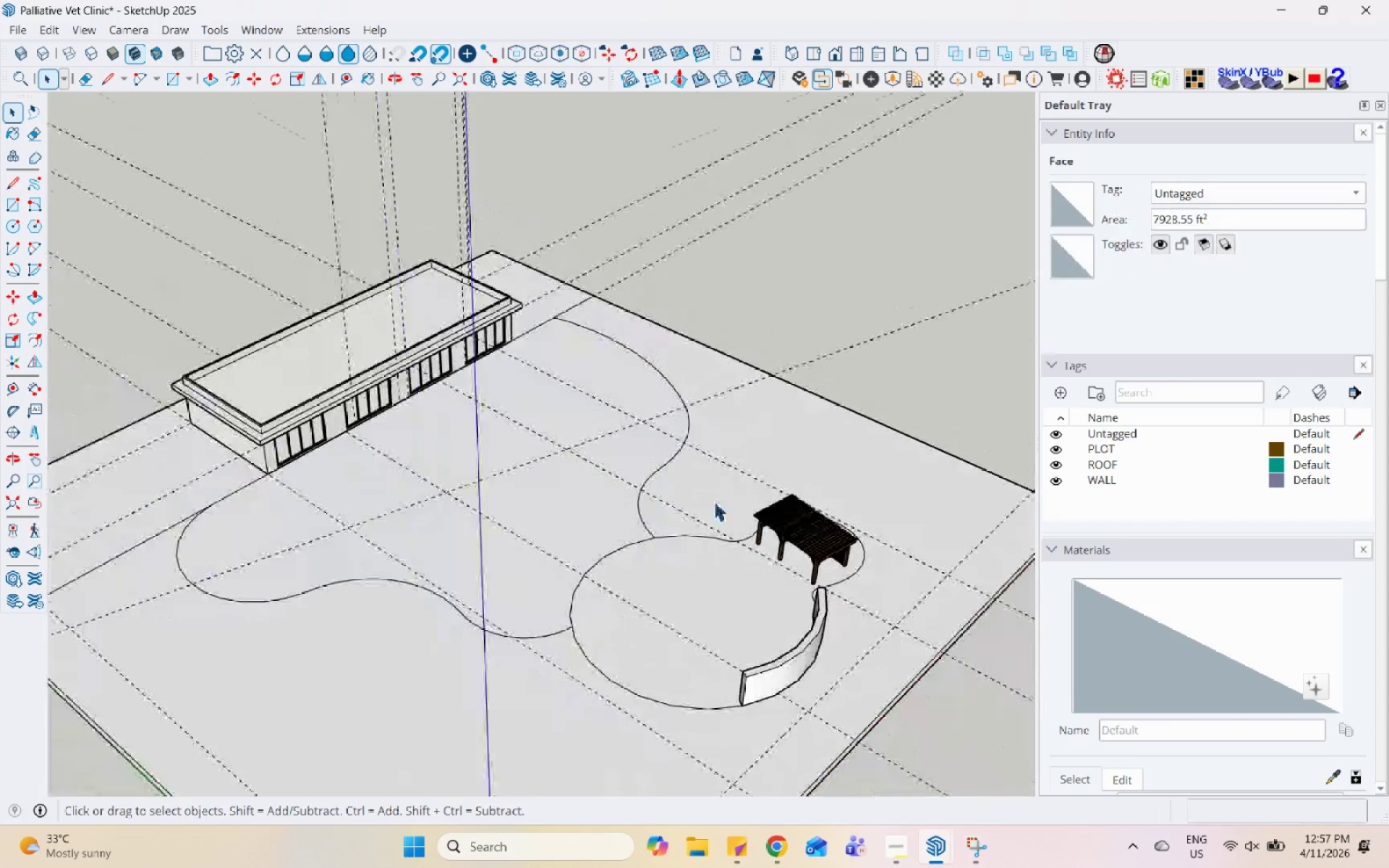 
scroll: coordinate [714, 502], scroll_direction: down, amount: 3.0
 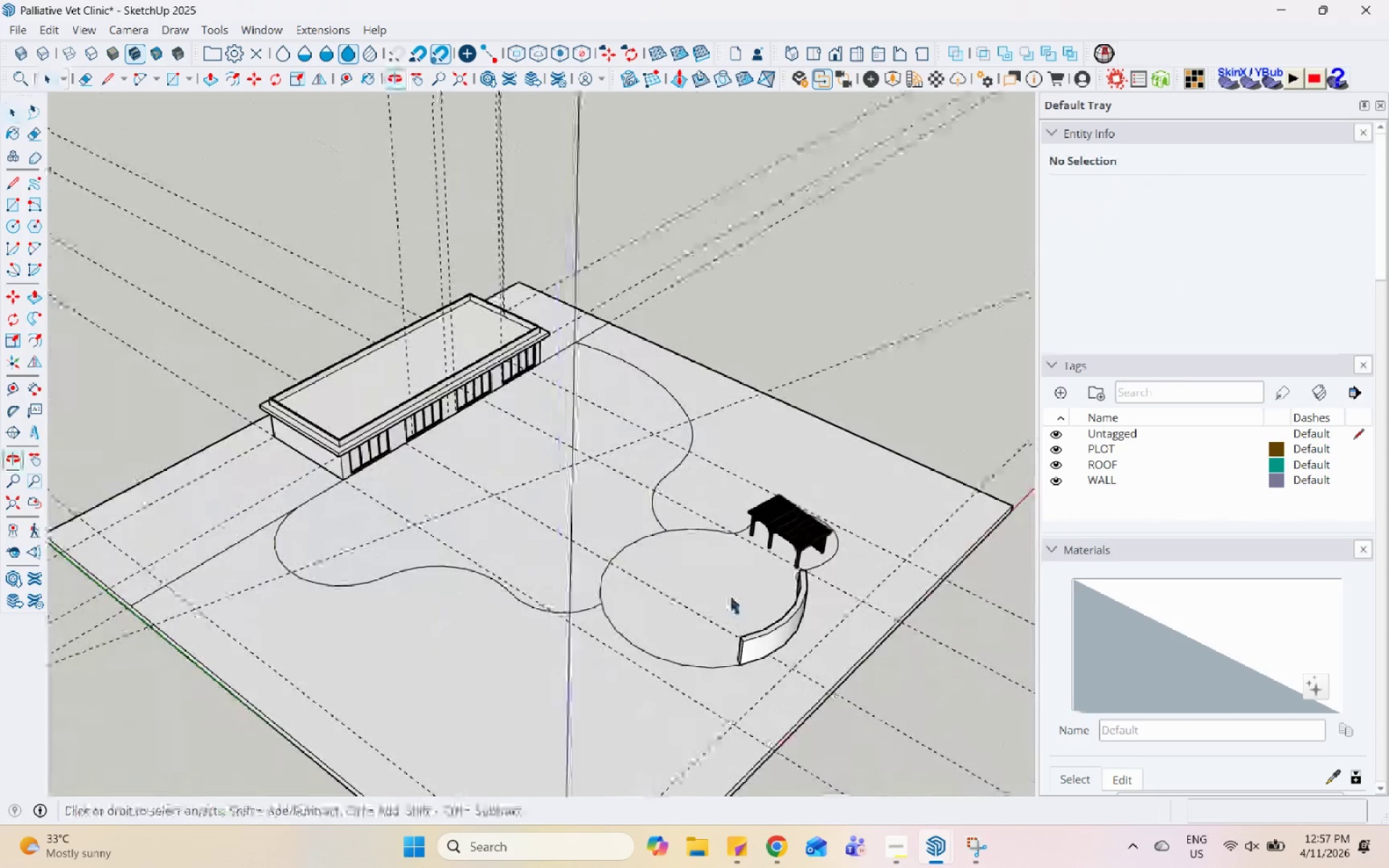 
scroll: coordinate [722, 595], scroll_direction: up, amount: 4.0
 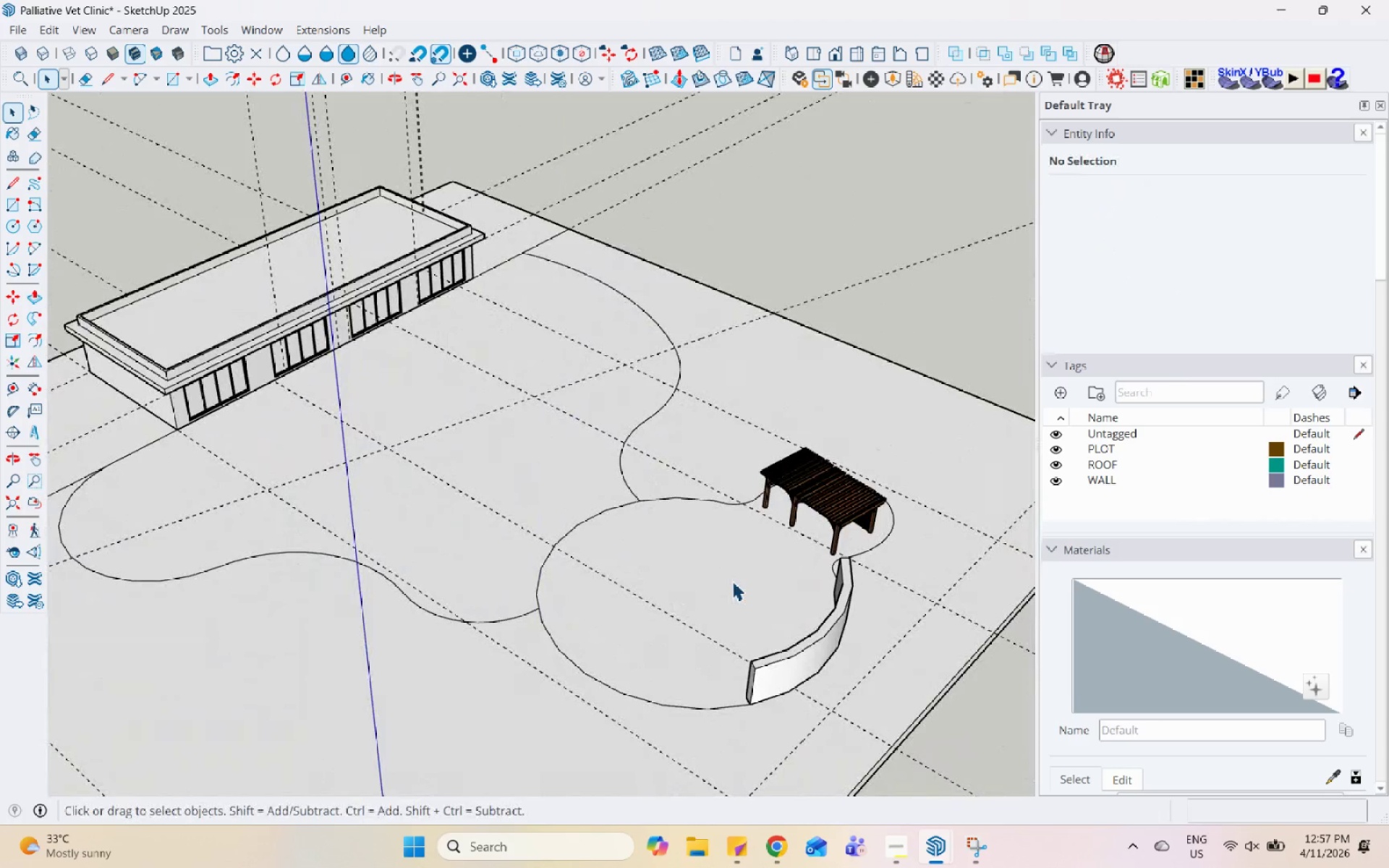 
scroll: coordinate [561, 611], scroll_direction: none, amount: 0.0
 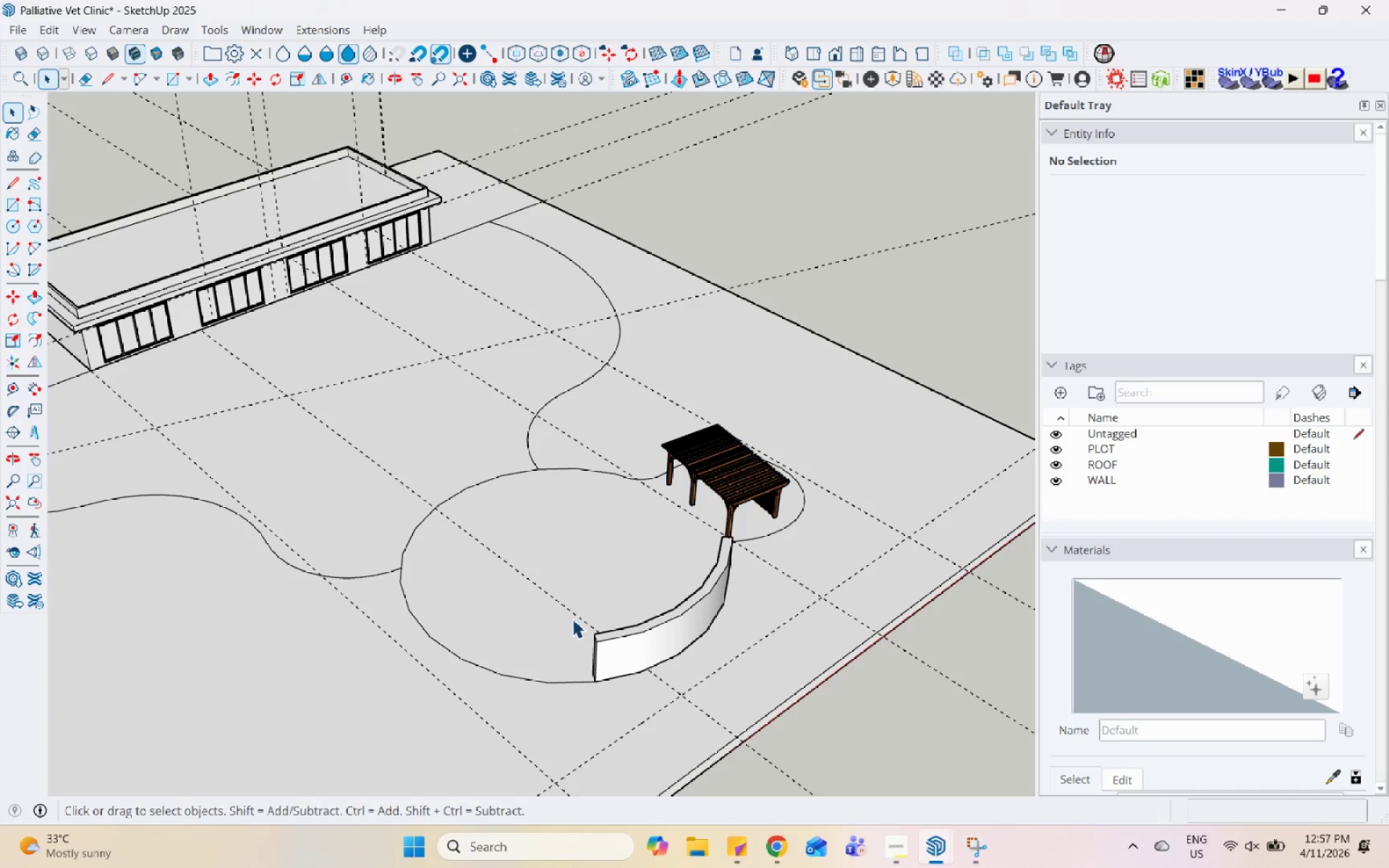 
wait(5.22)
 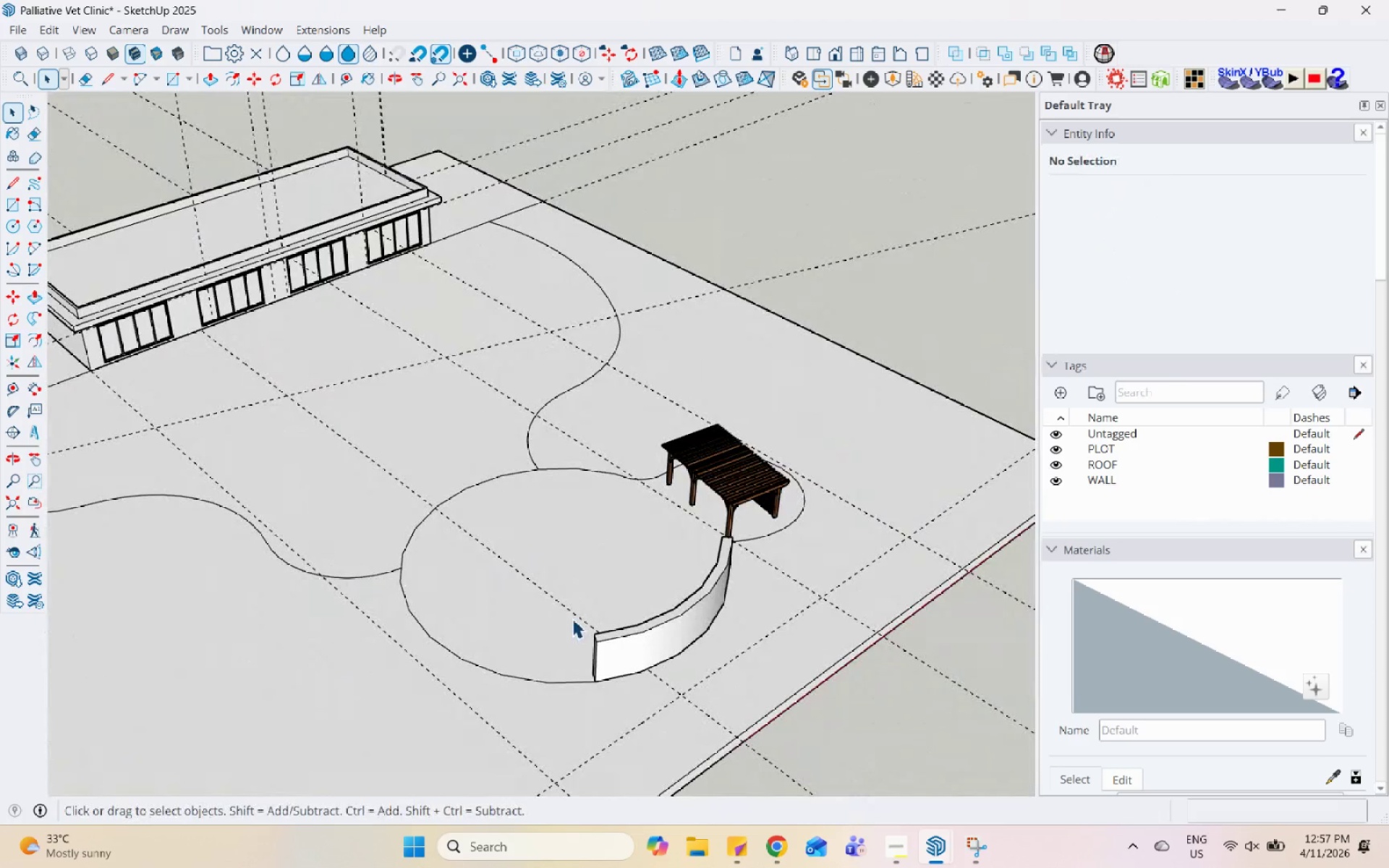 
scroll: coordinate [901, 221], scroll_direction: up, amount: 14.0
 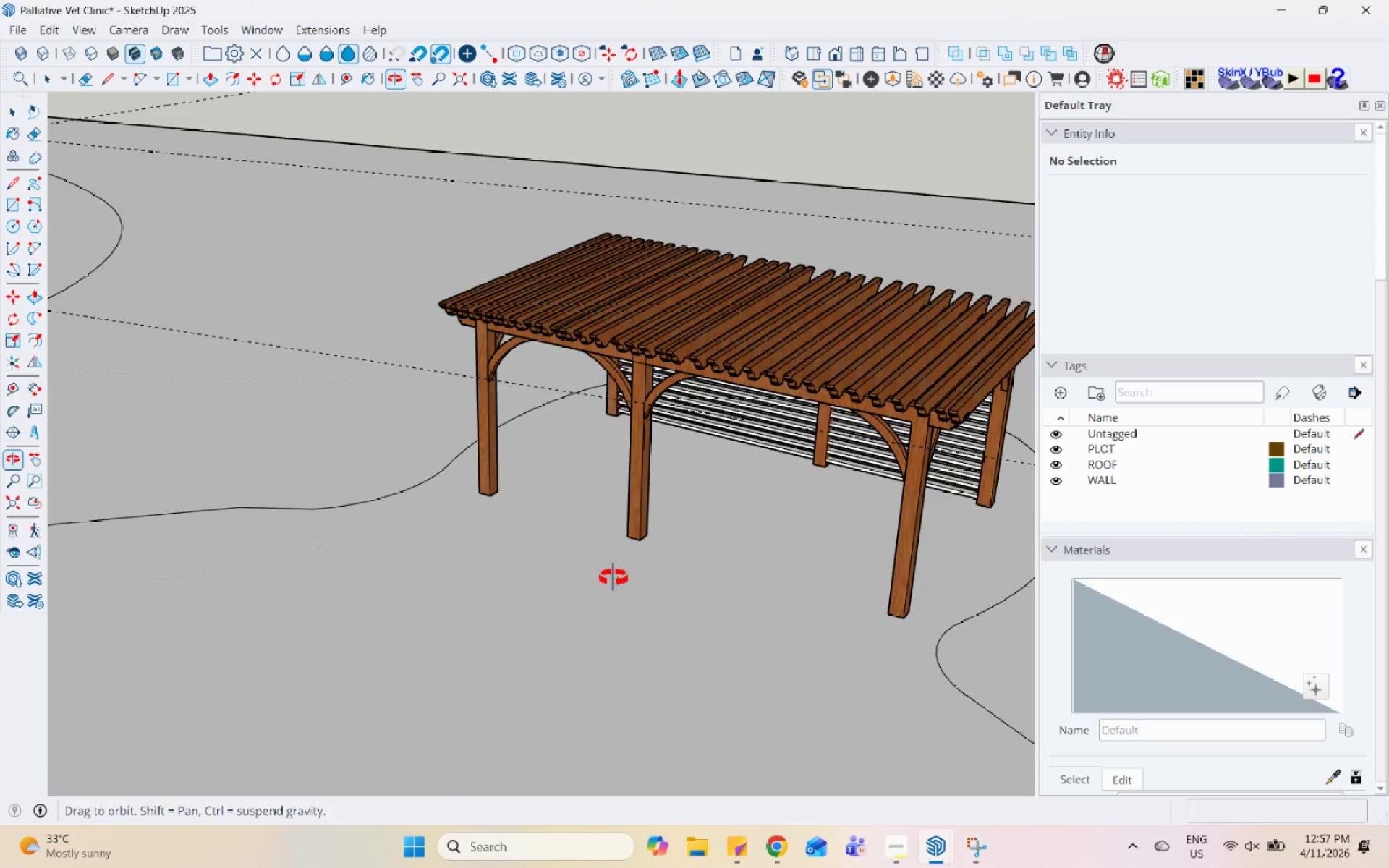 
scroll: coordinate [592, 625], scroll_direction: down, amount: 20.0
 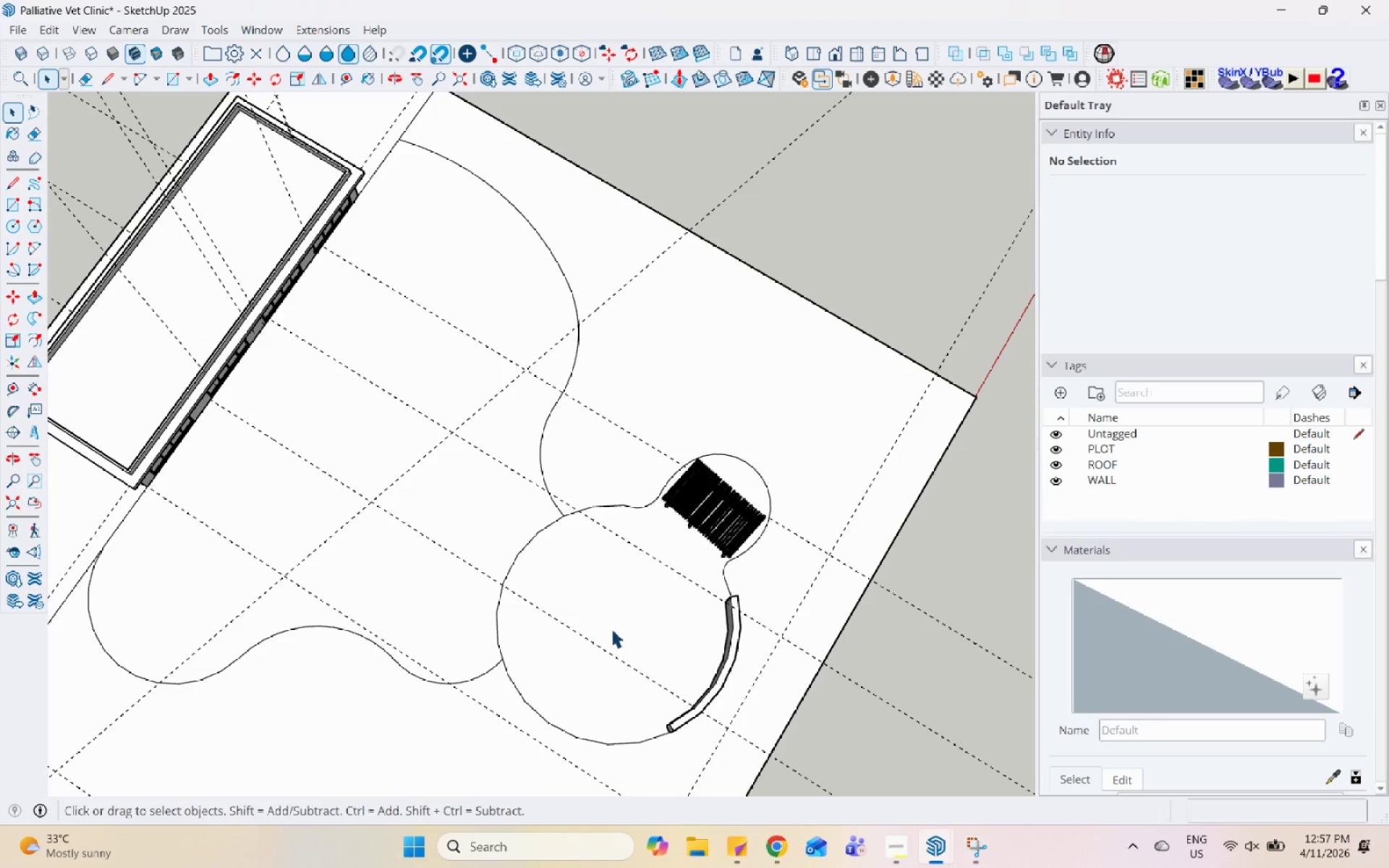 
wait(10.99)
 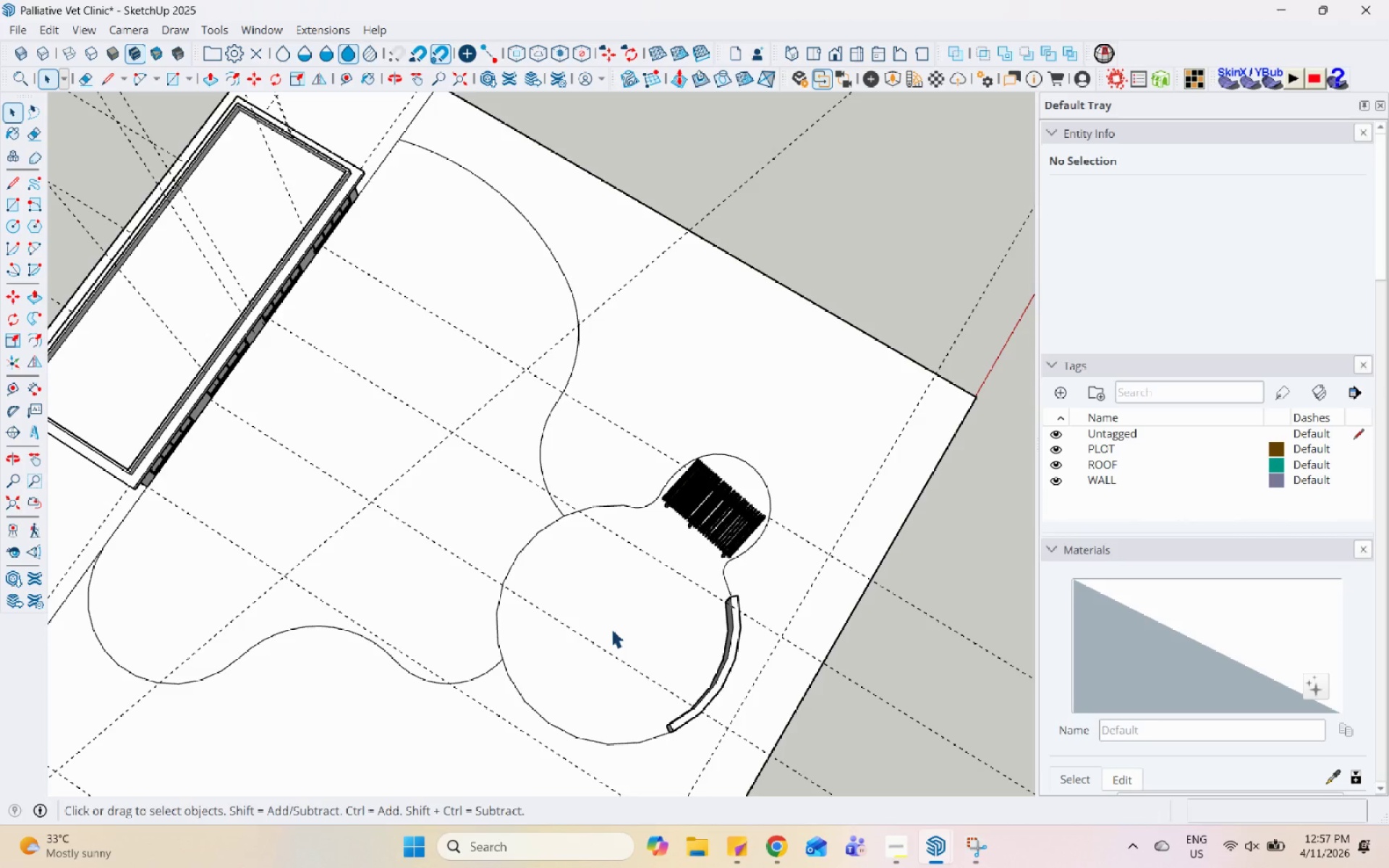 
scroll: coordinate [552, 395], scroll_direction: up, amount: 3.0
 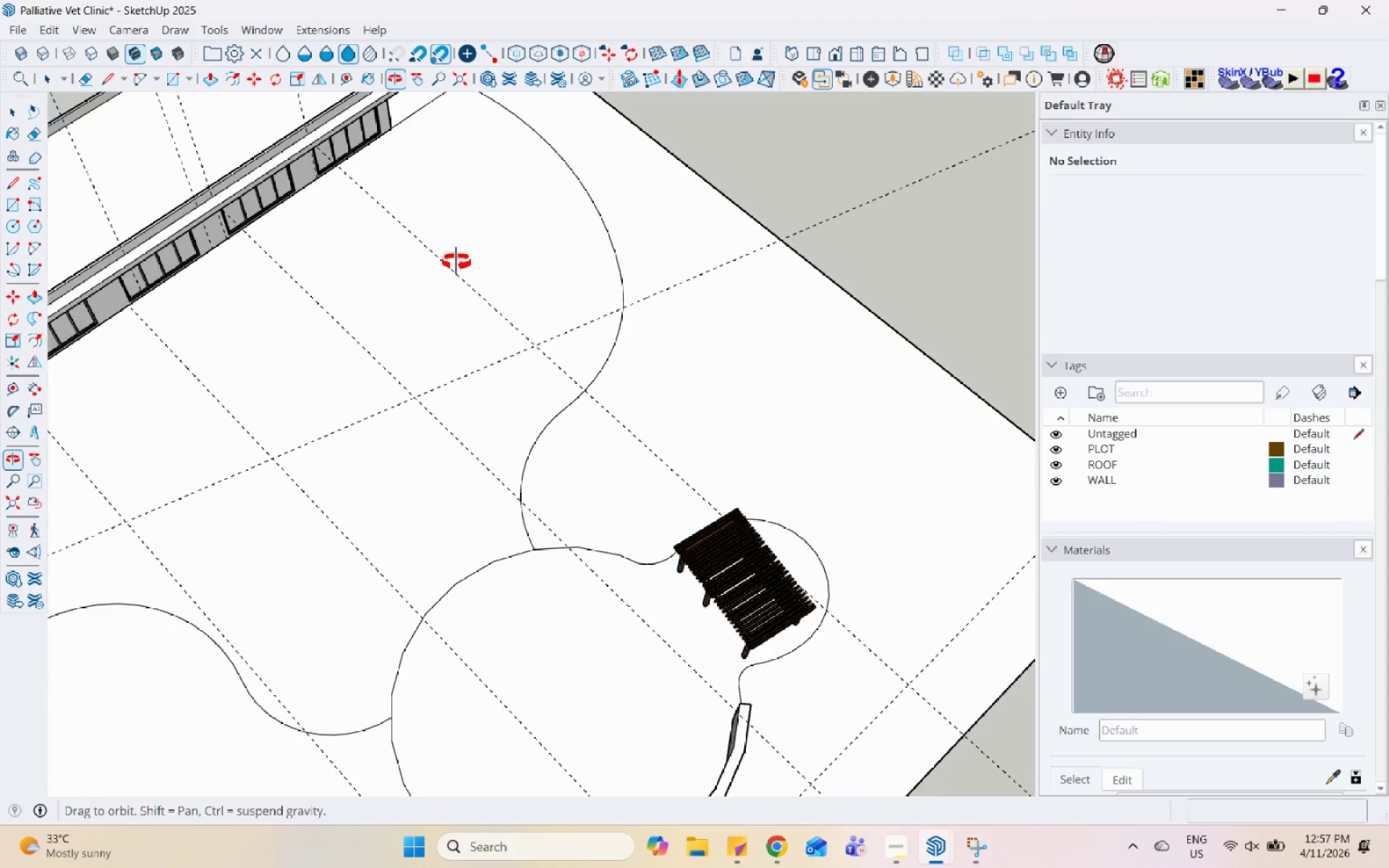 
left_click([456, 261])
 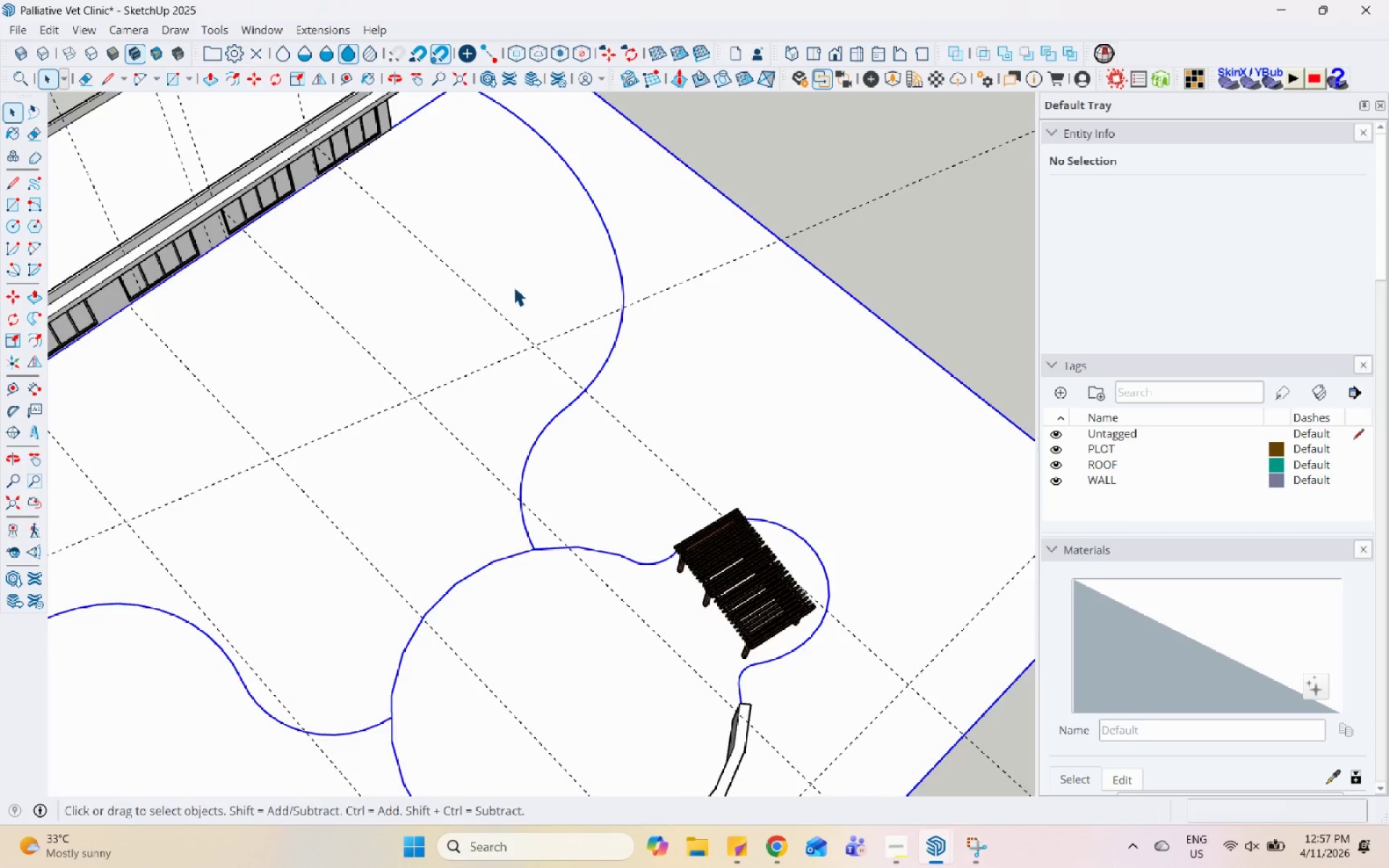 
scroll: coordinate [520, 291], scroll_direction: up, amount: 4.0
 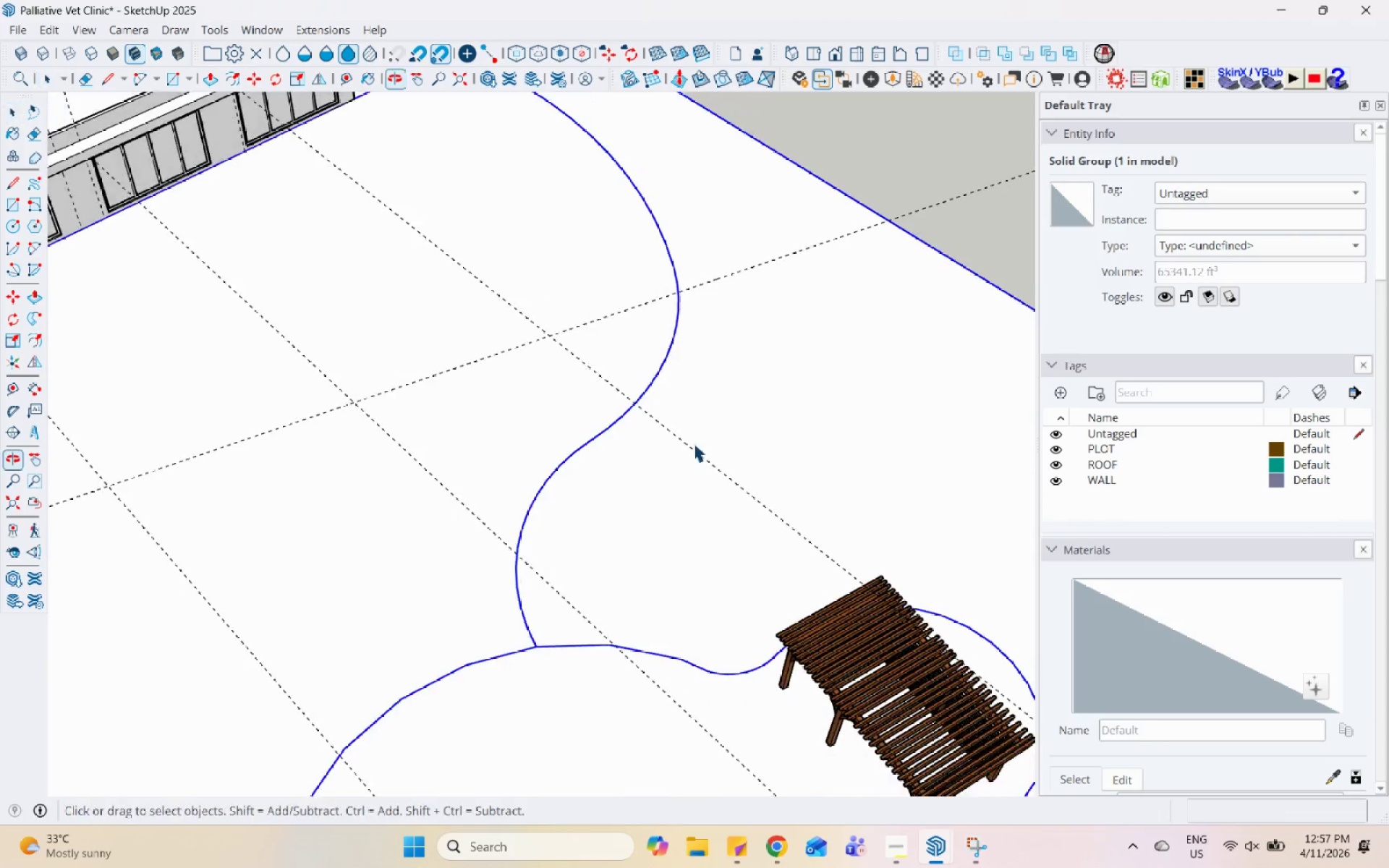 
scroll: coordinate [919, 633], scroll_direction: down, amount: 4.0
 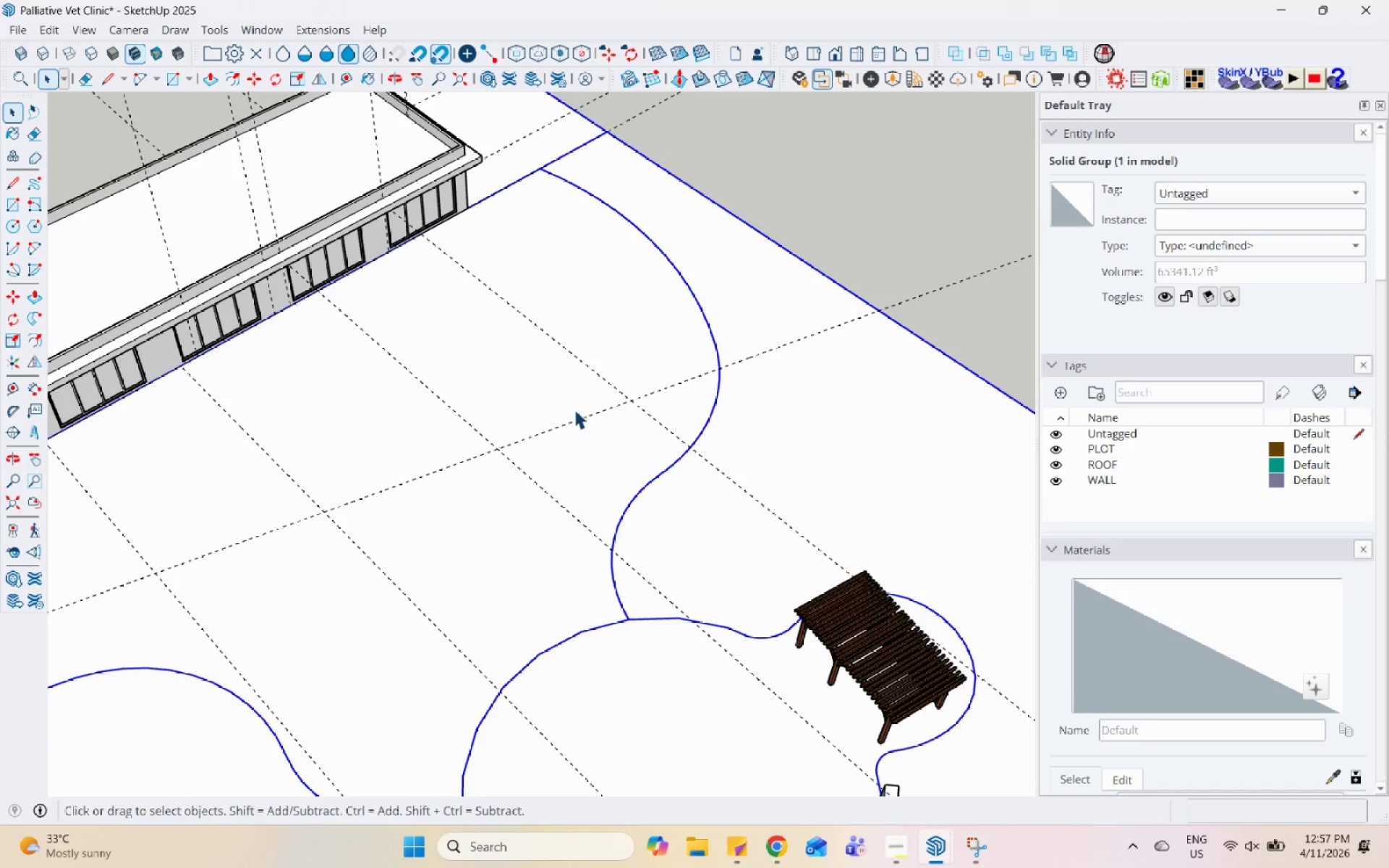 
triple_click([573, 409])
 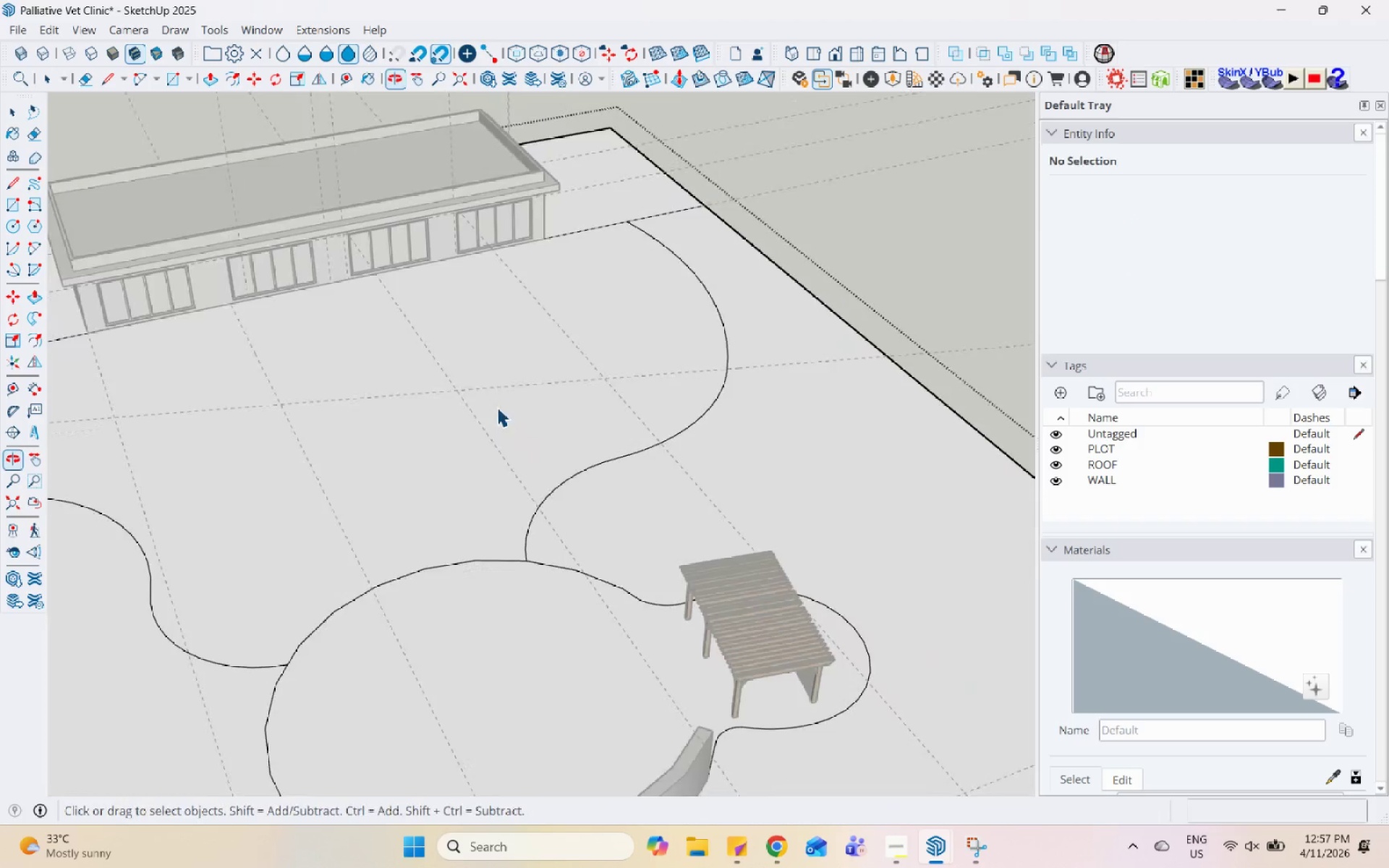 
left_click([440, 361])
 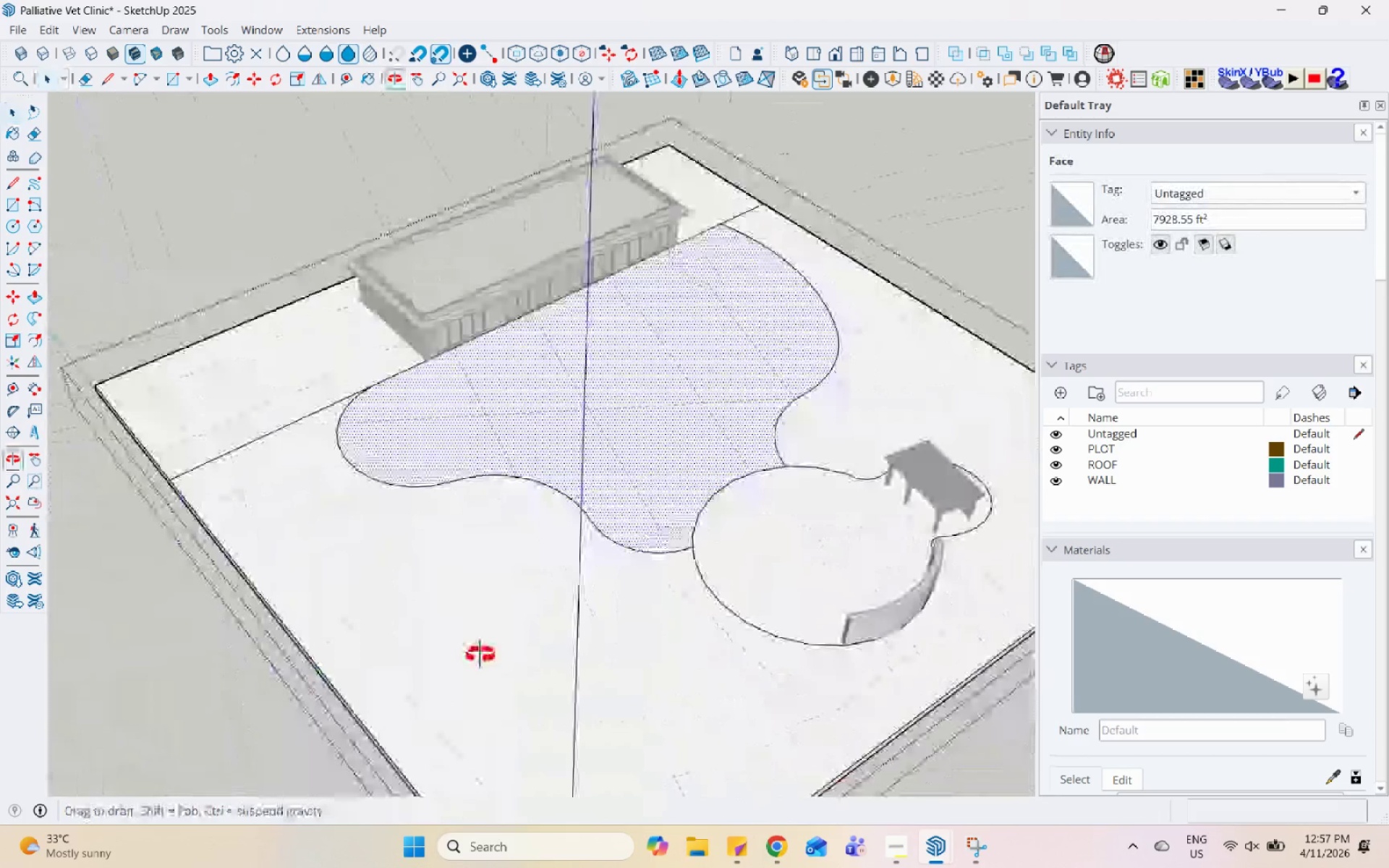 
scroll: coordinate [251, 617], scroll_direction: down, amount: 6.0
 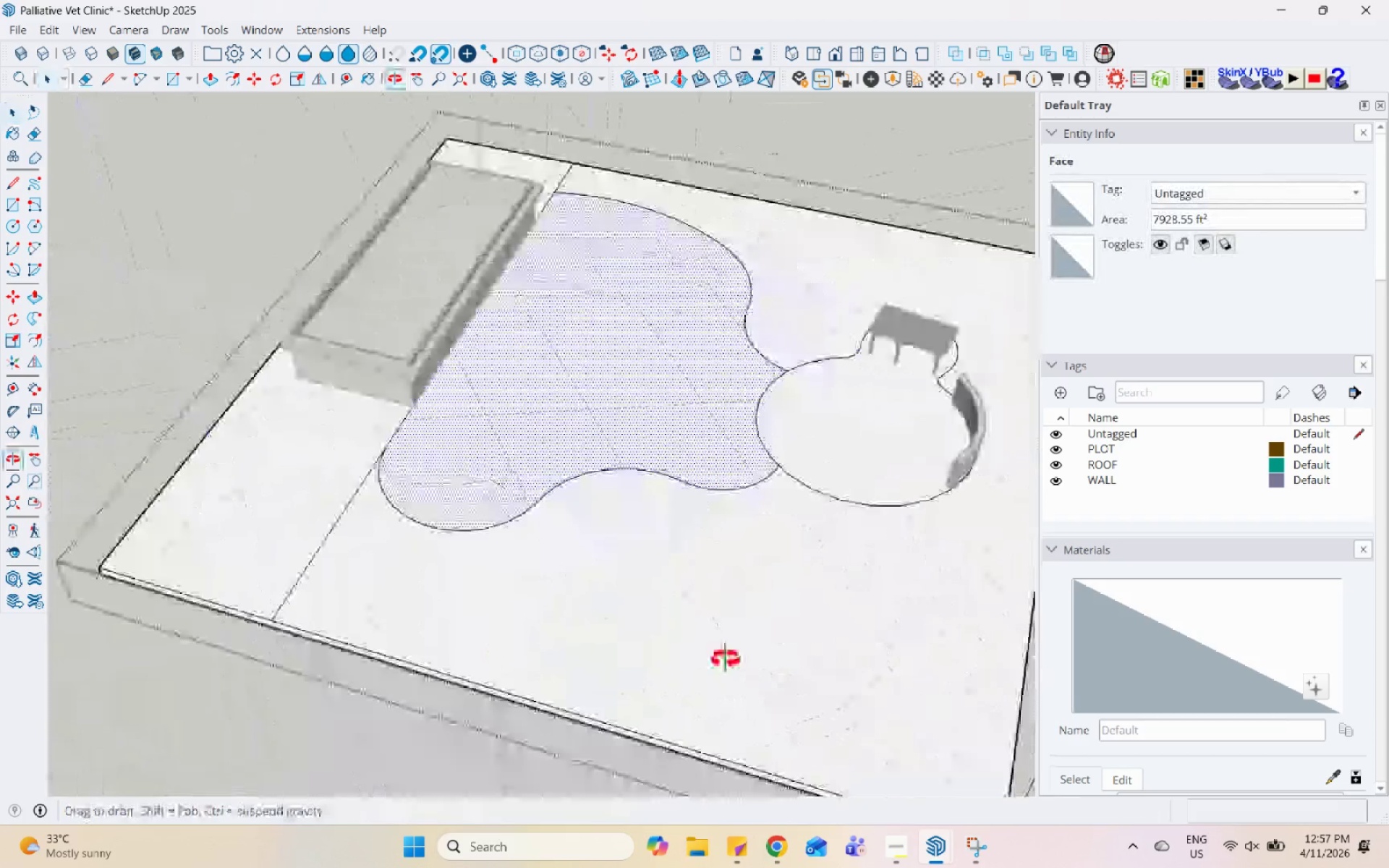 
scroll: coordinate [739, 484], scroll_direction: up, amount: 4.0
 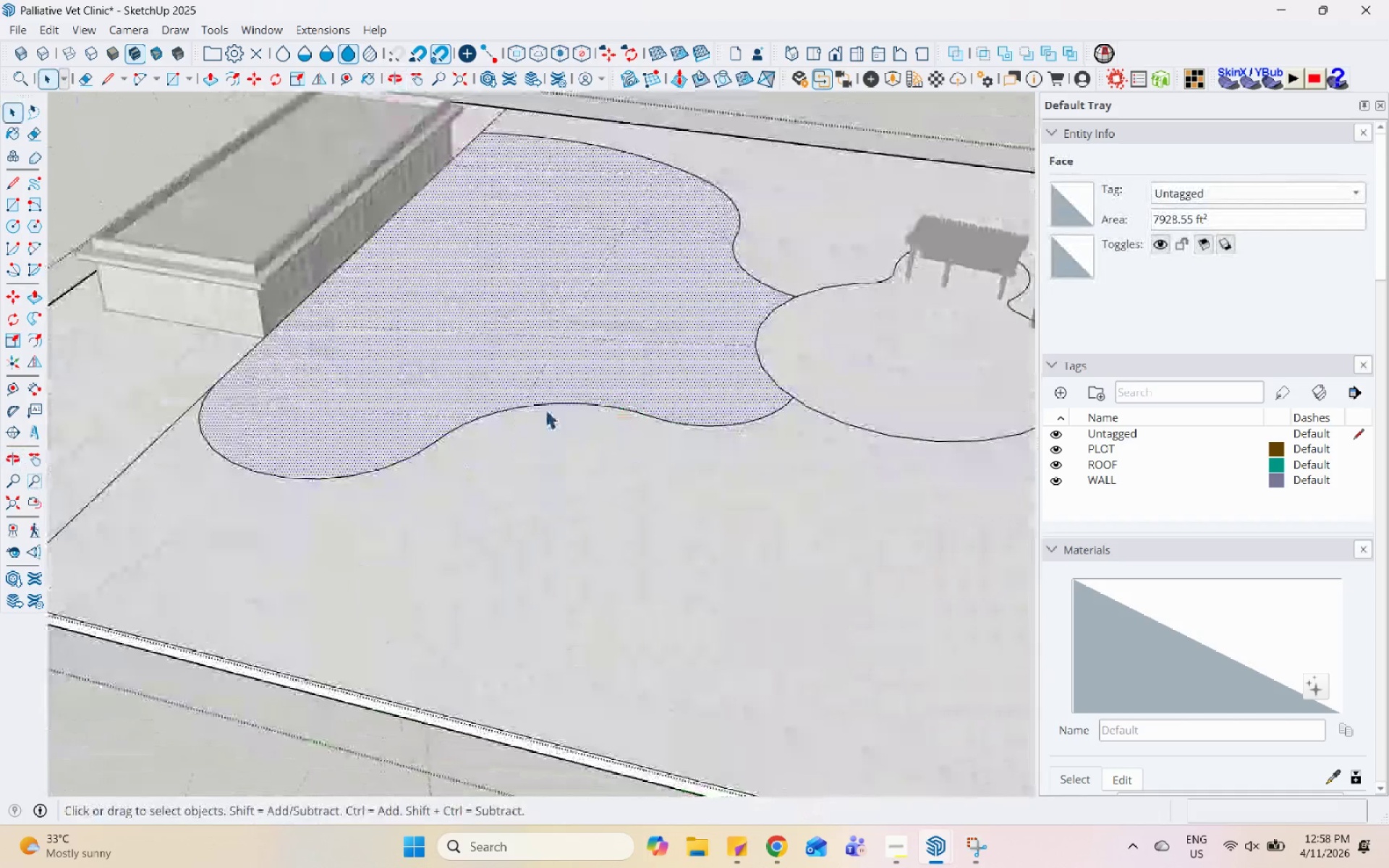 
scroll: coordinate [370, 386], scroll_direction: down, amount: 5.0
 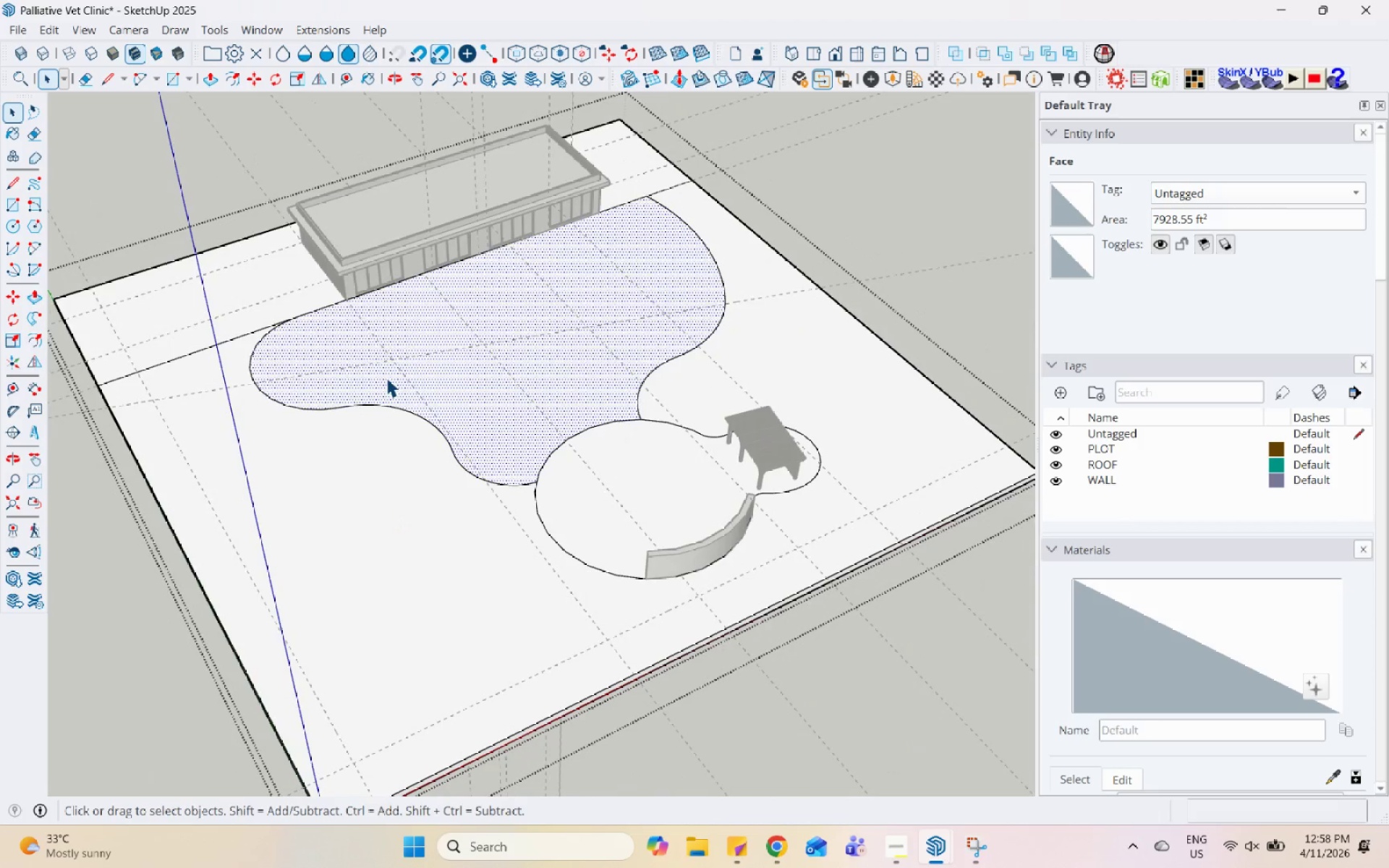 
wait(8.24)
 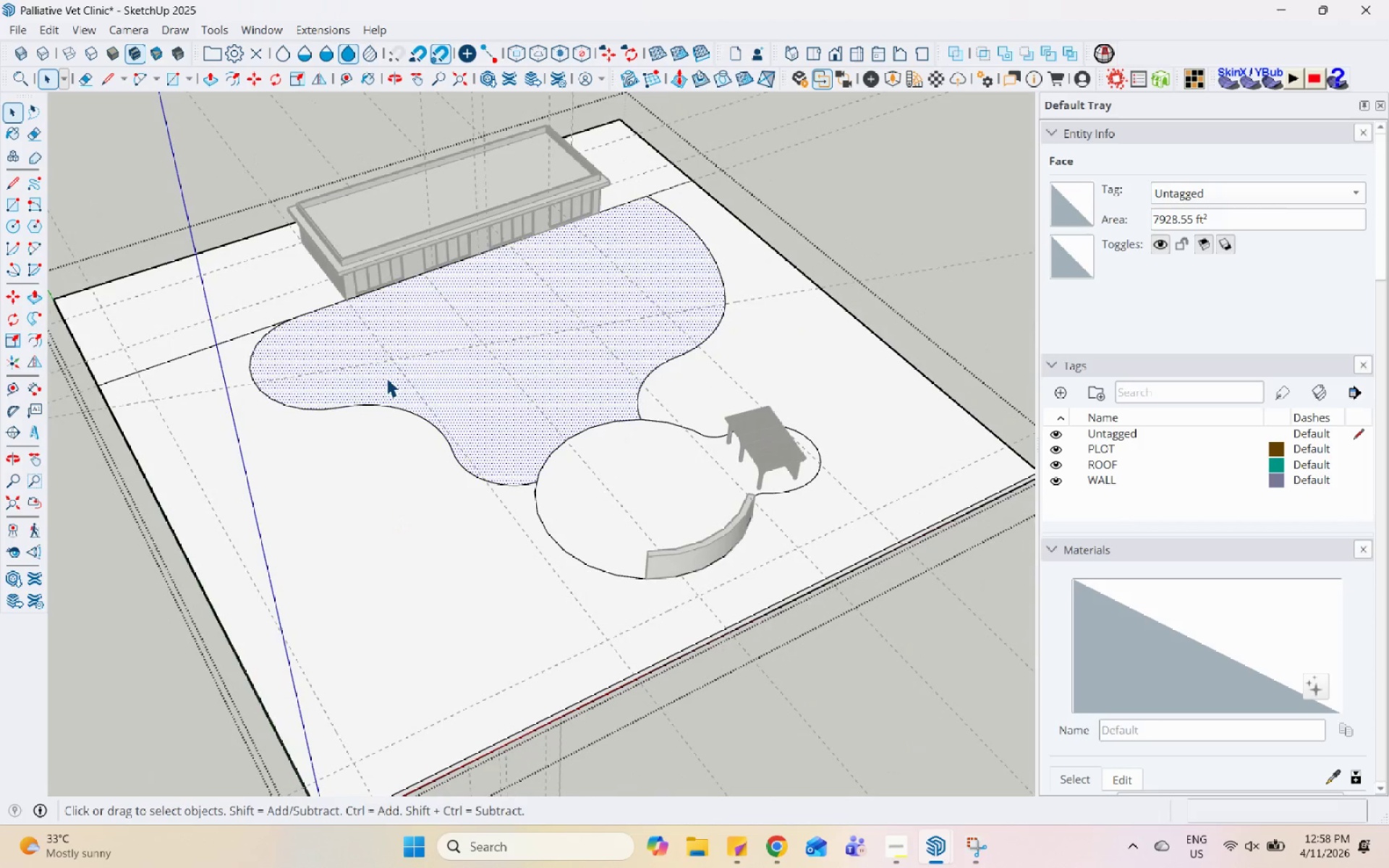 
left_click([33, 242])
 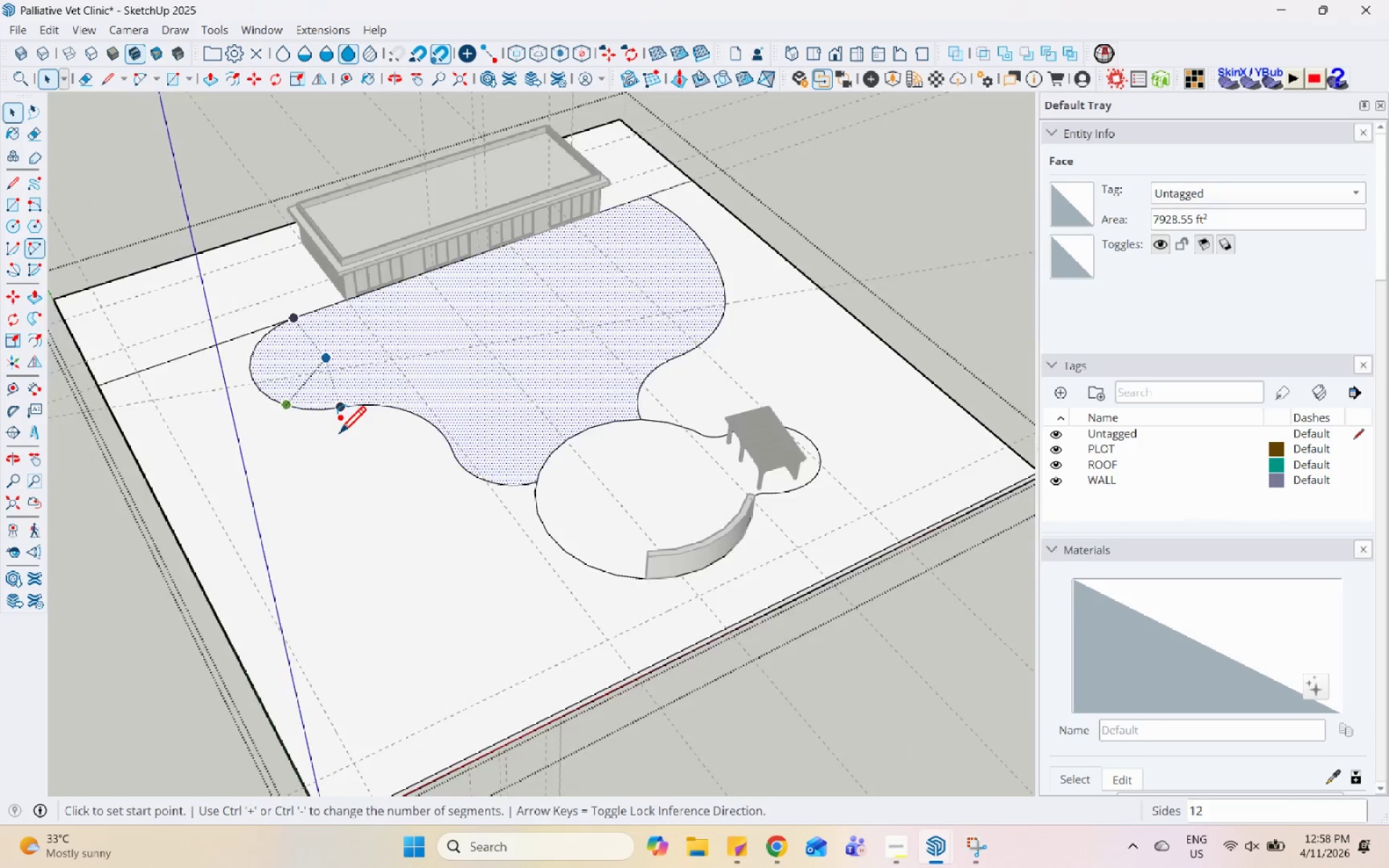 
scroll: coordinate [335, 427], scroll_direction: up, amount: 6.0
 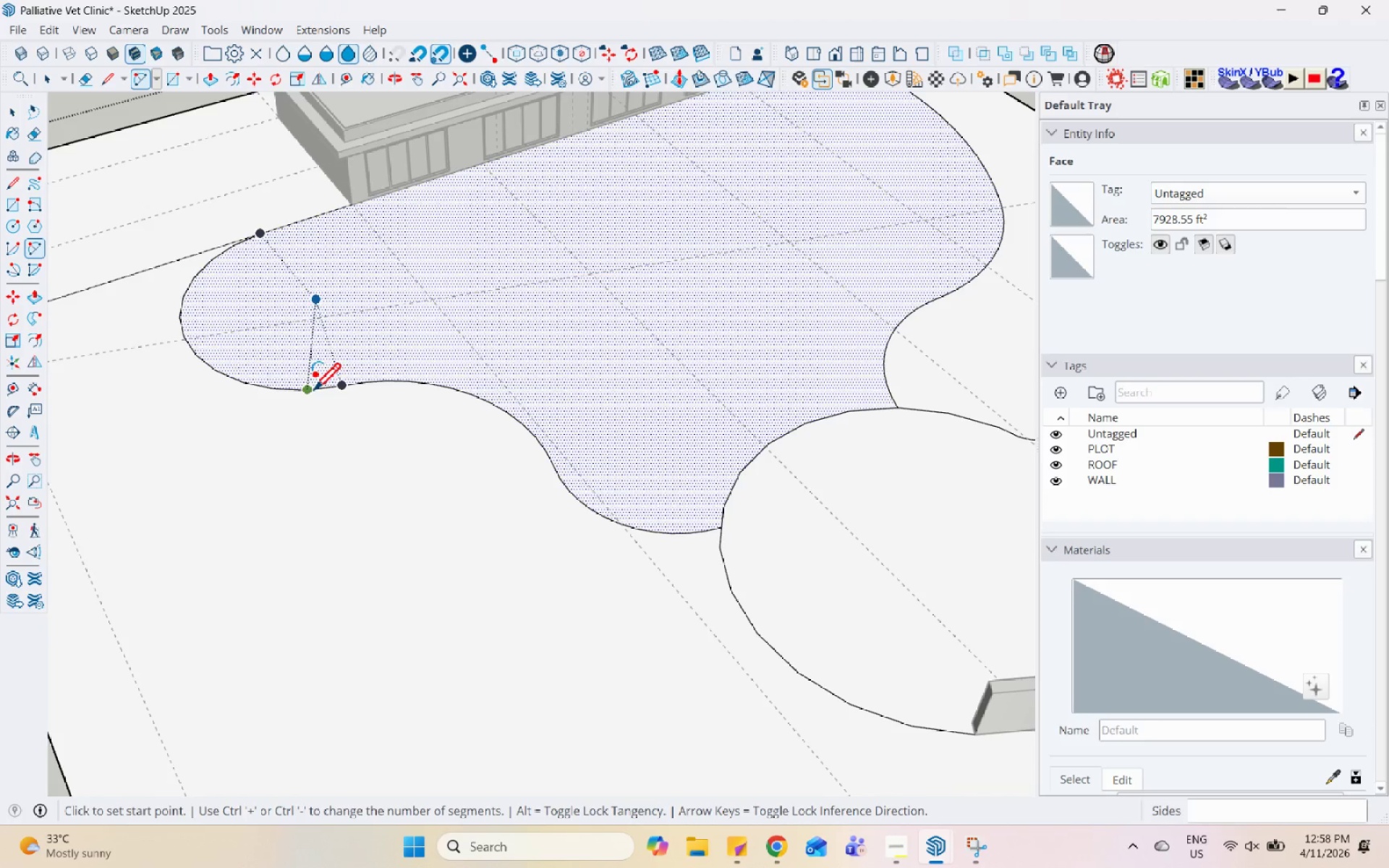 
left_click([313, 392])
 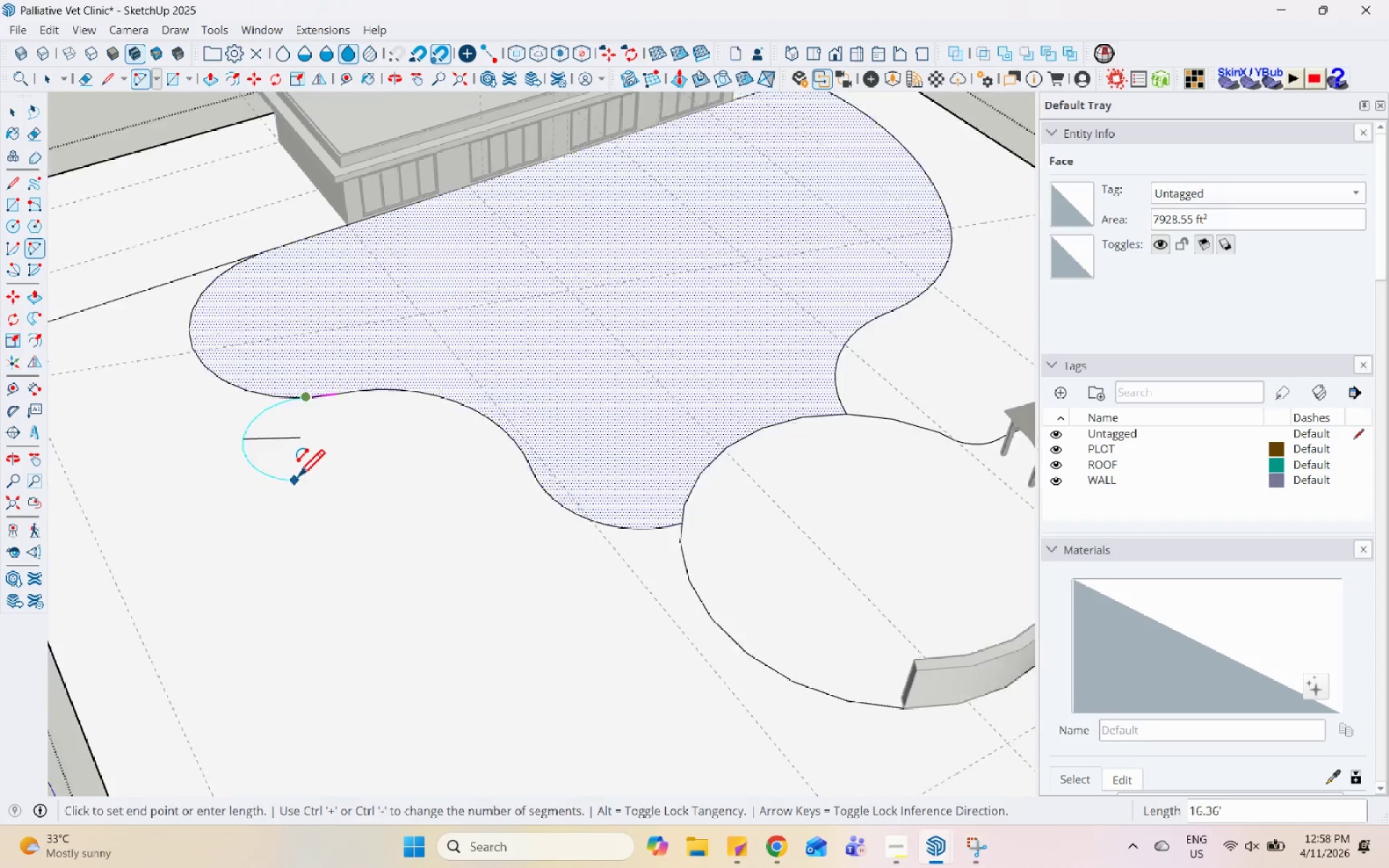 
scroll: coordinate [305, 475], scroll_direction: down, amount: 3.0
 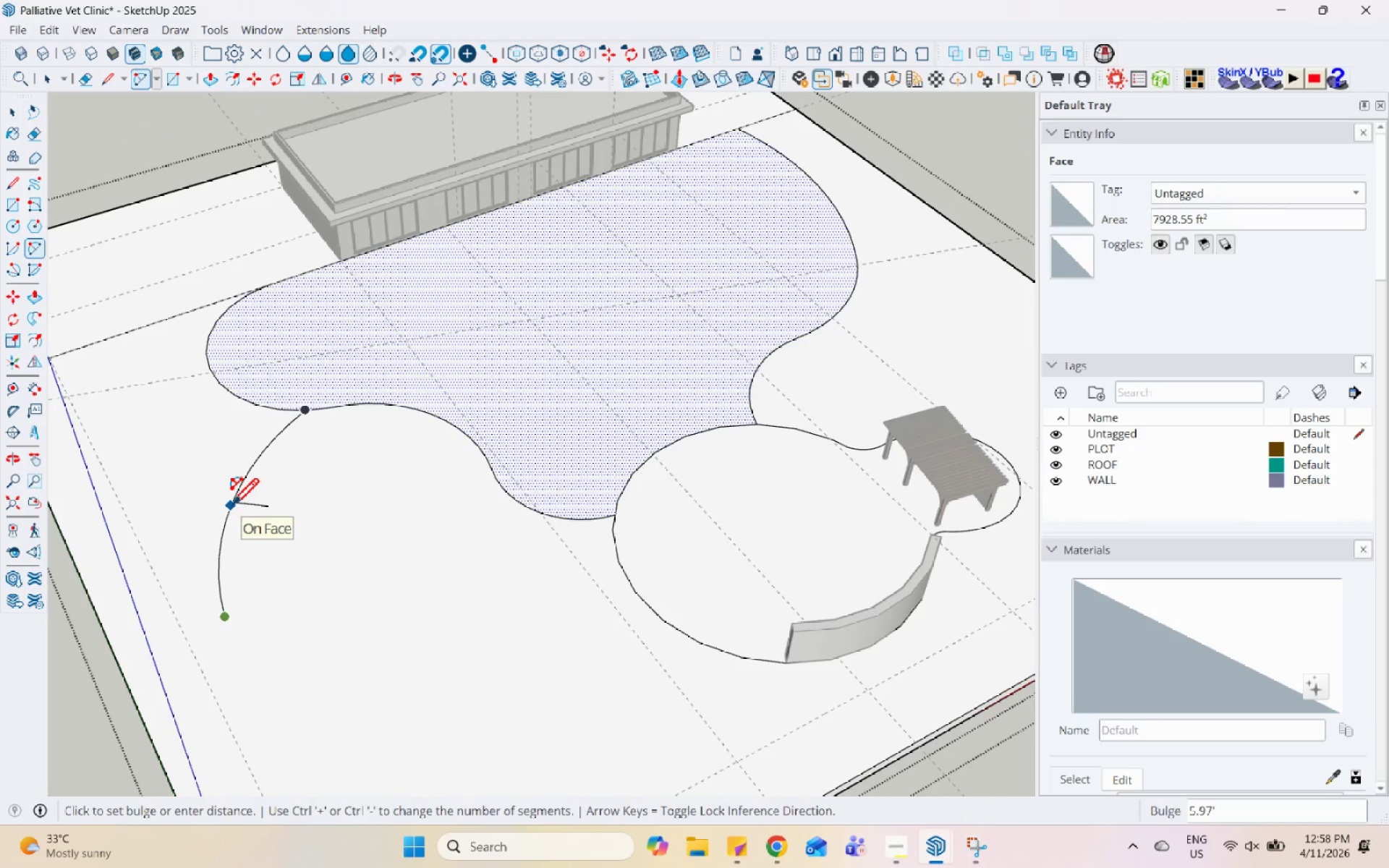 
left_click([232, 507])
 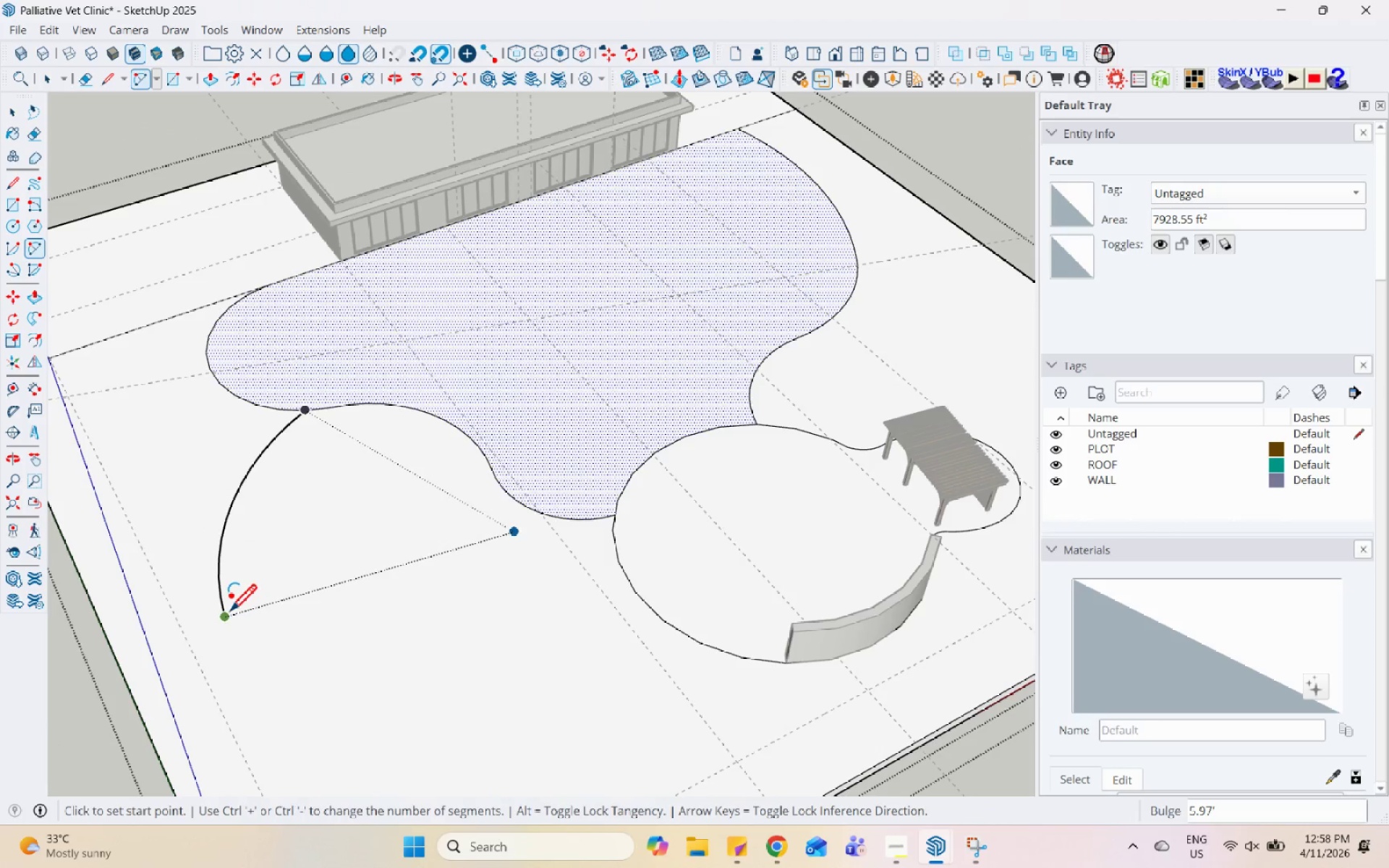 
left_click([229, 613])
 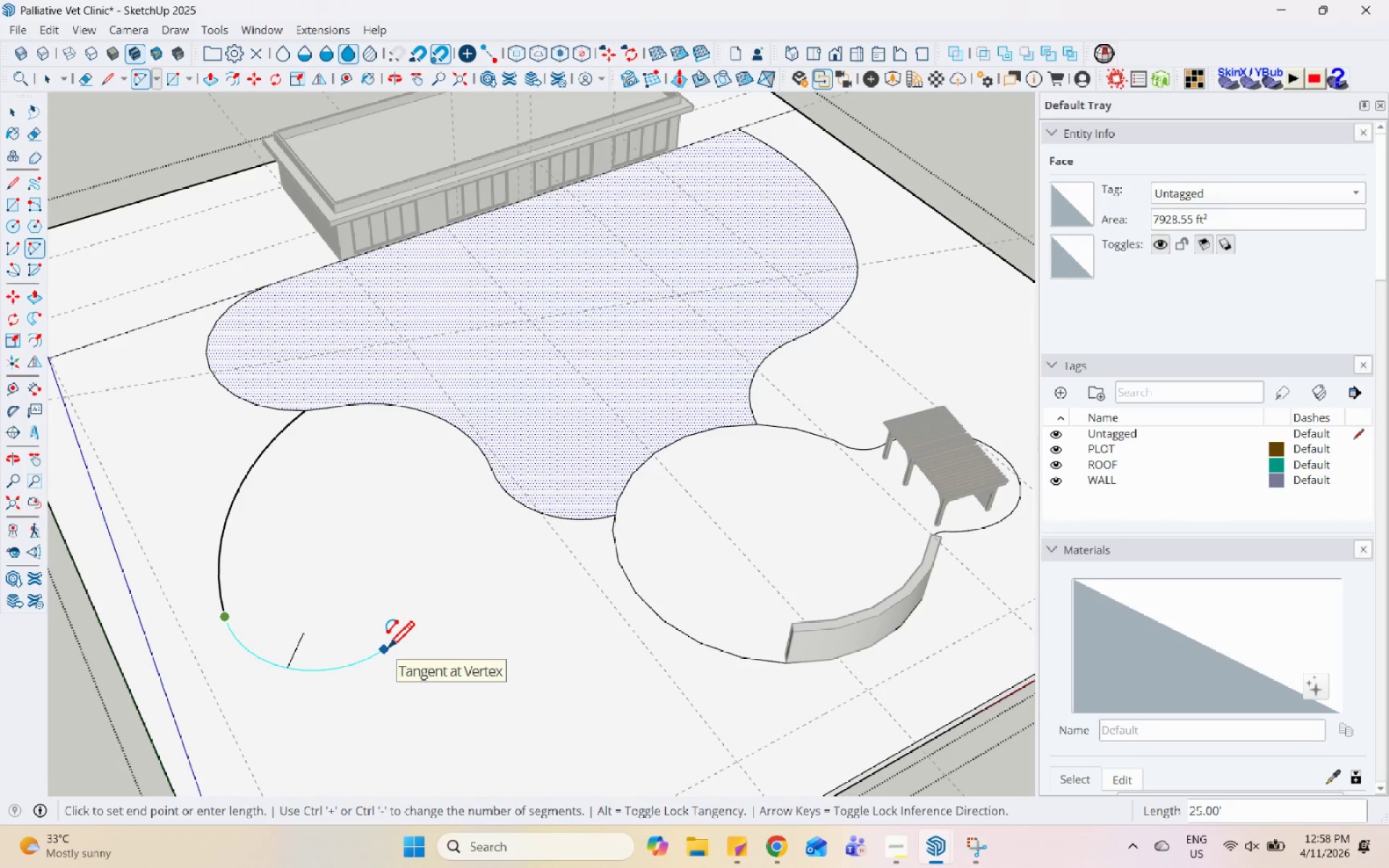 
left_click([387, 650])
 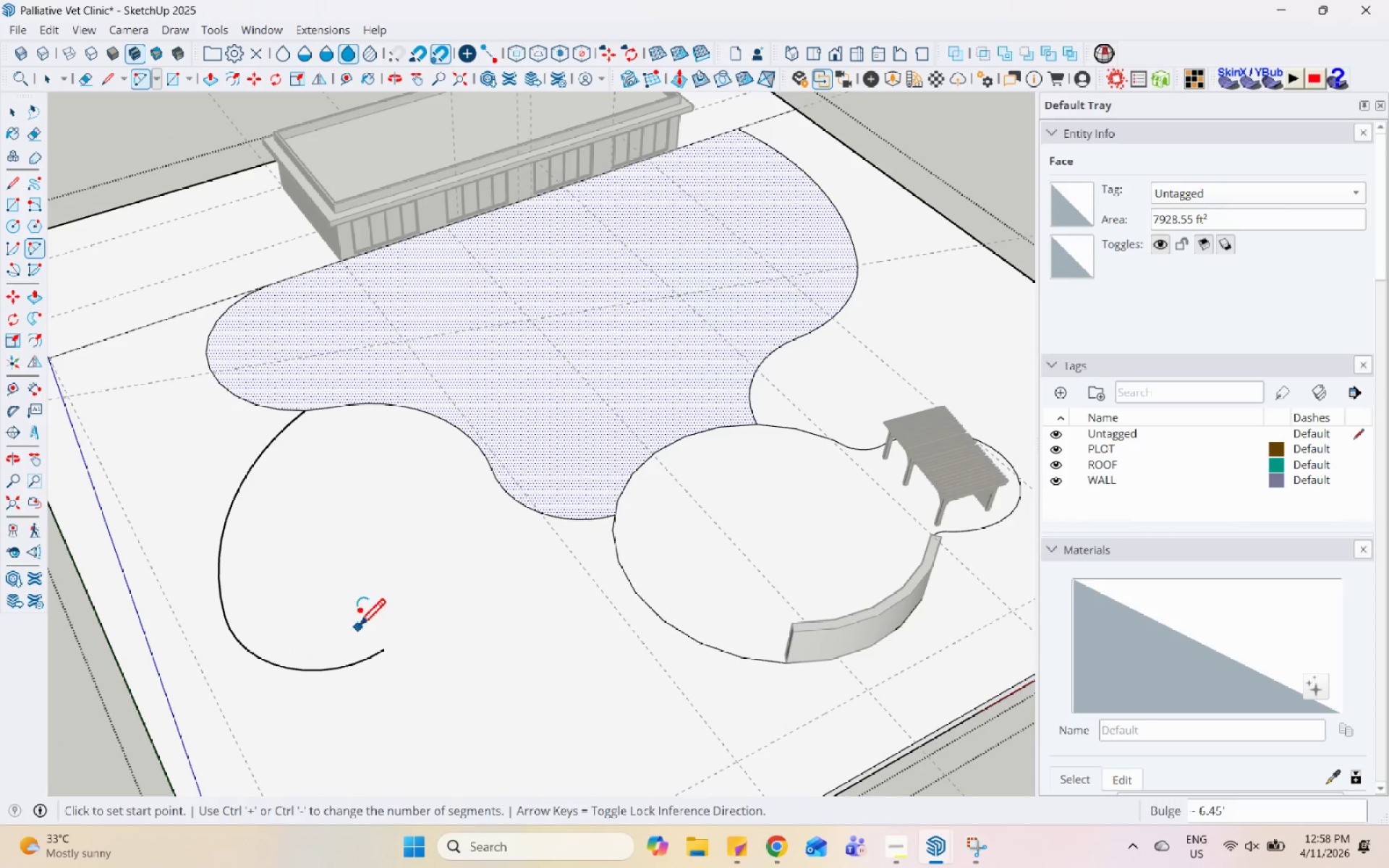 
left_click([388, 655])
 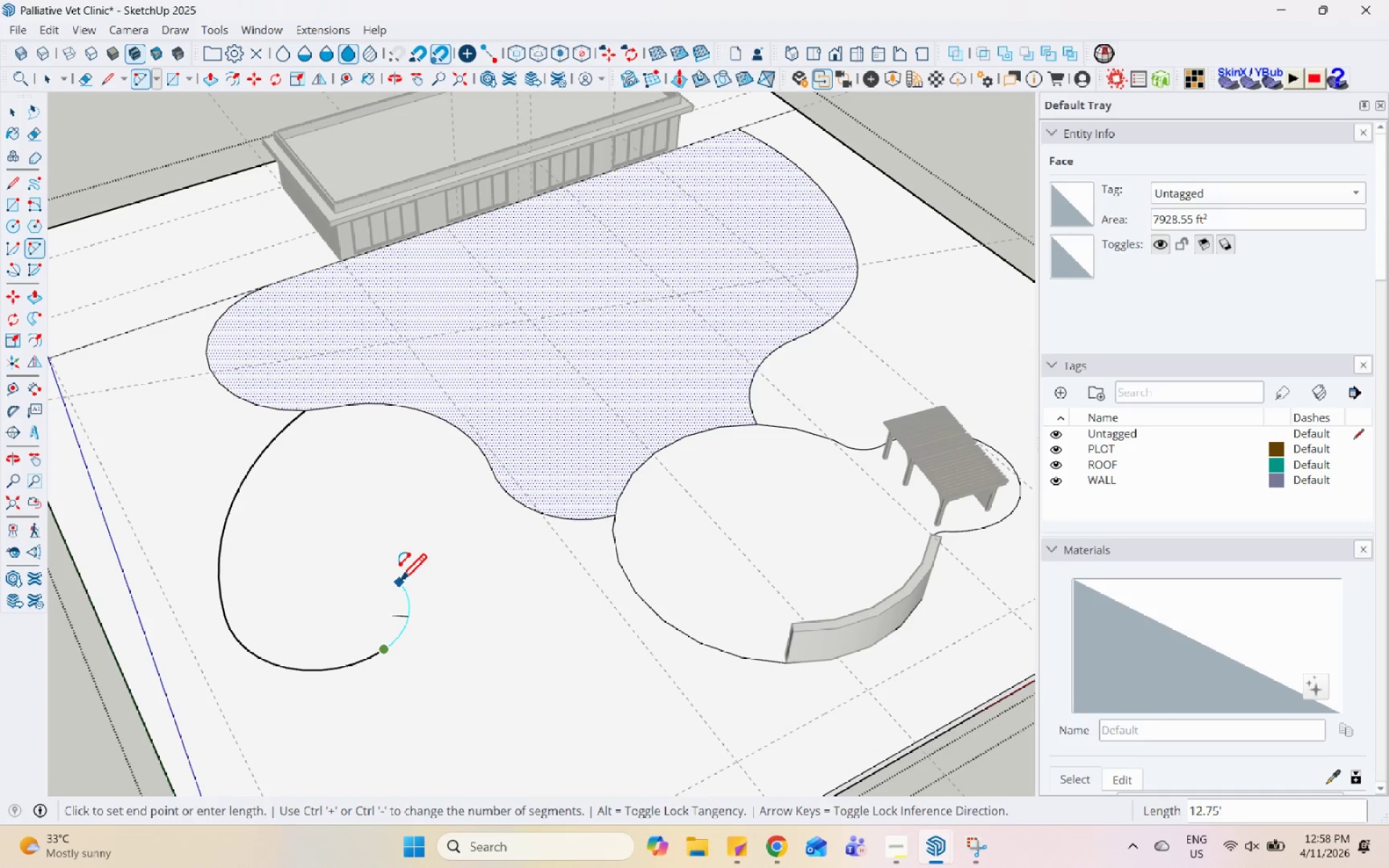 
left_click([399, 582])
 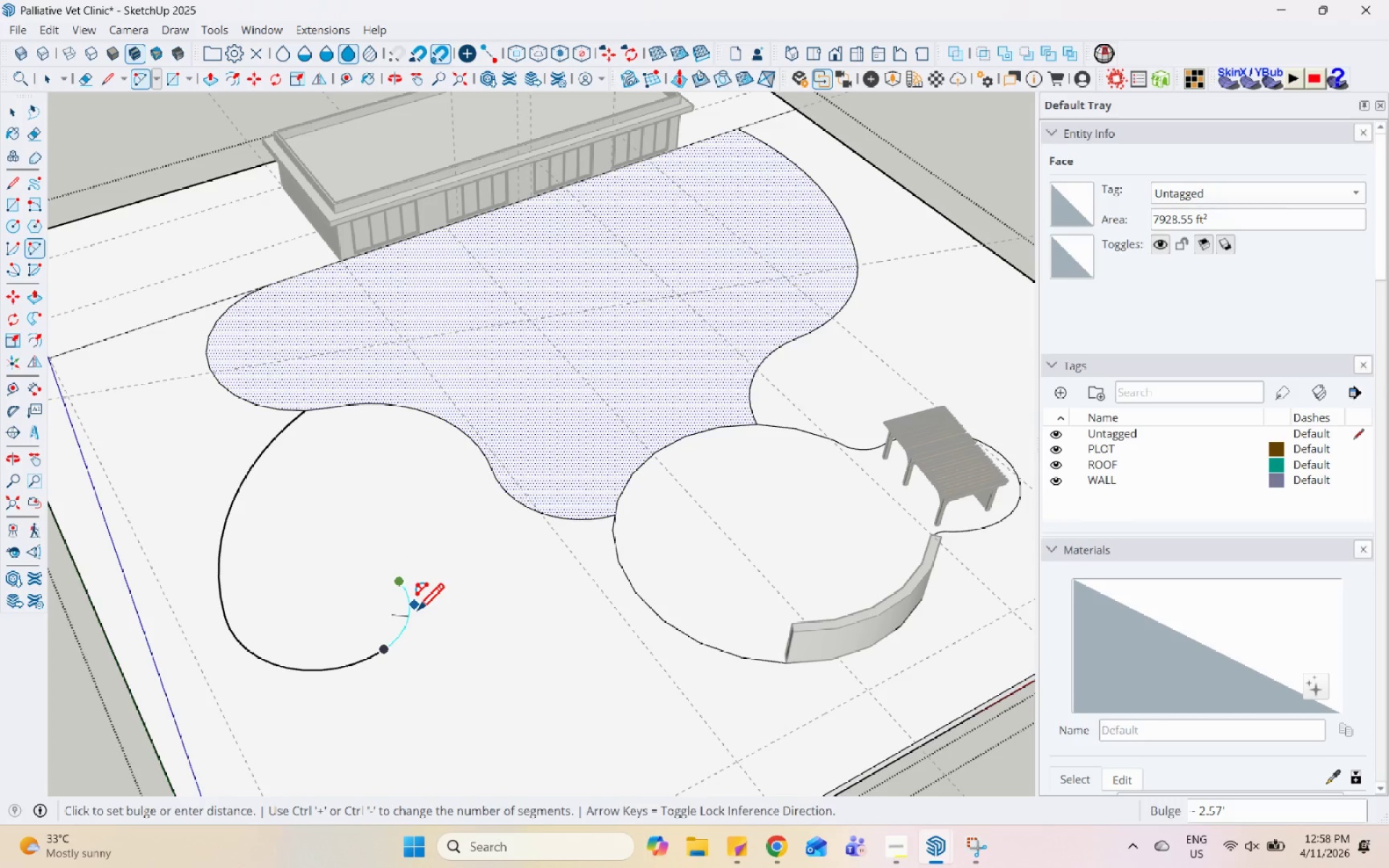 
left_click([418, 613])
 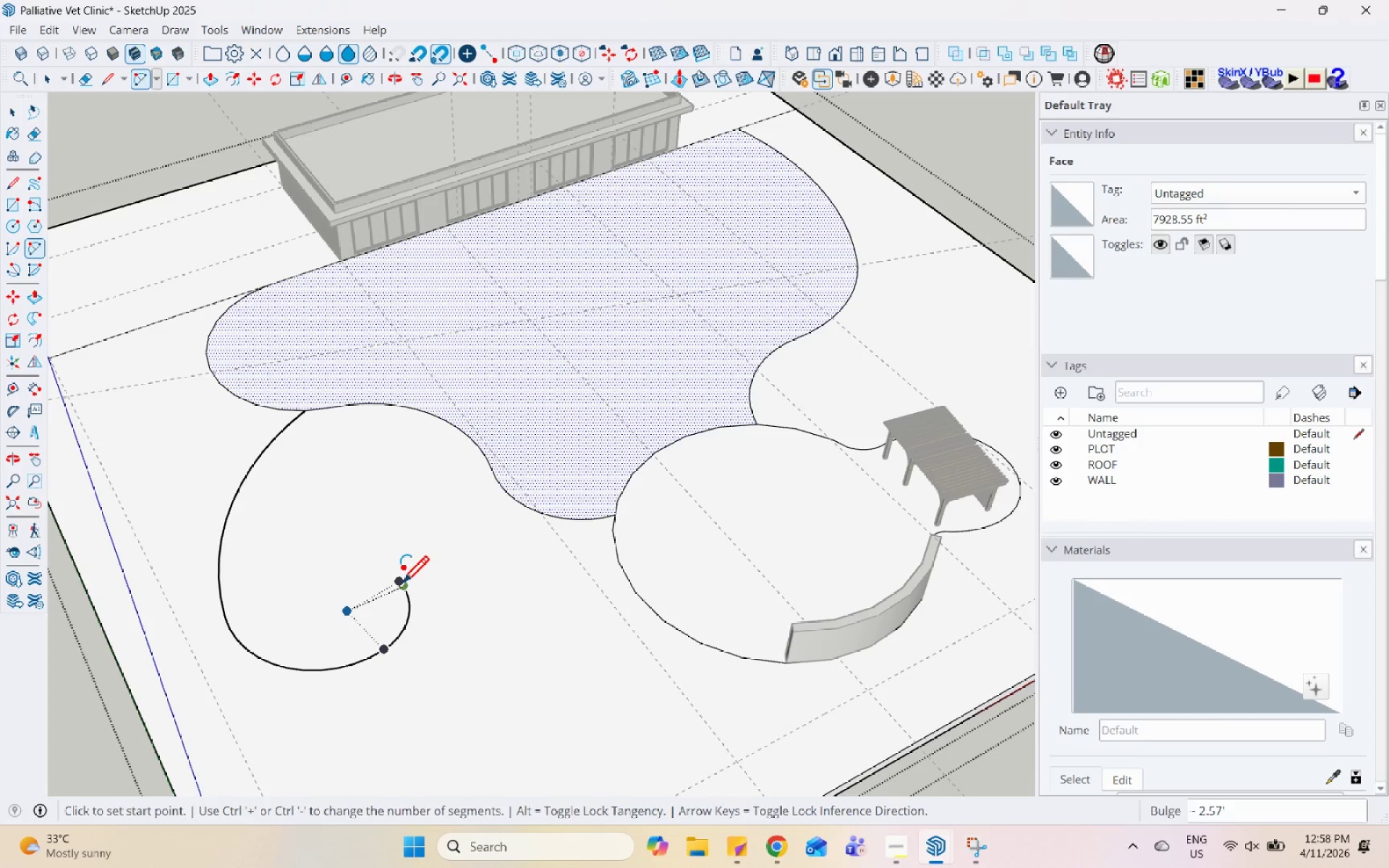 
left_click_drag(start_coordinate=[402, 585], to_coordinate=[402, 582])
 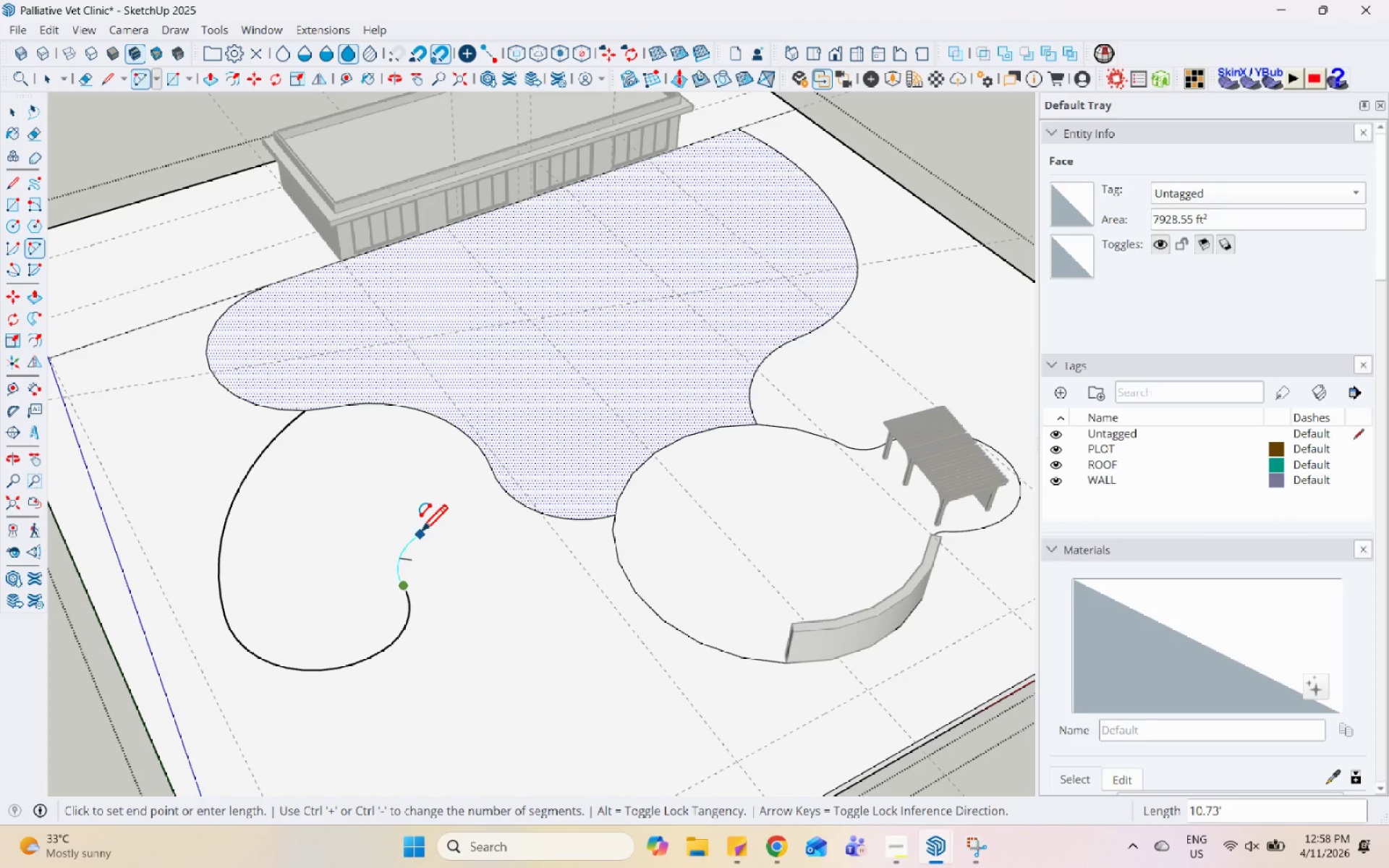 
scroll: coordinate [408, 532], scroll_direction: up, amount: 3.0
 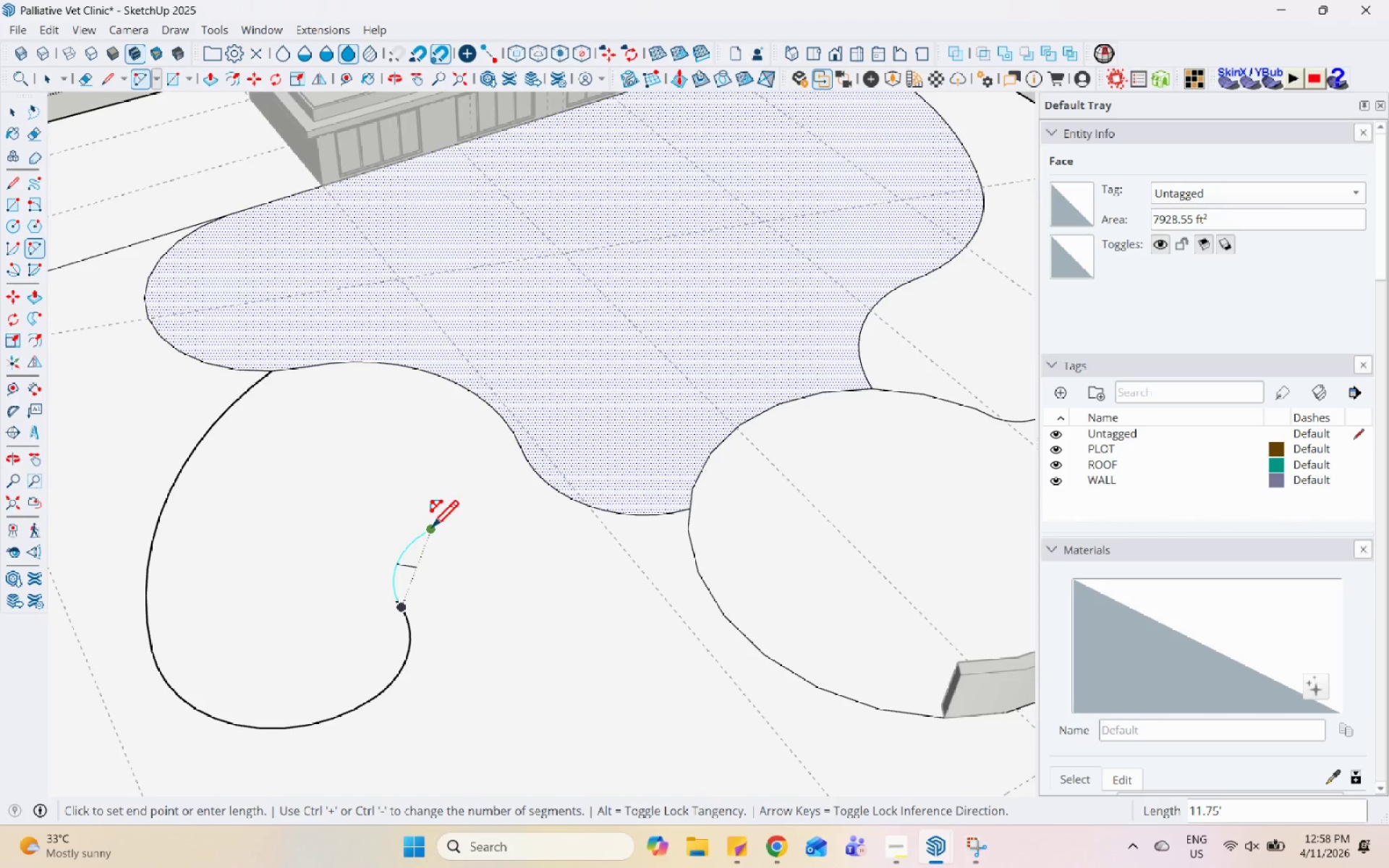 
double_click([431, 529])
 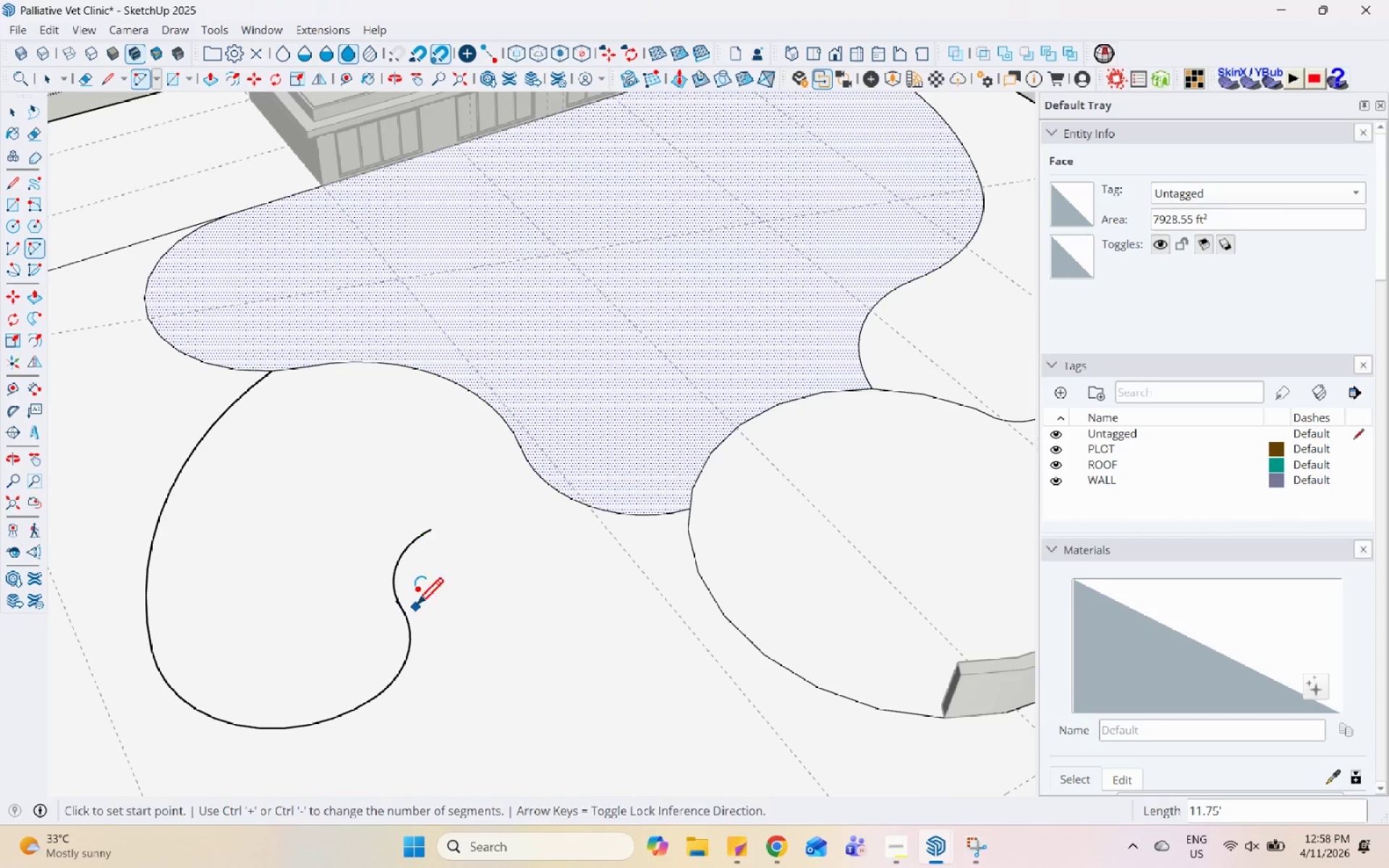 
key(Control+Z)
 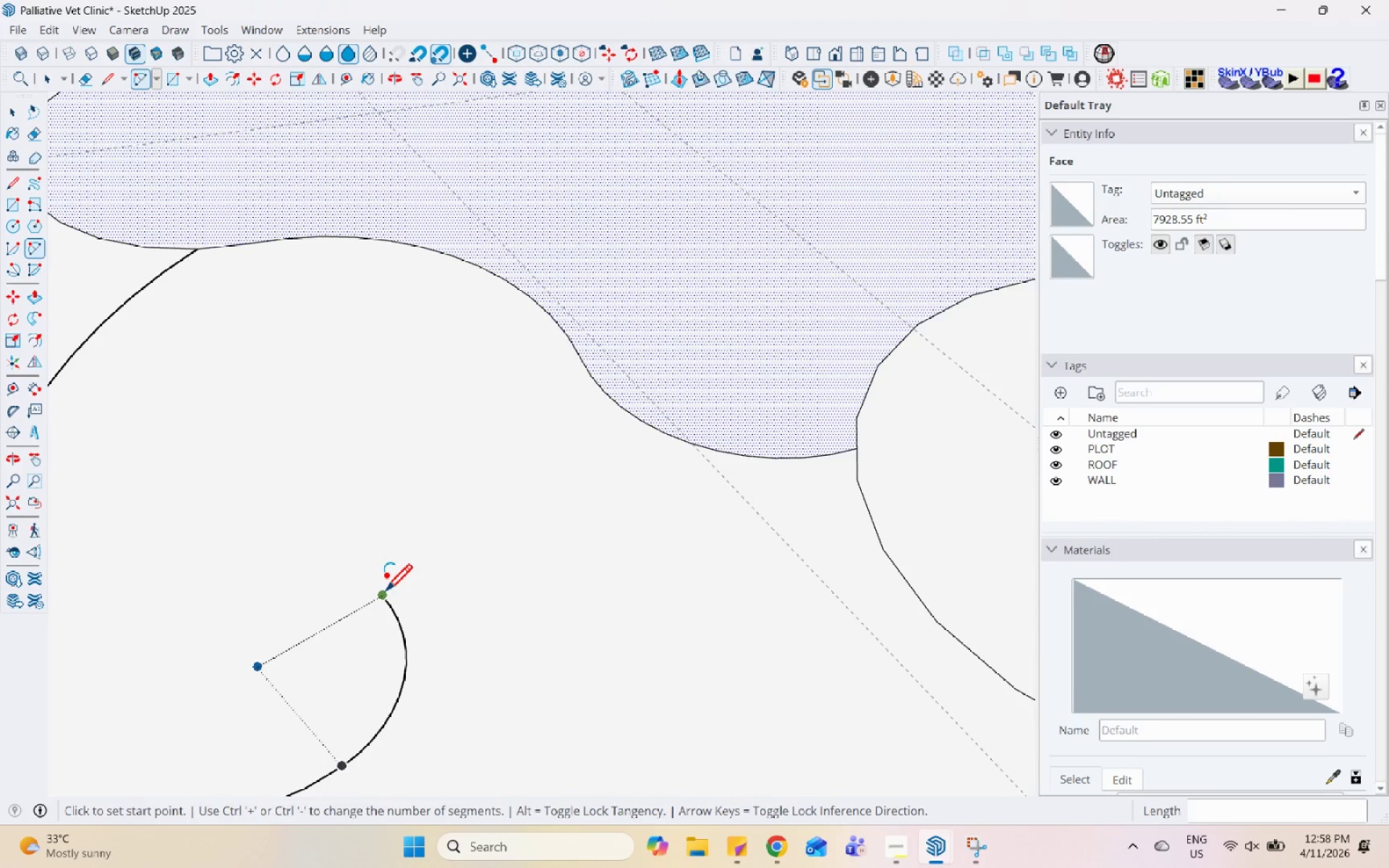 
scroll: coordinate [416, 607], scroll_direction: up, amount: 5.0
 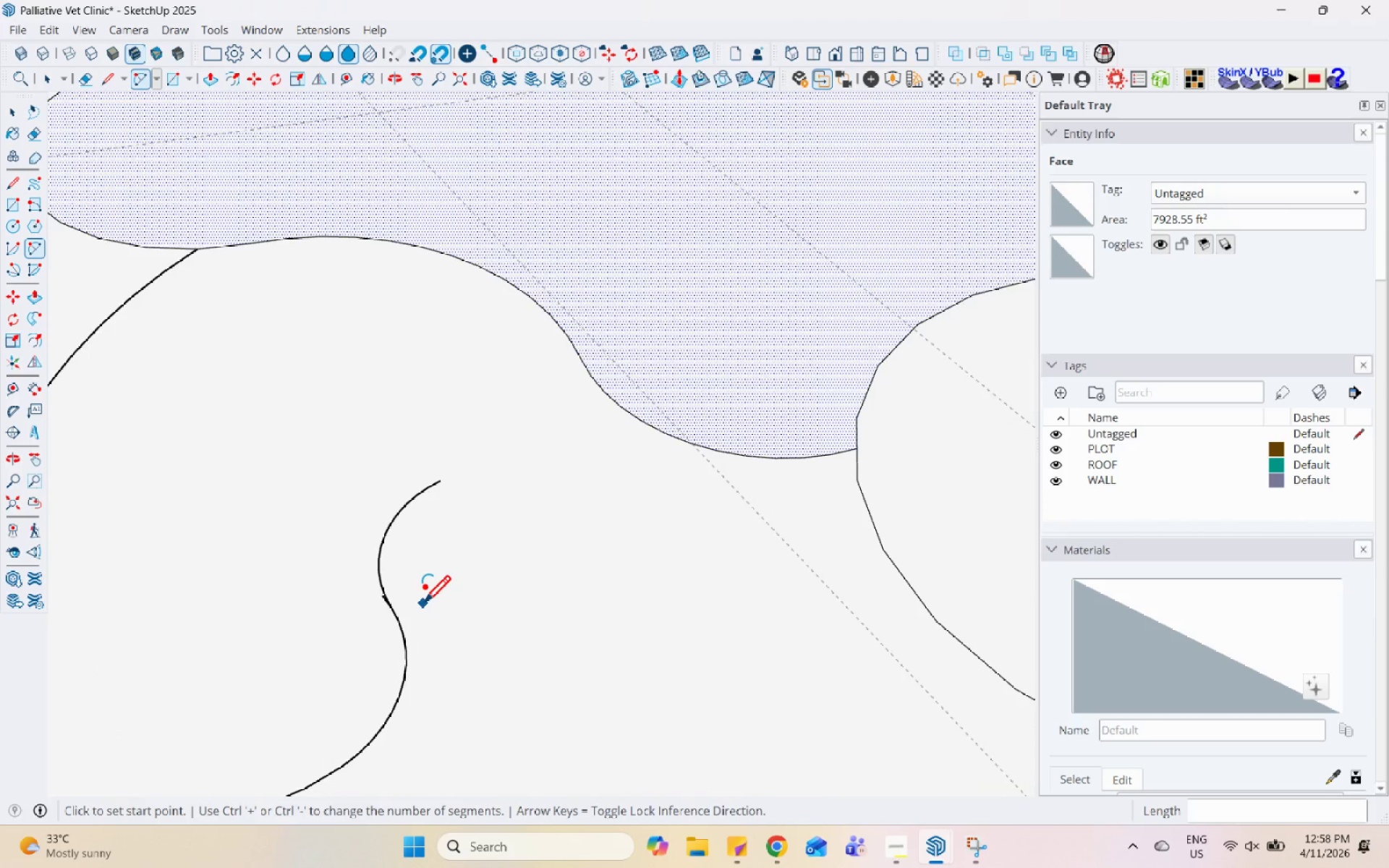 
left_click([385, 593])
 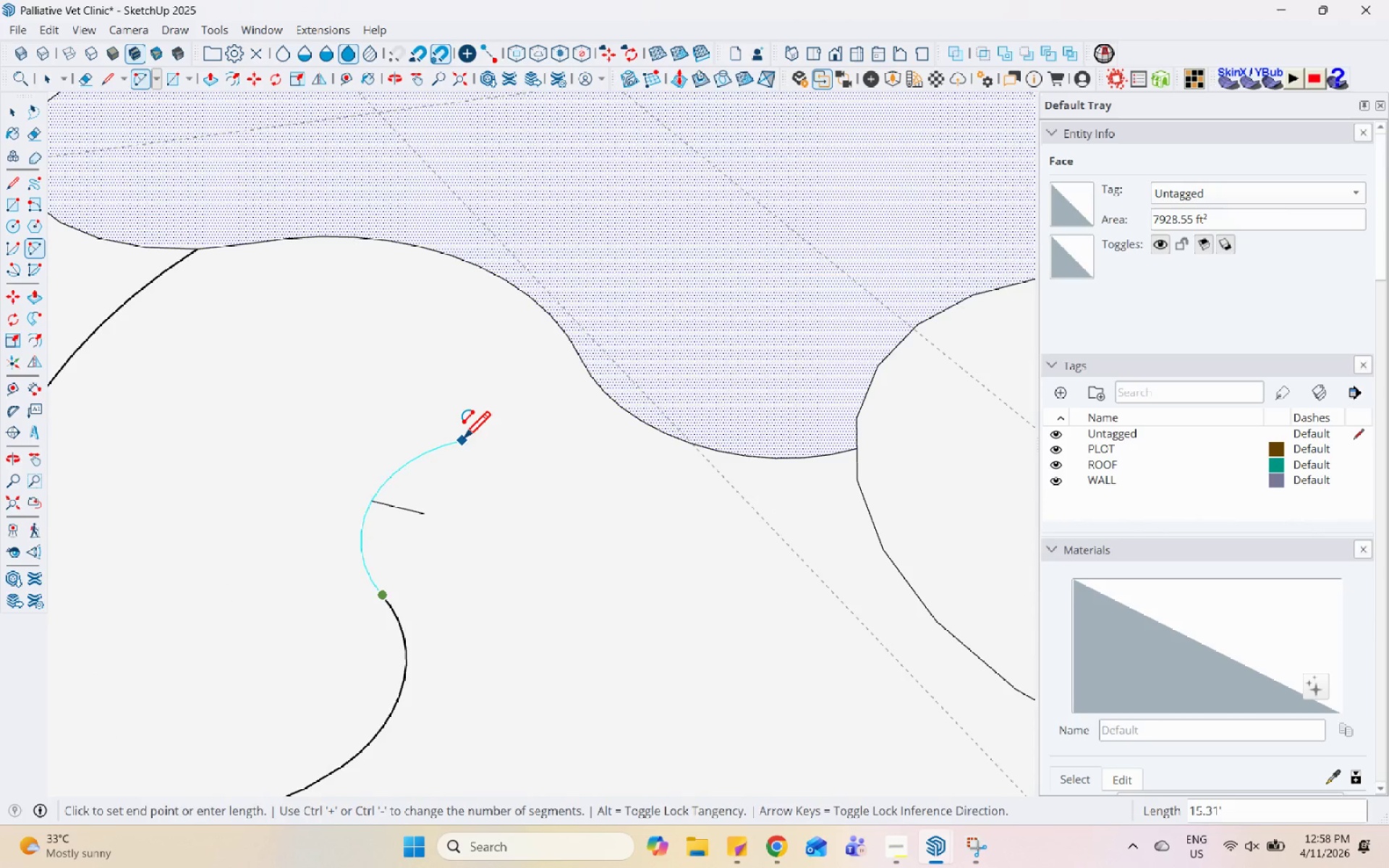 
left_click([466, 441])
 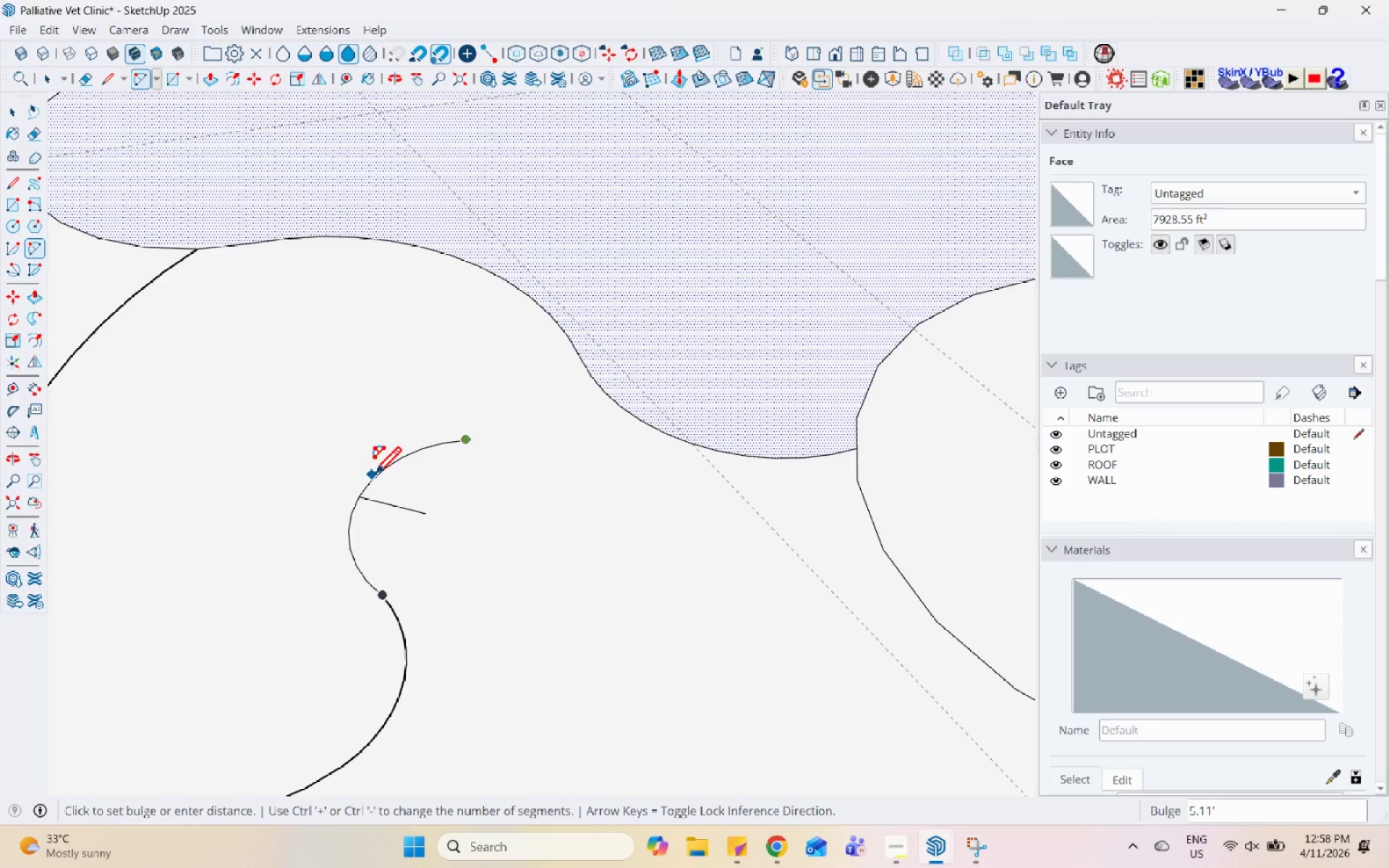 
scroll: coordinate [498, 437], scroll_direction: down, amount: 5.0
 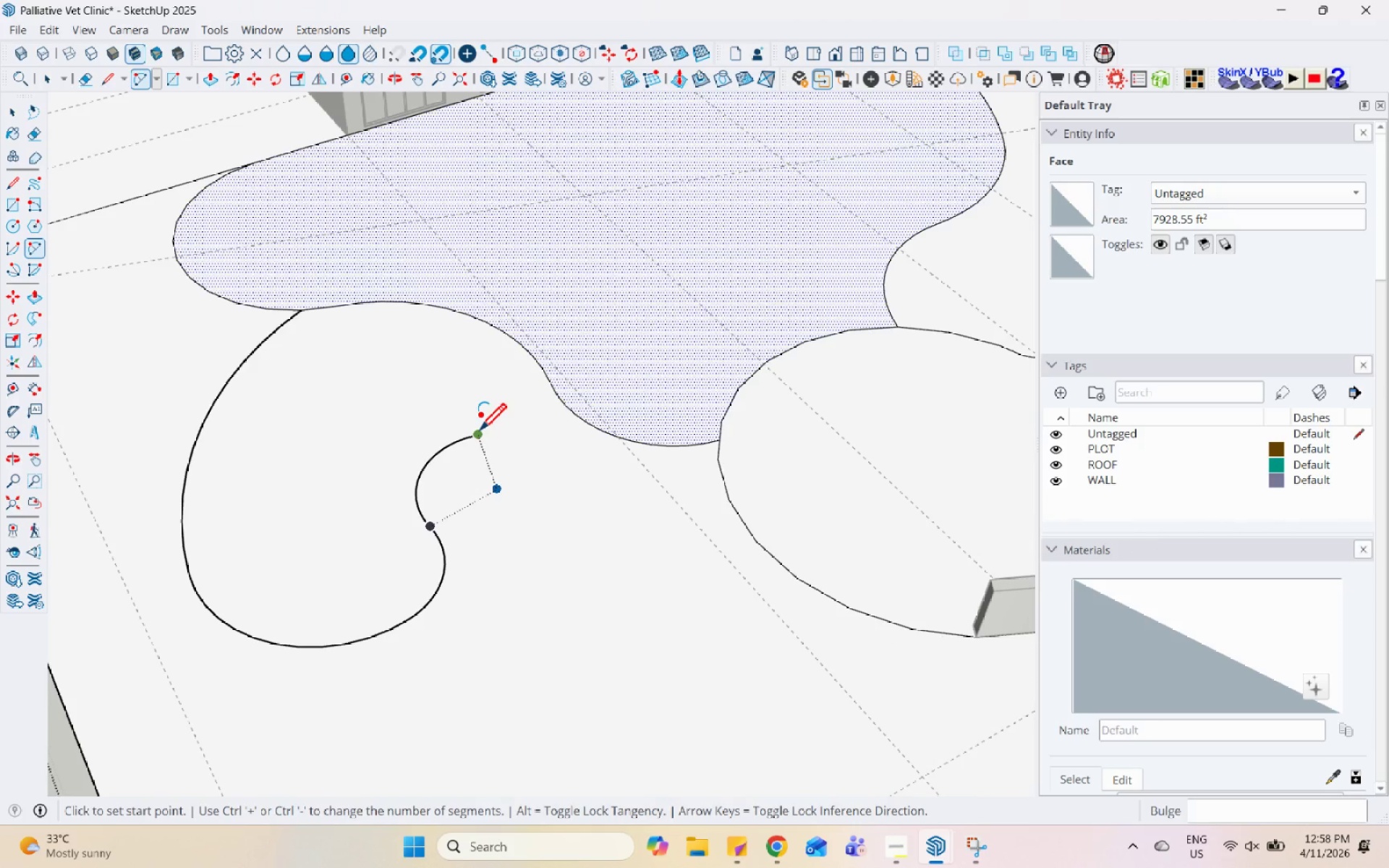 
left_click([479, 433])
 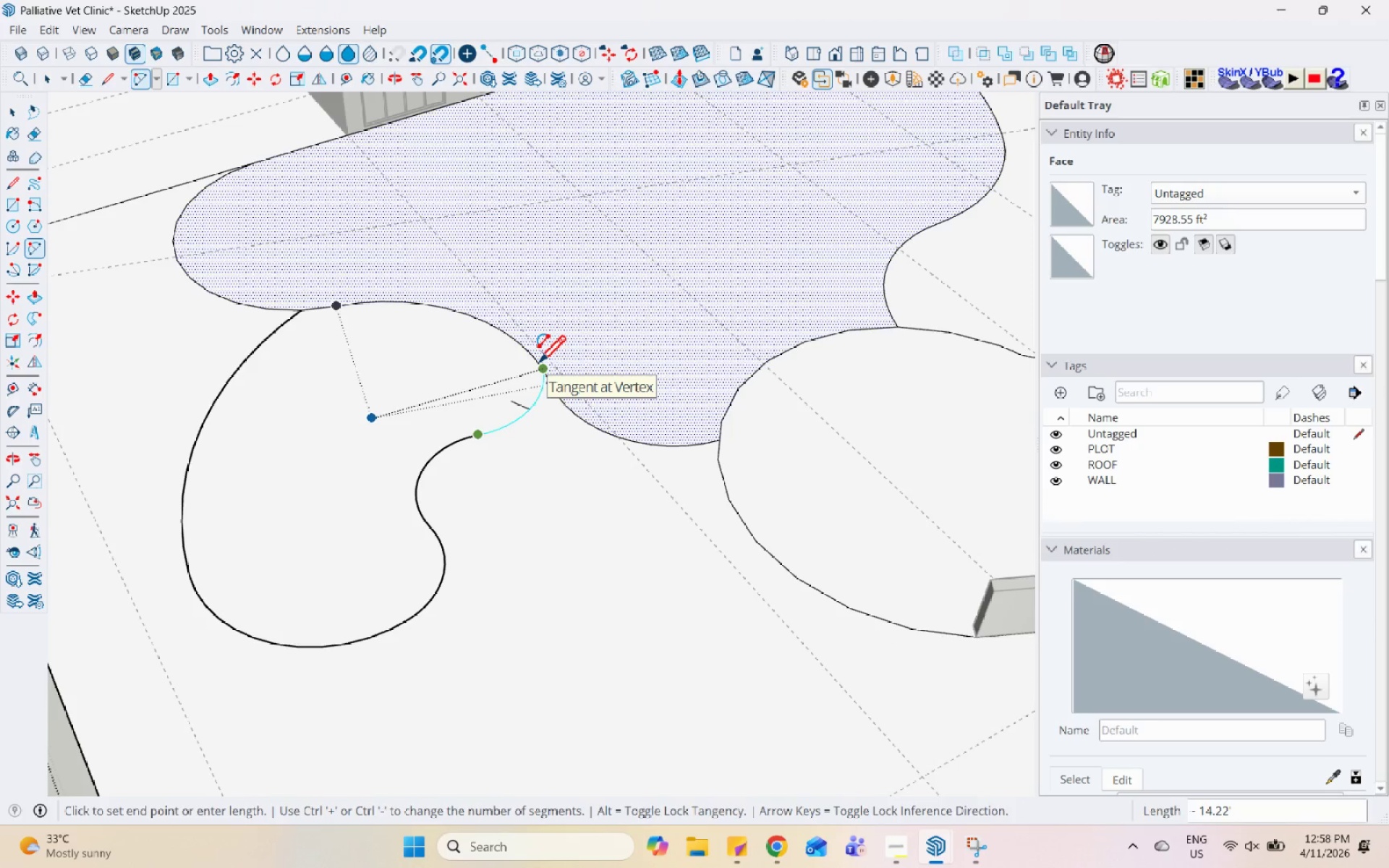 
double_click([538, 365])
 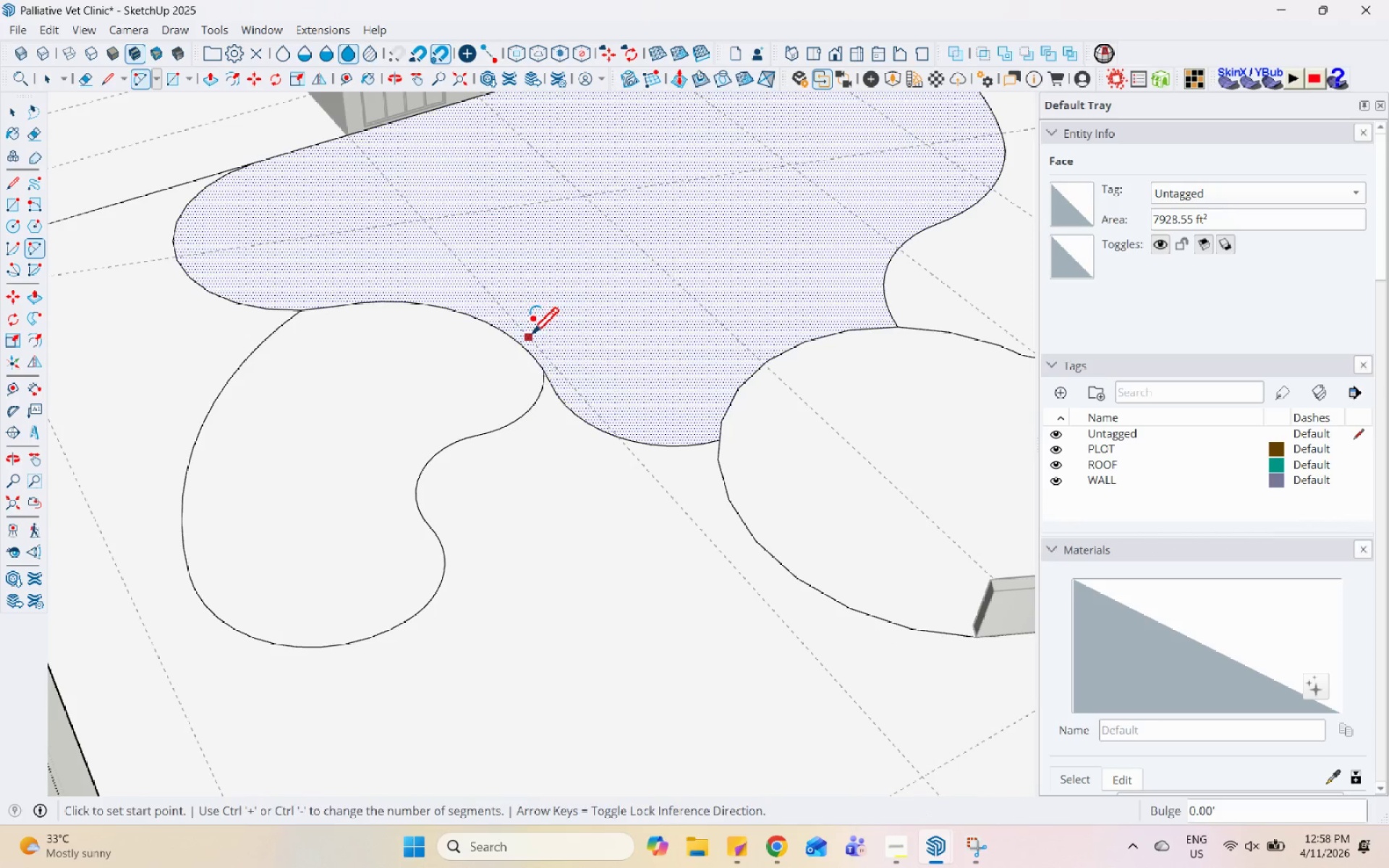 
key(Space)
 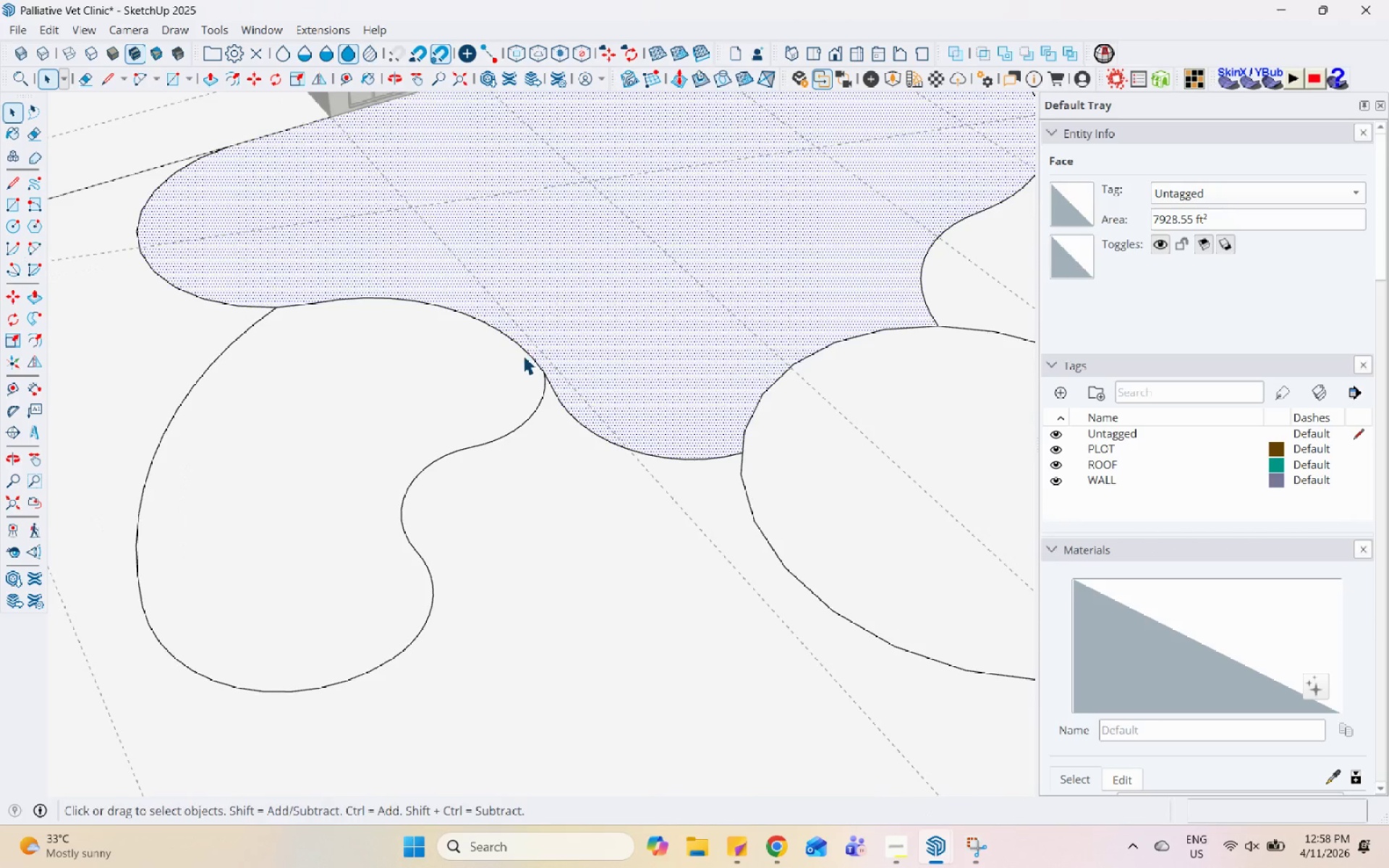 
scroll: coordinate [531, 336], scroll_direction: up, amount: 1.0
 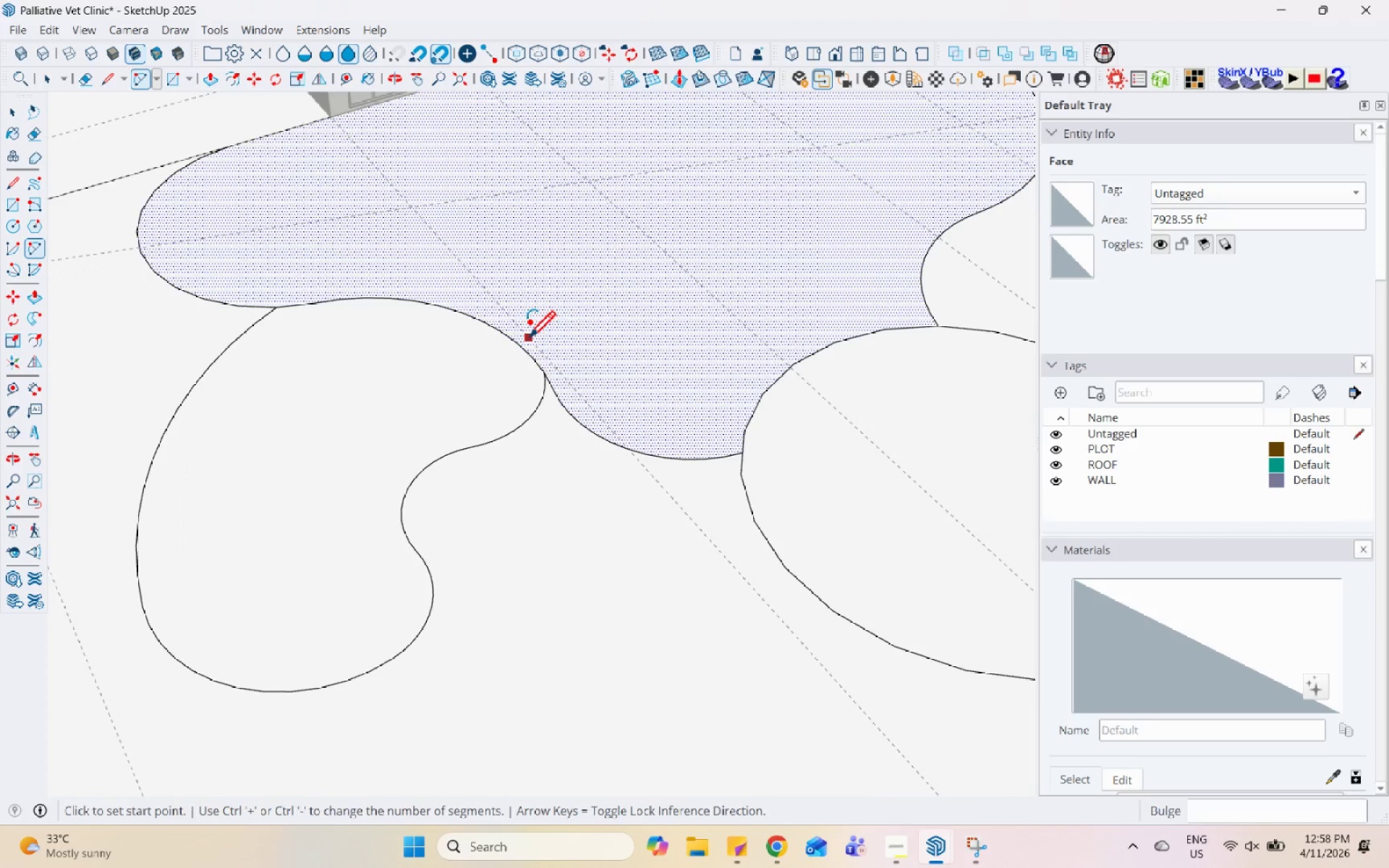 
left_click([523, 355])
 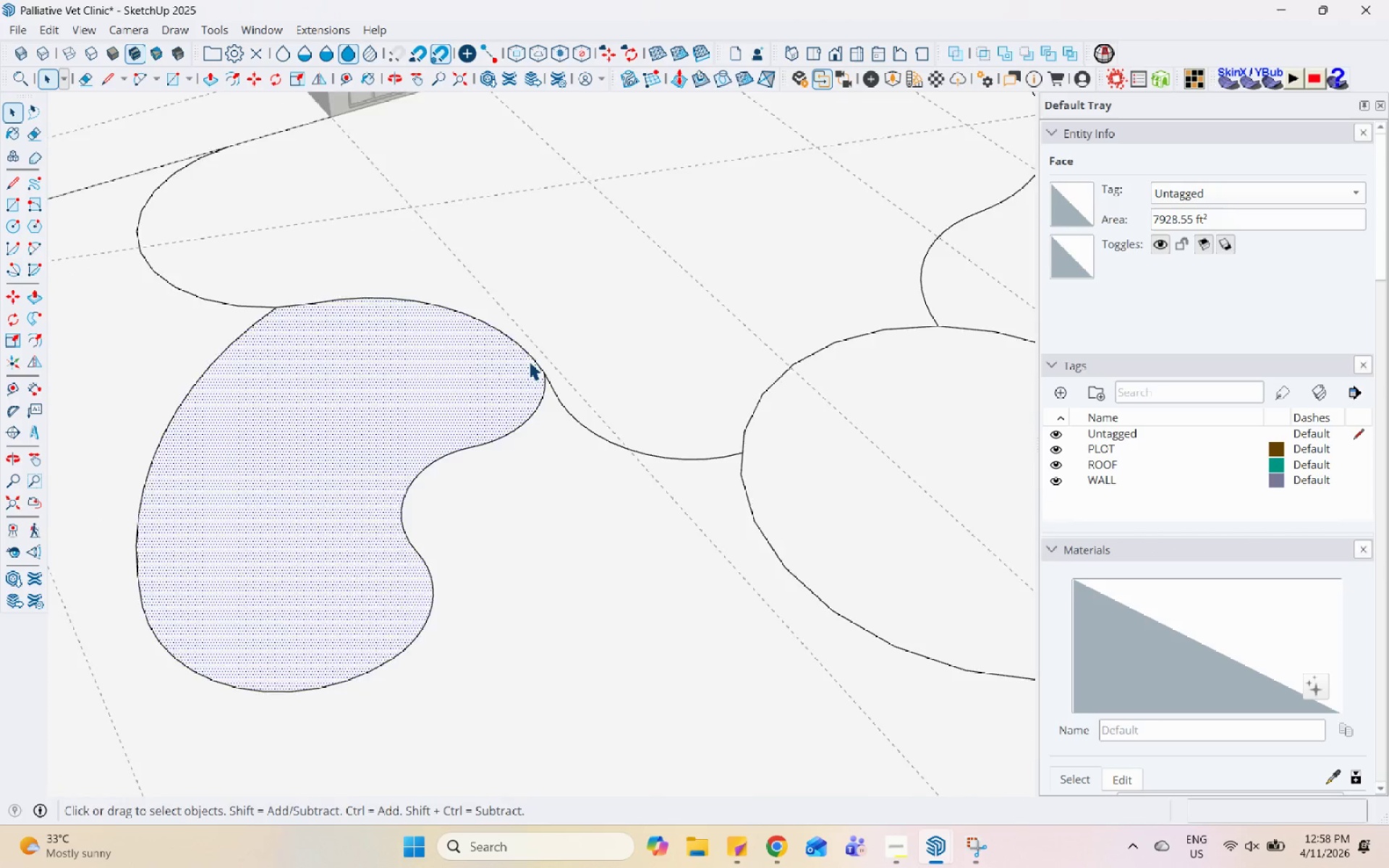 
left_click([595, 619])
 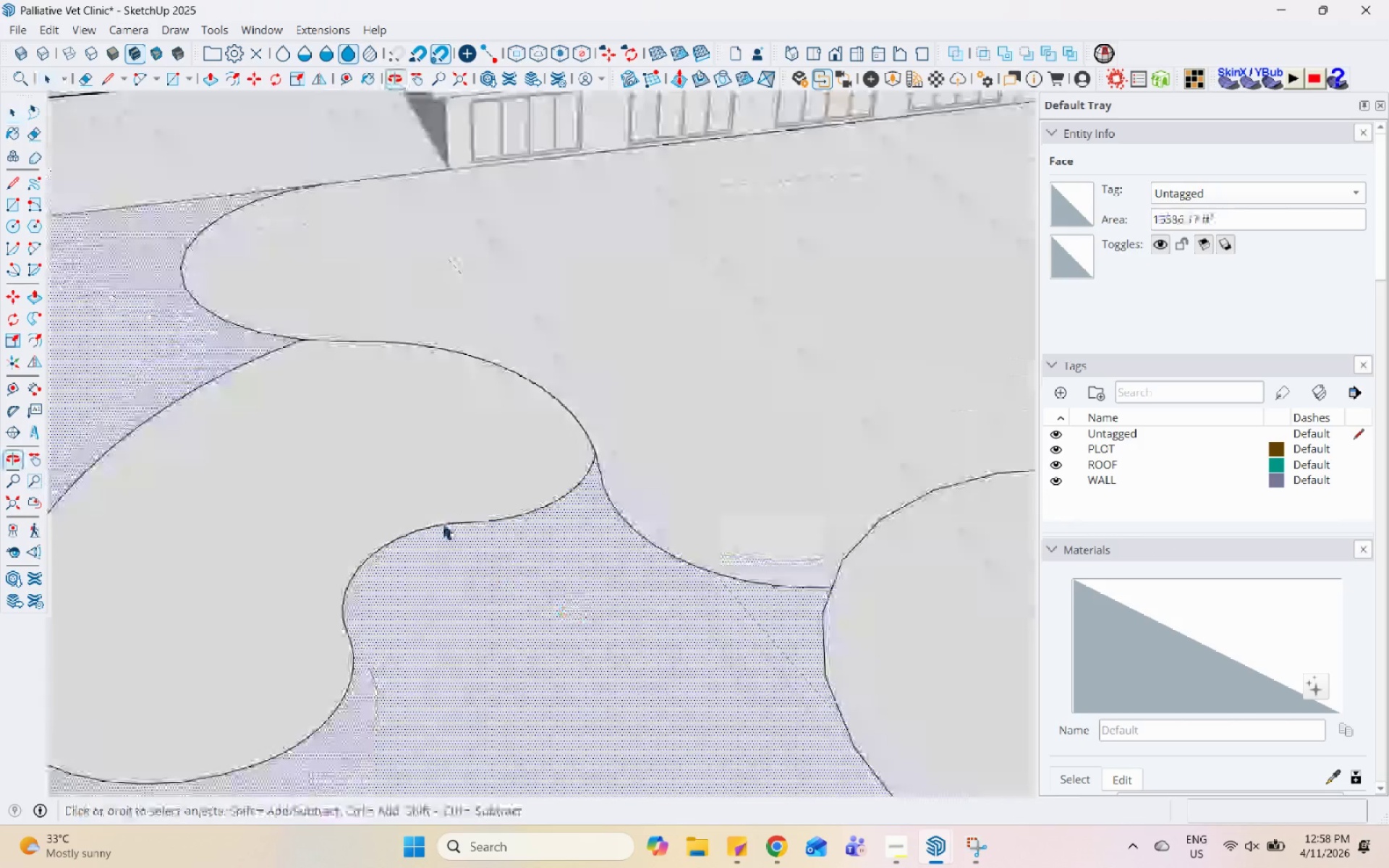 
scroll: coordinate [579, 602], scroll_direction: up, amount: 2.0
 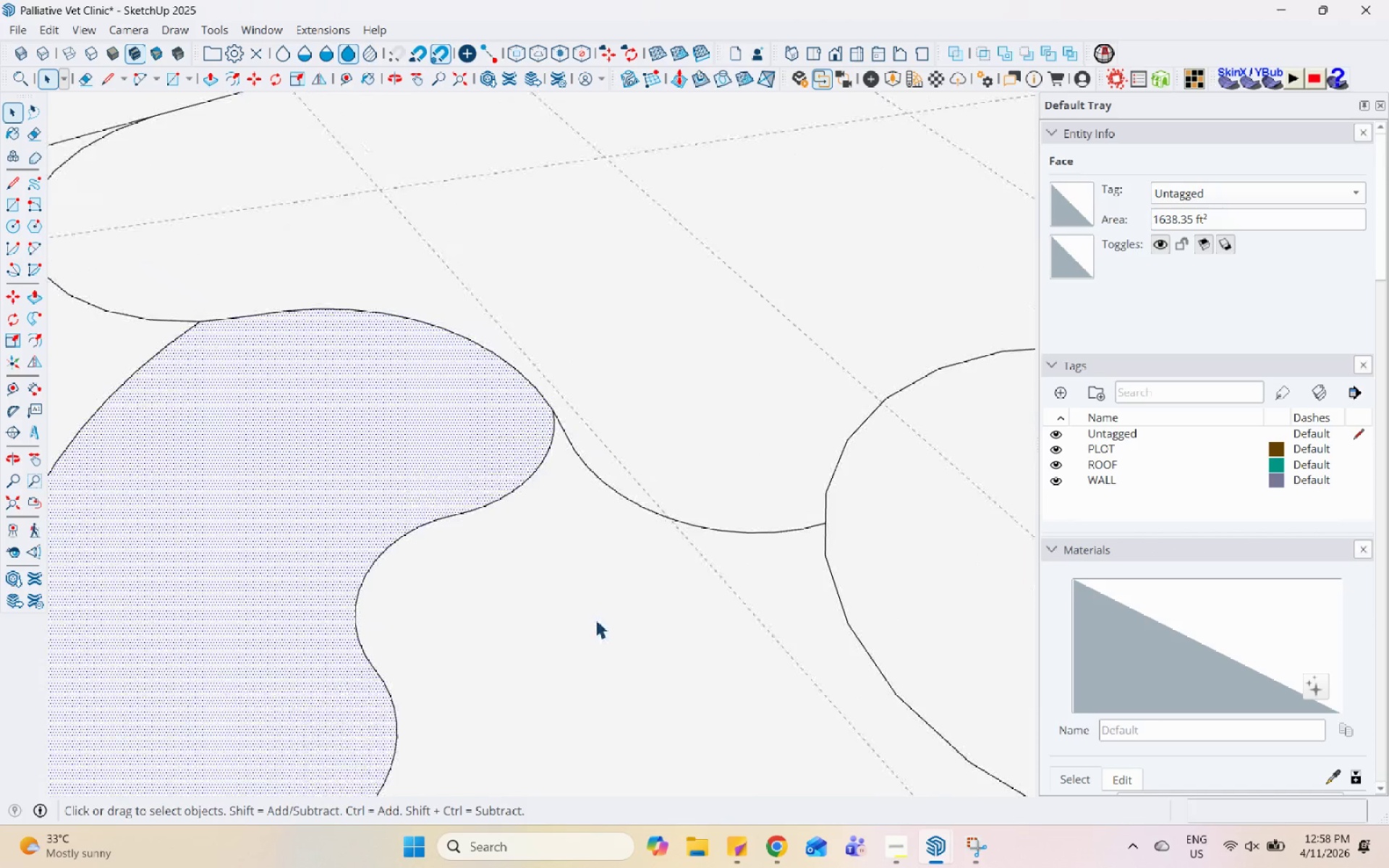 
left_click([402, 464])
 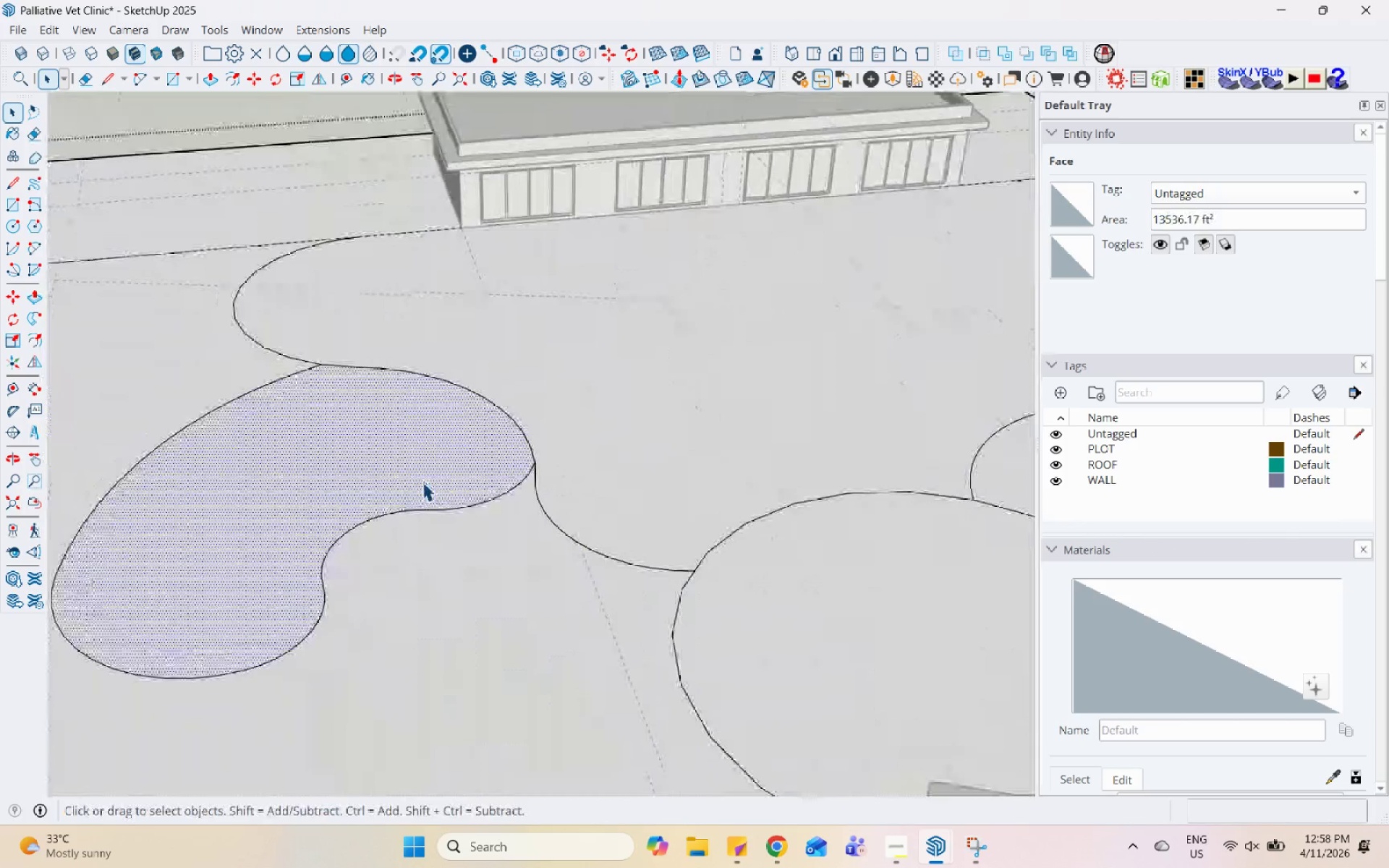 
middle_click([422, 482])
 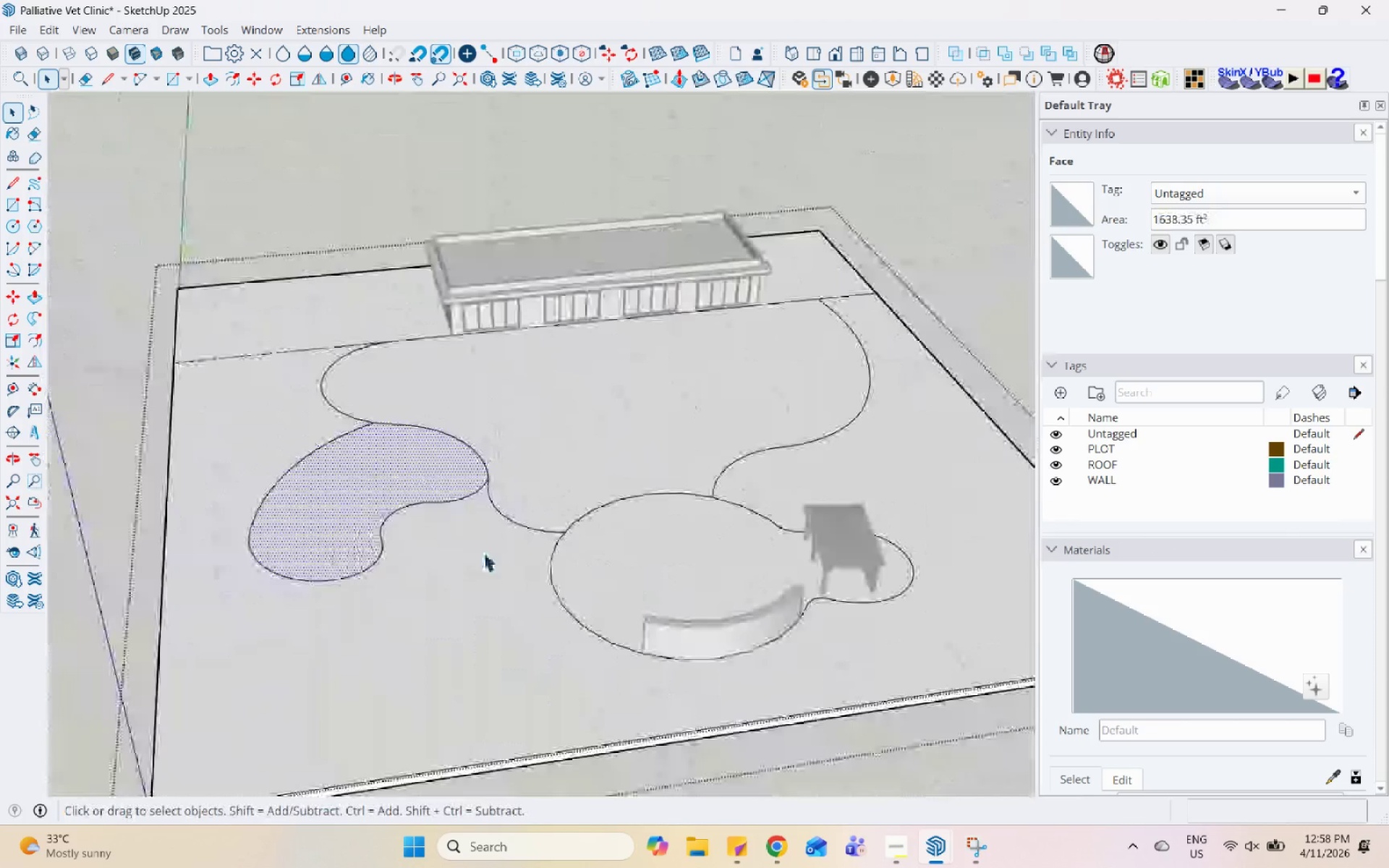 
left_click([484, 553])
 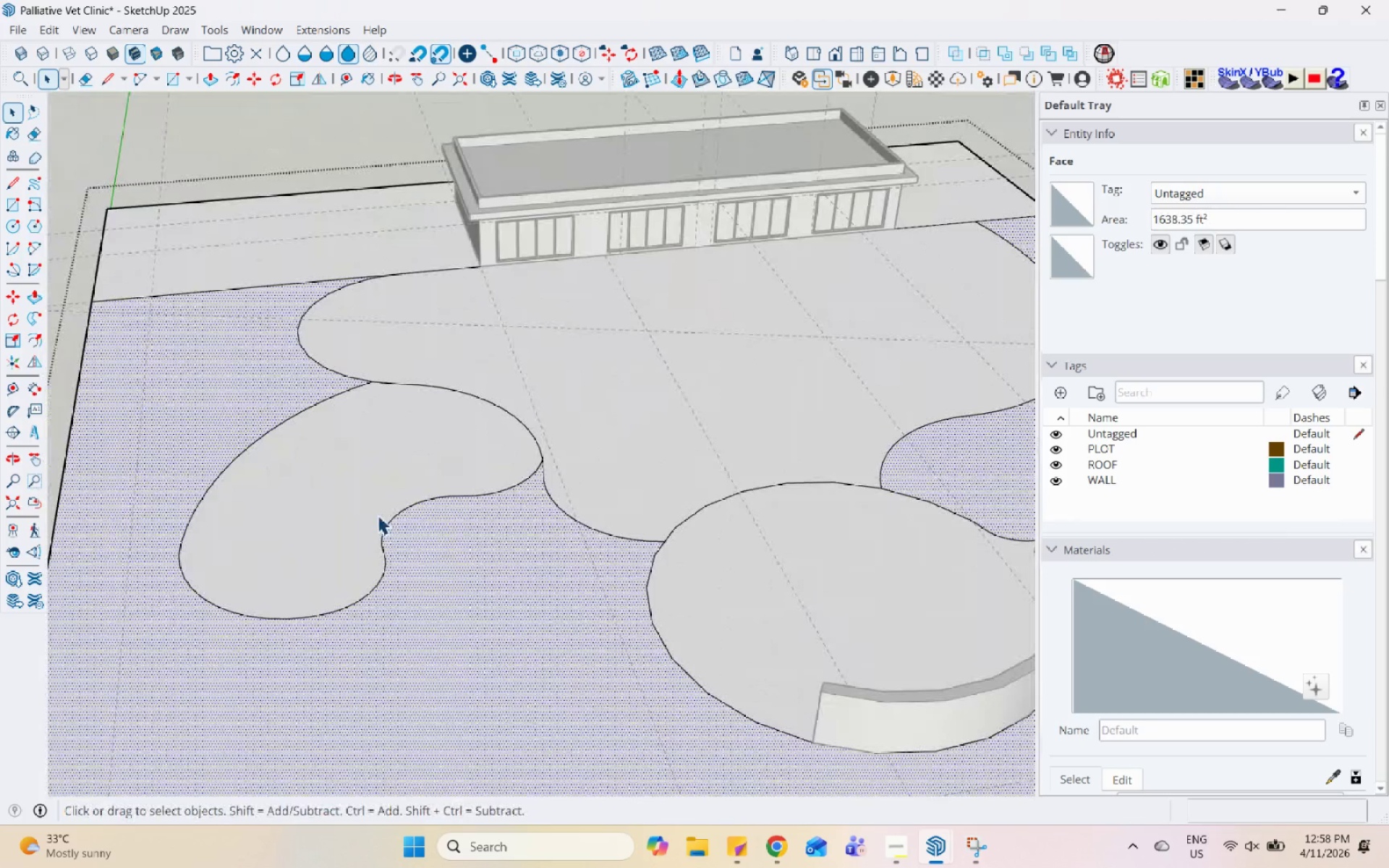 
left_click([378, 515])
 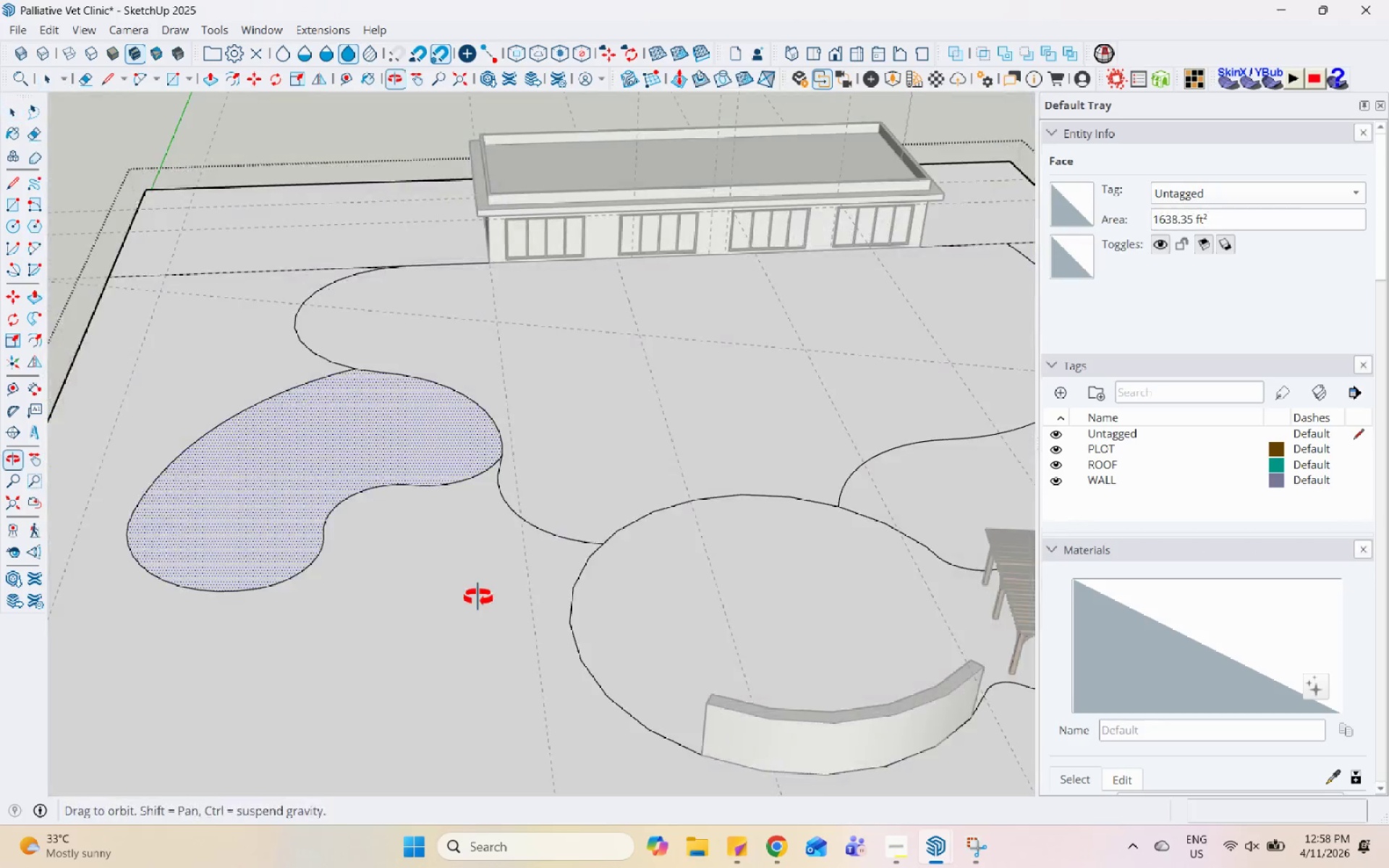 
scroll: coordinate [412, 480], scroll_direction: down, amount: 10.0
 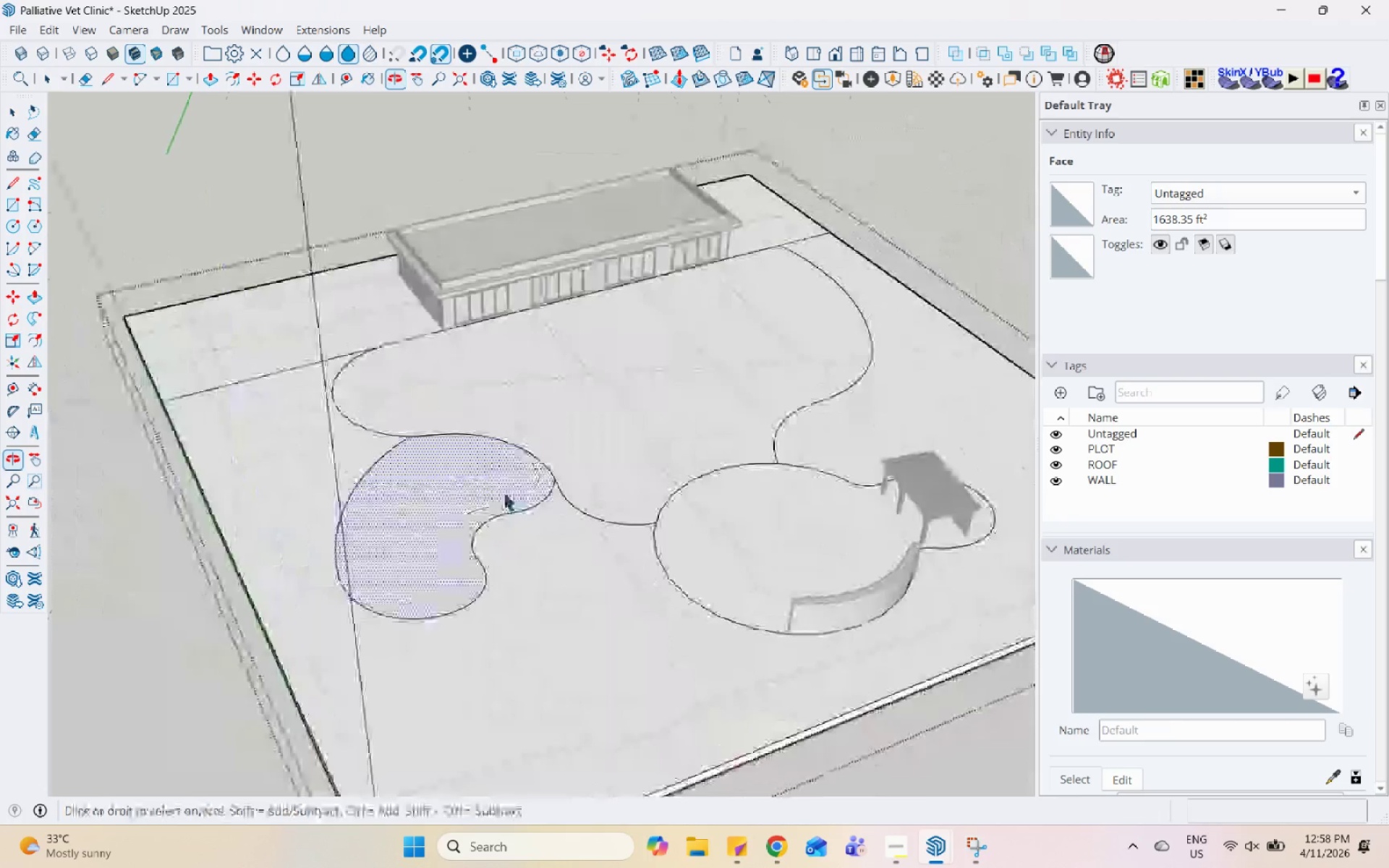 
scroll: coordinate [292, 406], scroll_direction: up, amount: 4.0
 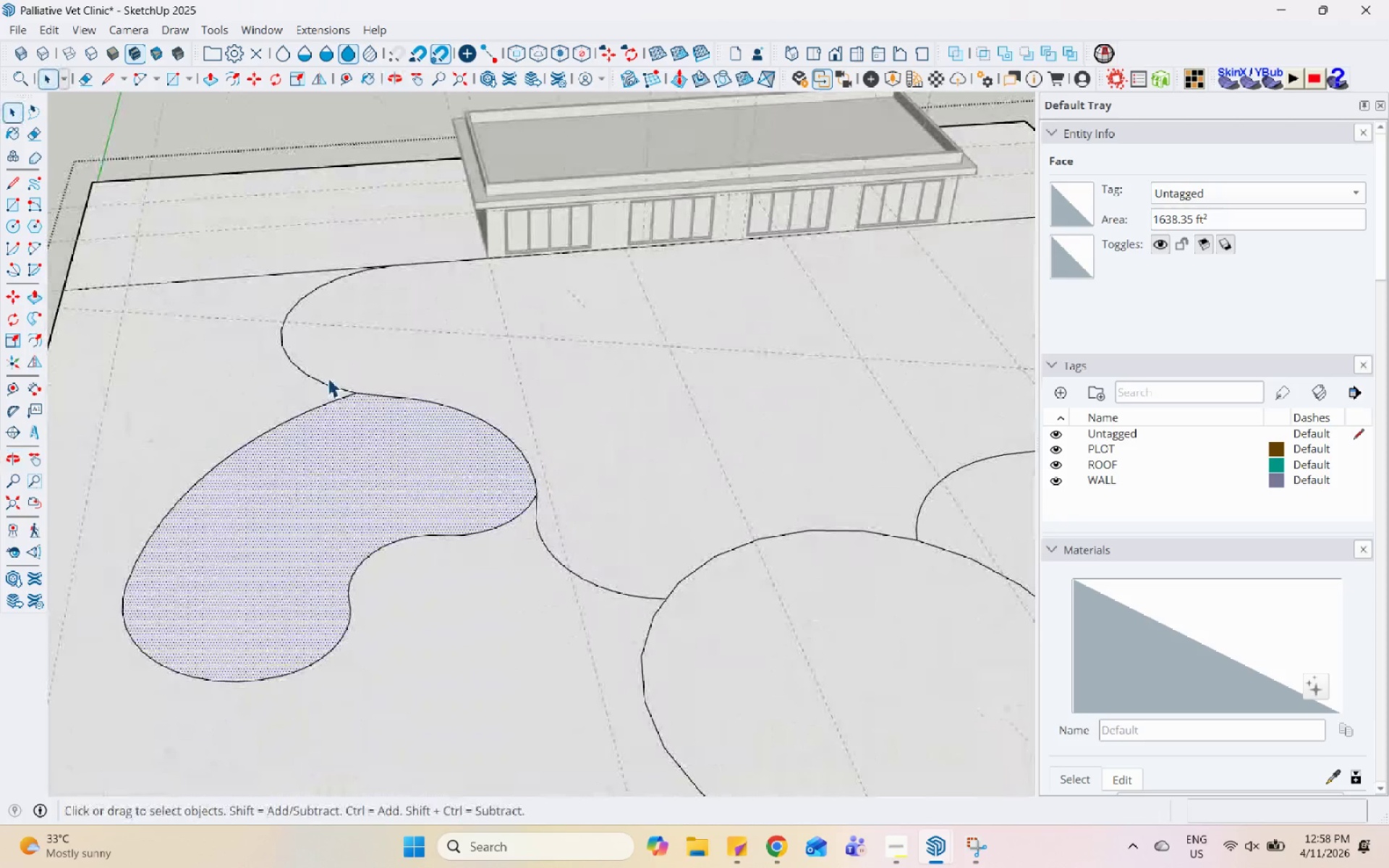 
left_click([324, 378])
 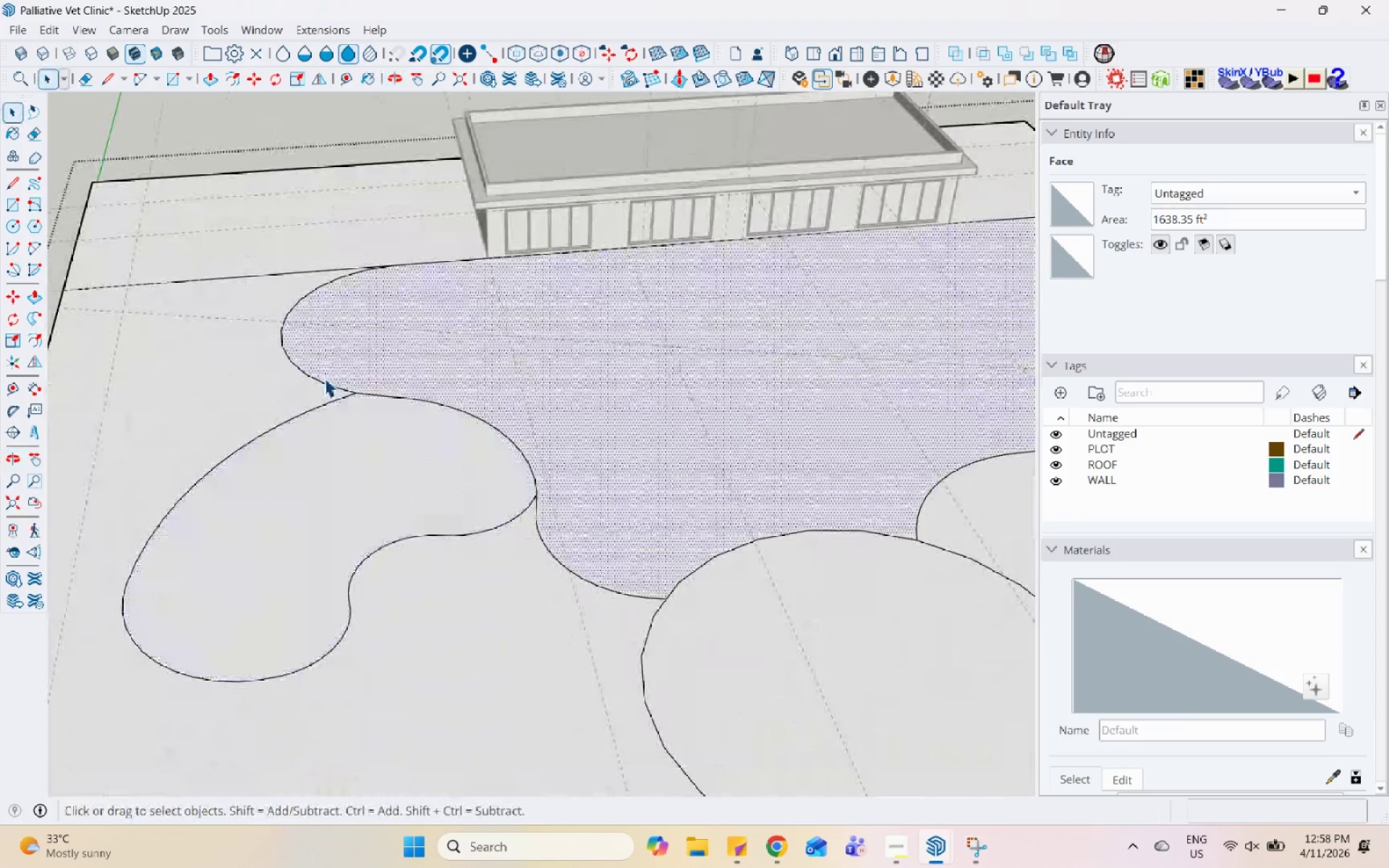 
left_click([324, 380])
 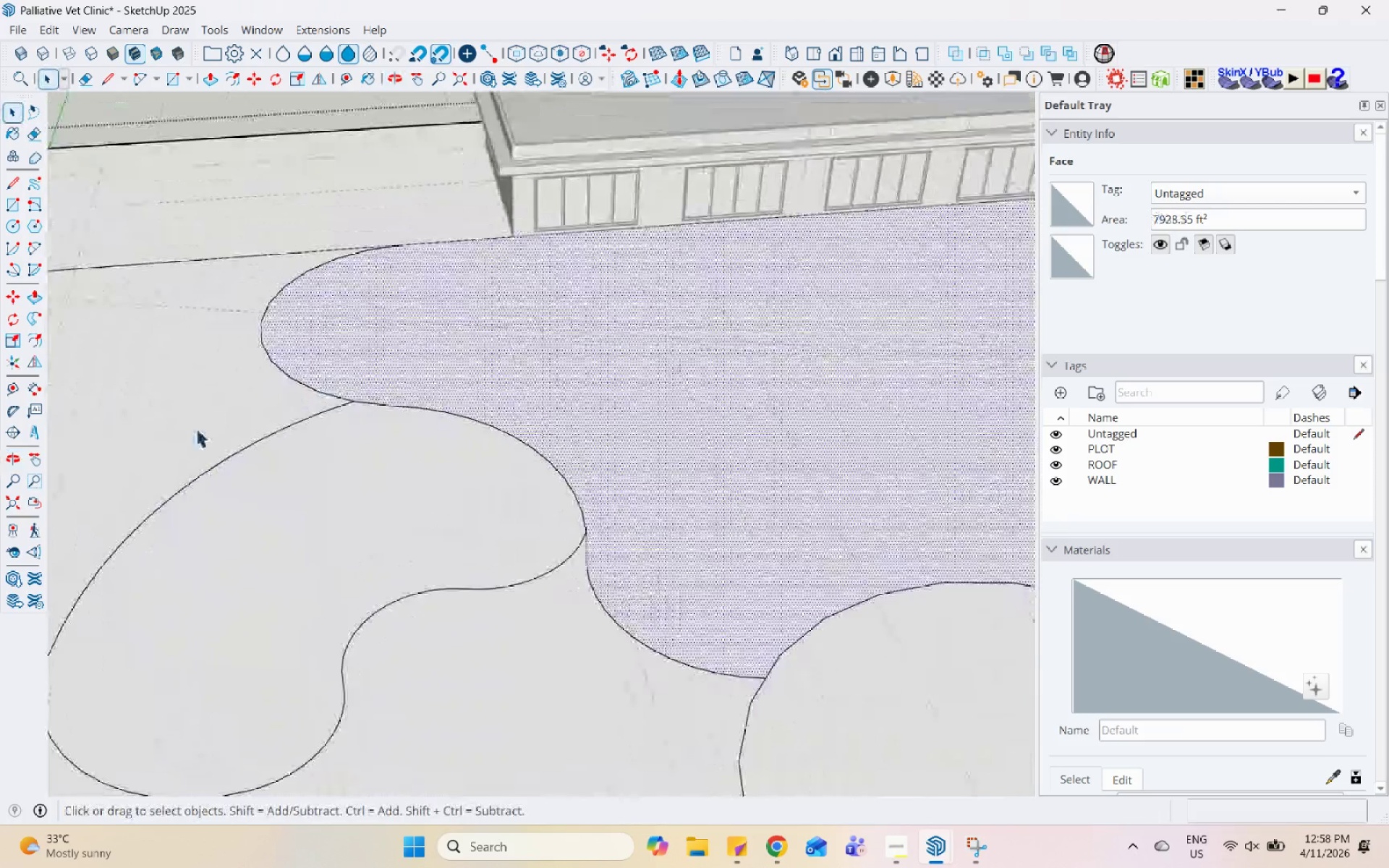 
scroll: coordinate [352, 333], scroll_direction: up, amount: 4.0
 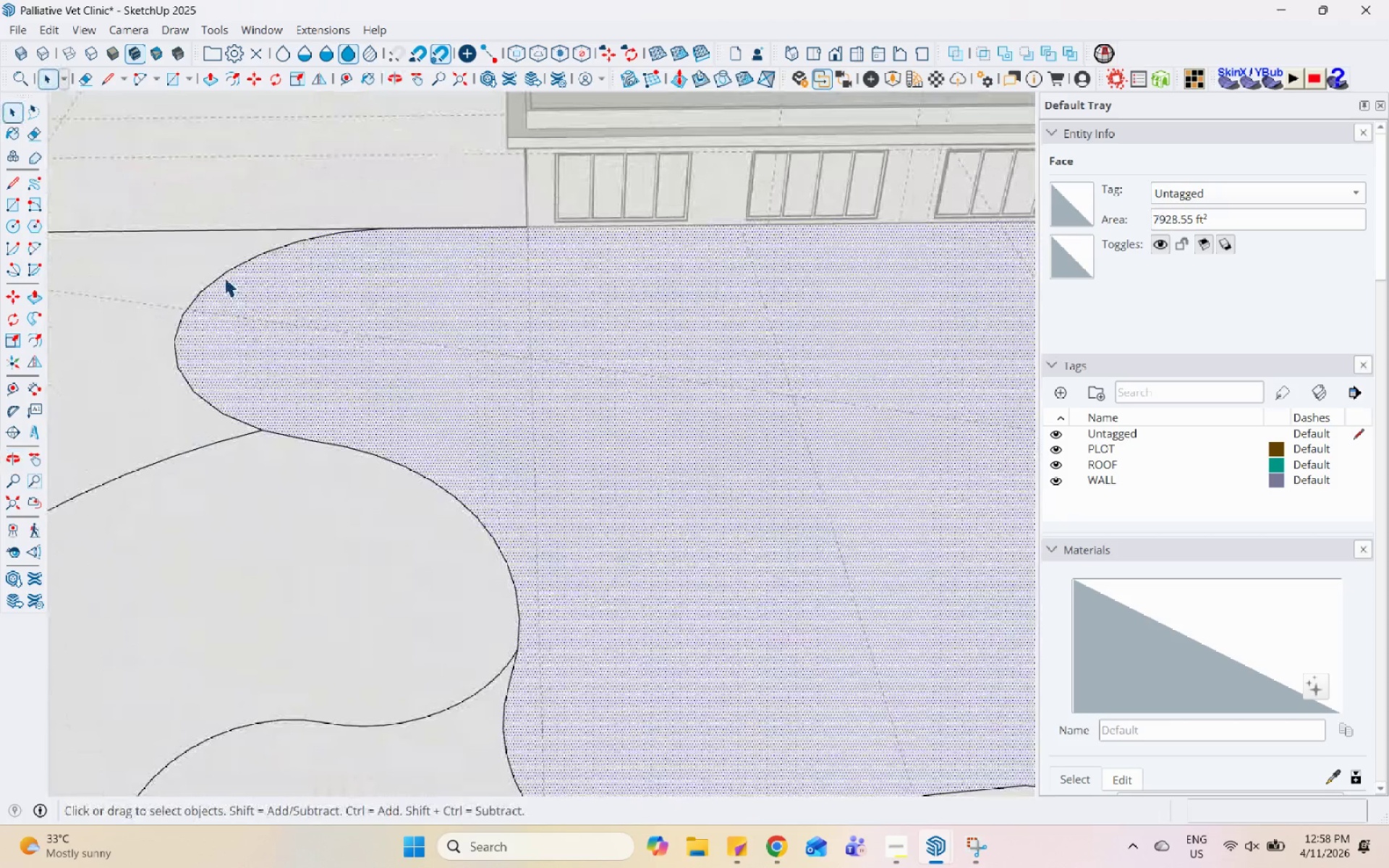 
hold_key(key=ControlLeft, duration=1.52)
 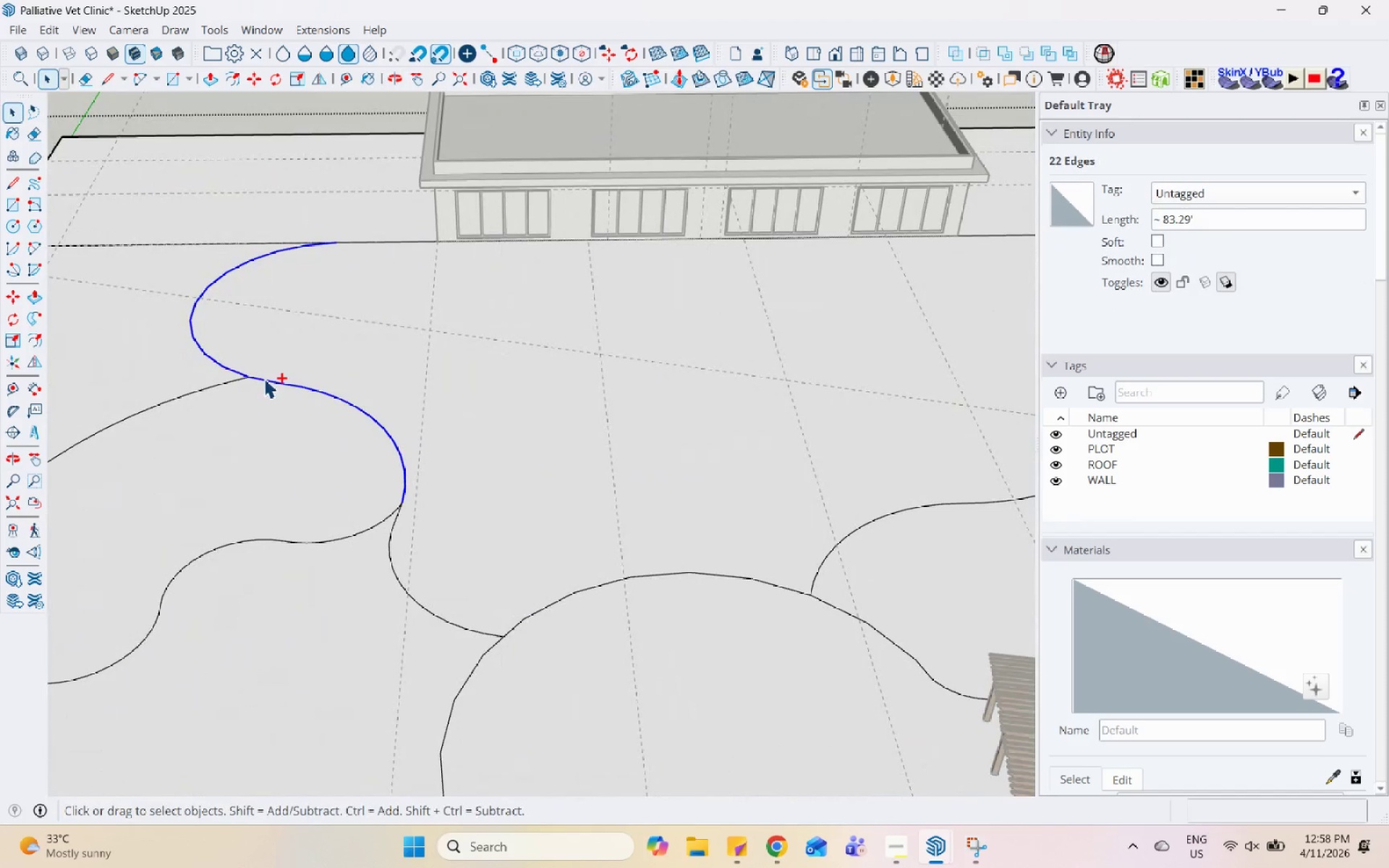 
scroll: coordinate [223, 276], scroll_direction: down, amount: 4.0
 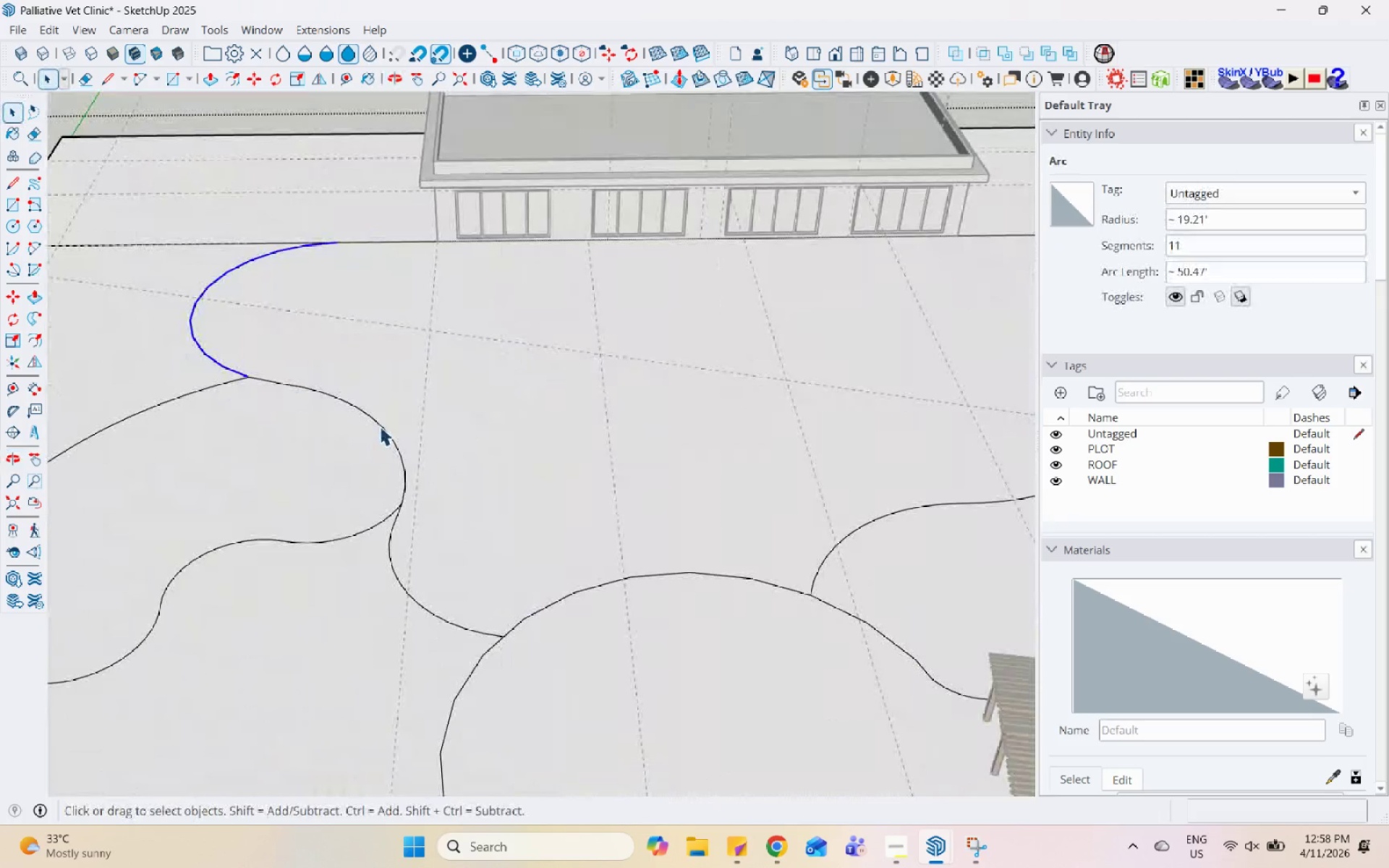 
left_click([380, 422])
 